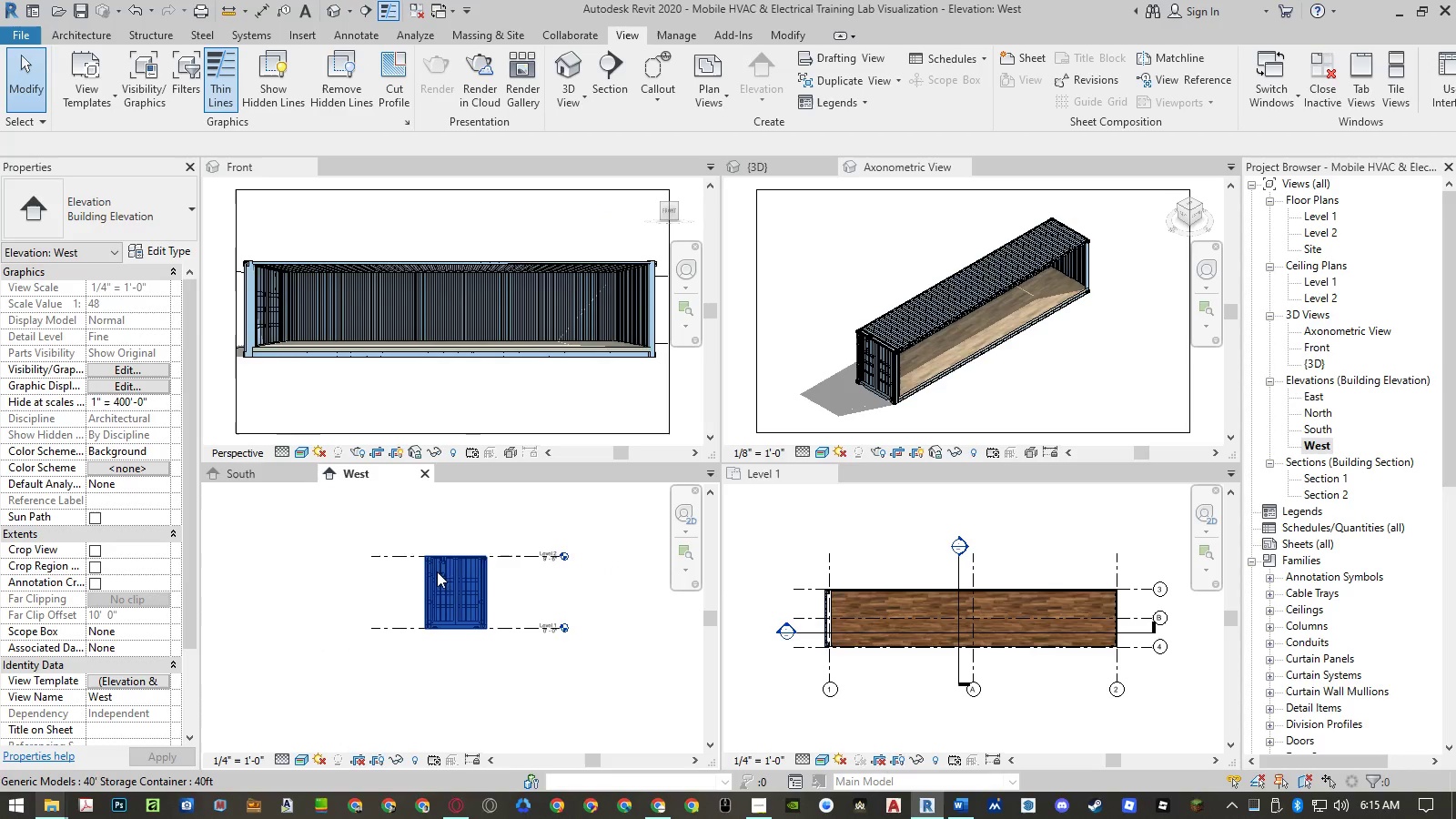 
key(Escape)
 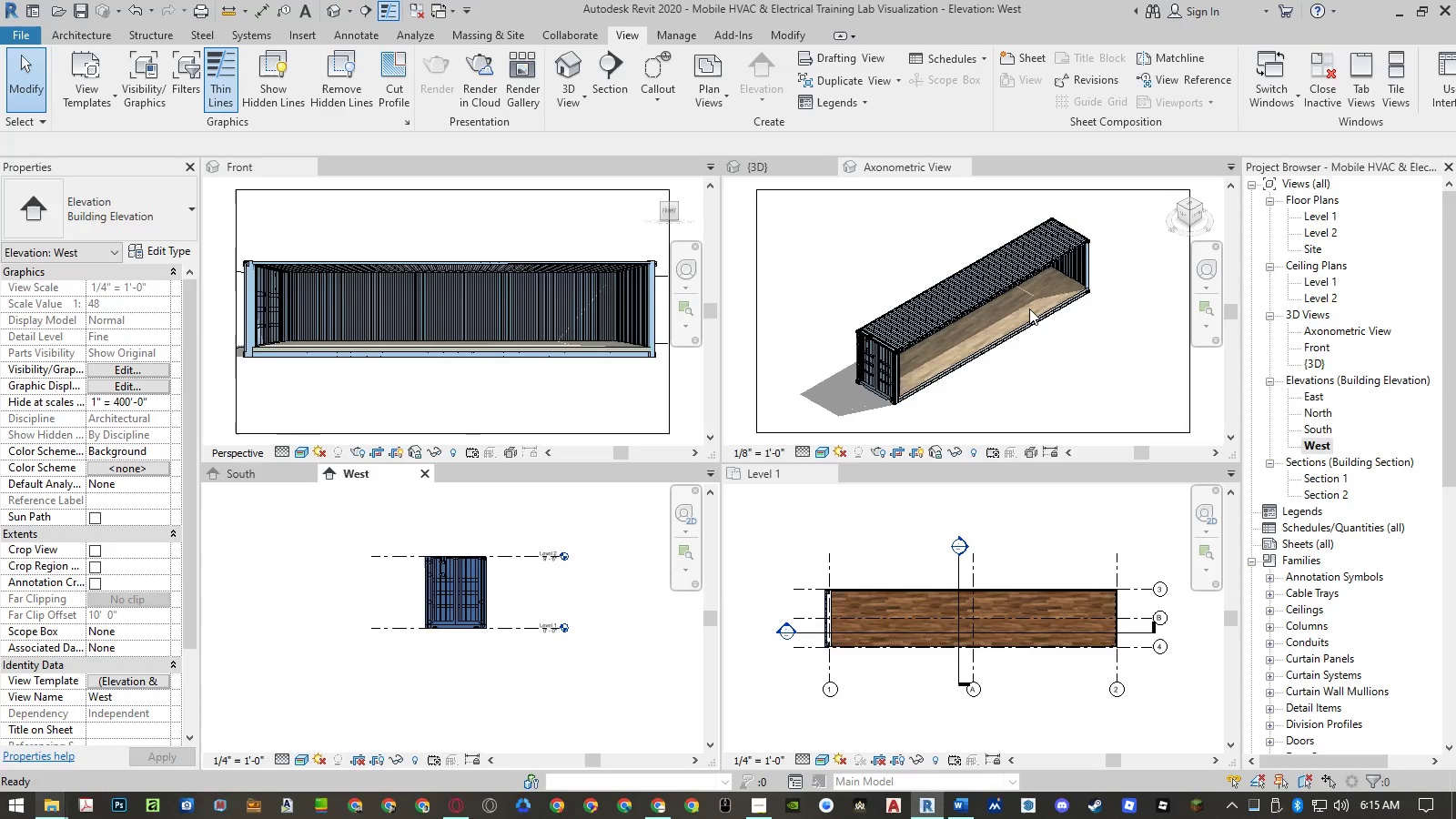 
key(Escape)
 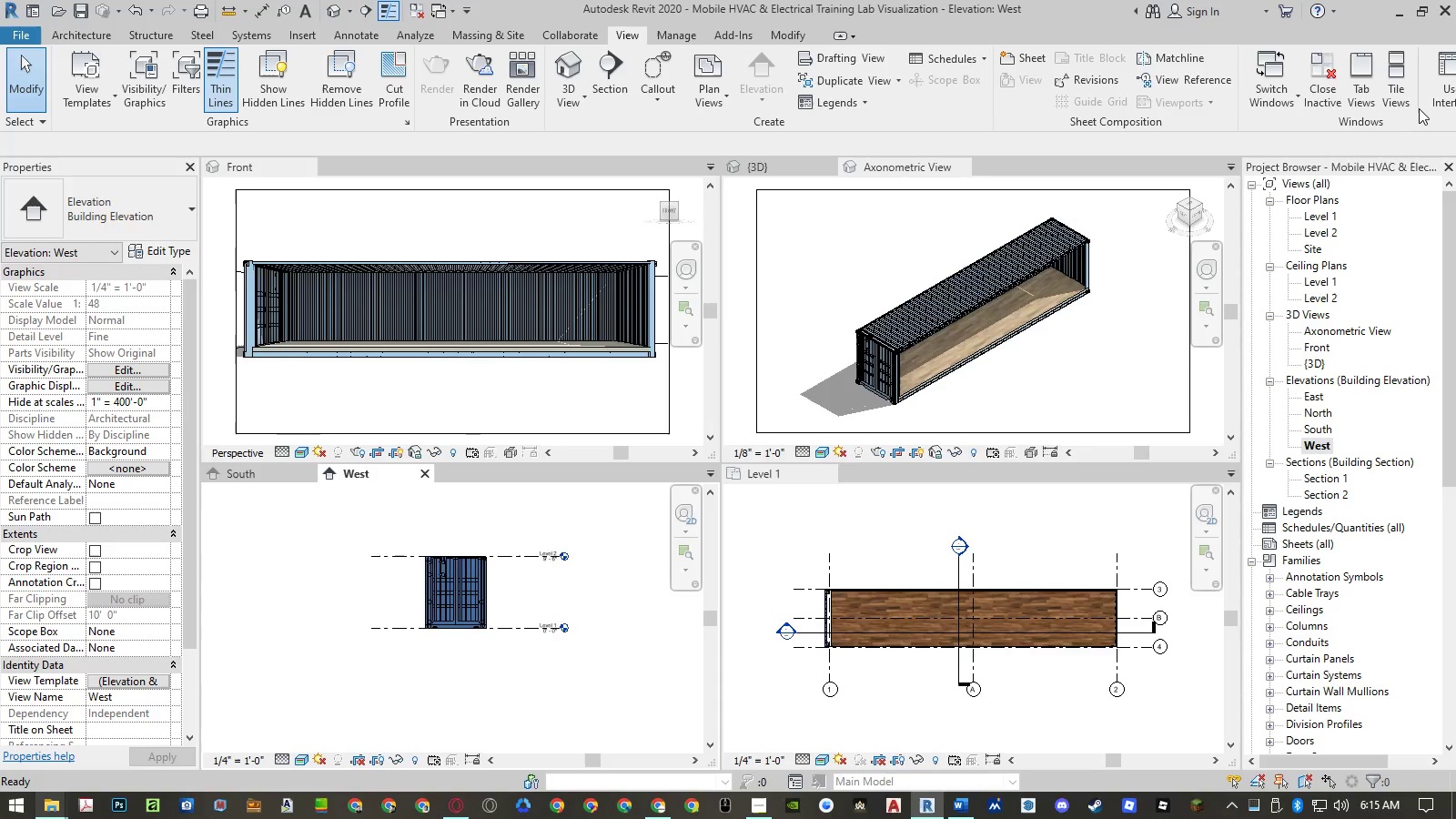 
left_click([1426, 106])
 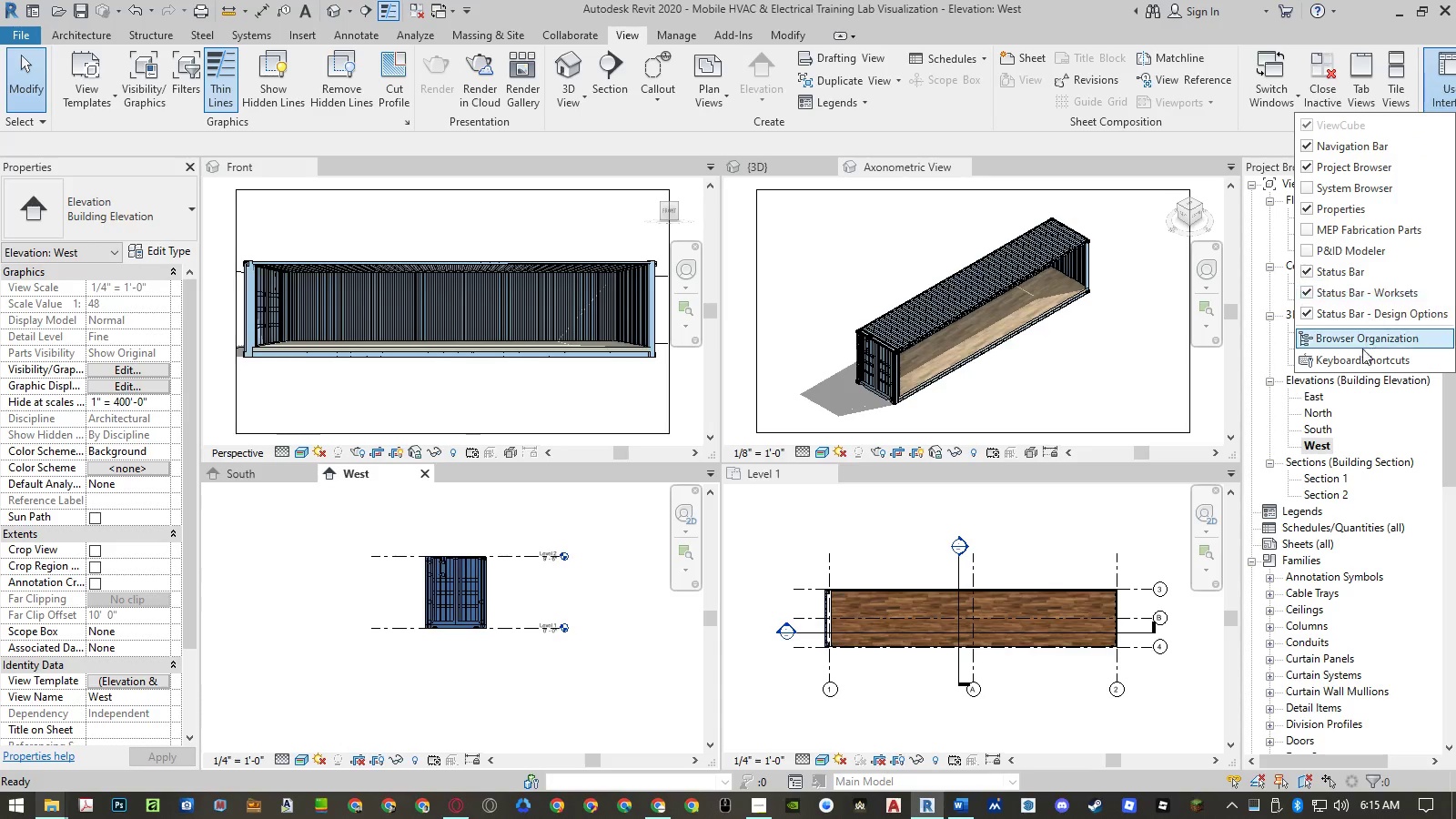 
left_click([1359, 362])
 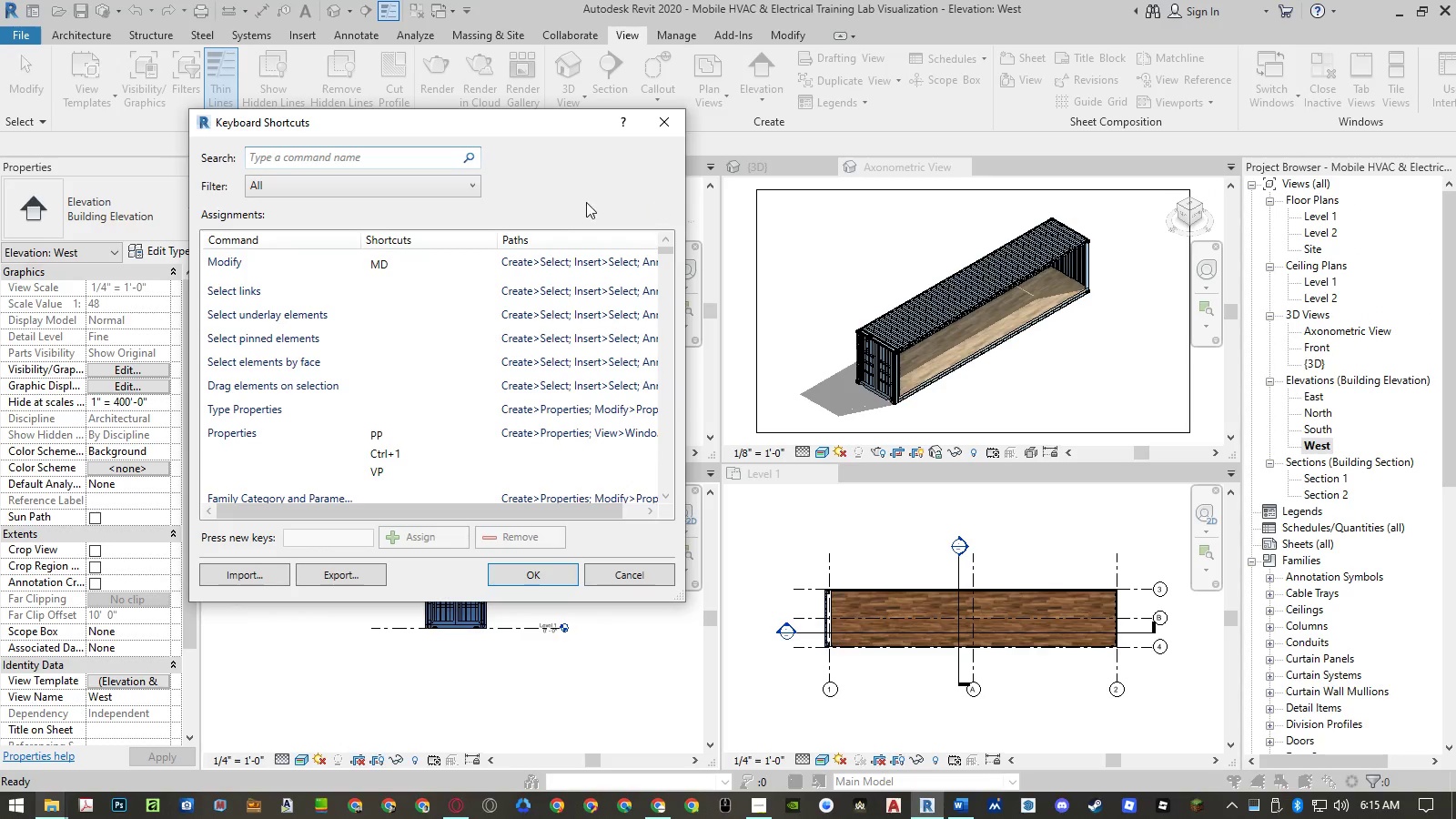 
type(reff)
key(Backspace)
 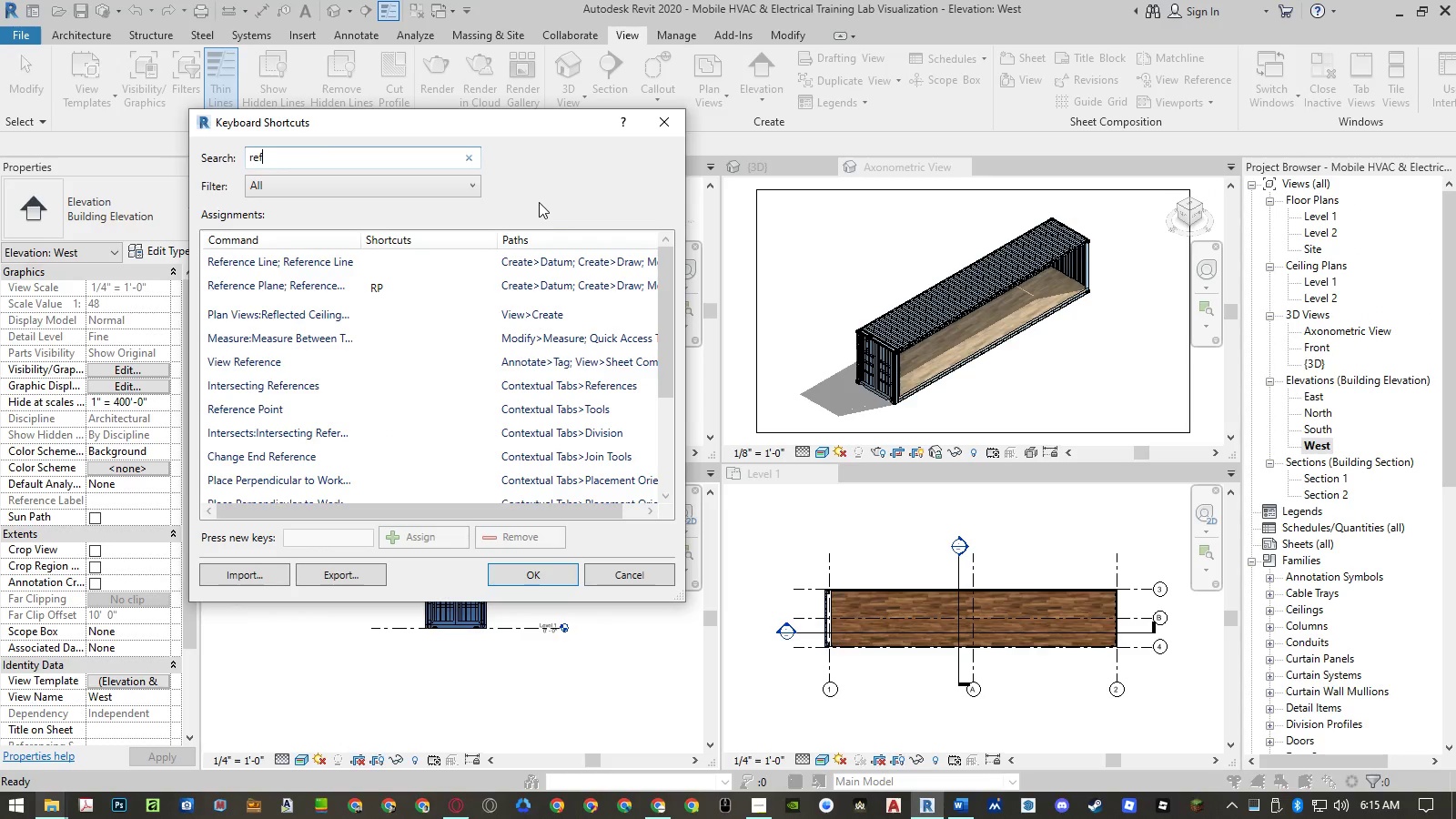 
key(Escape)
 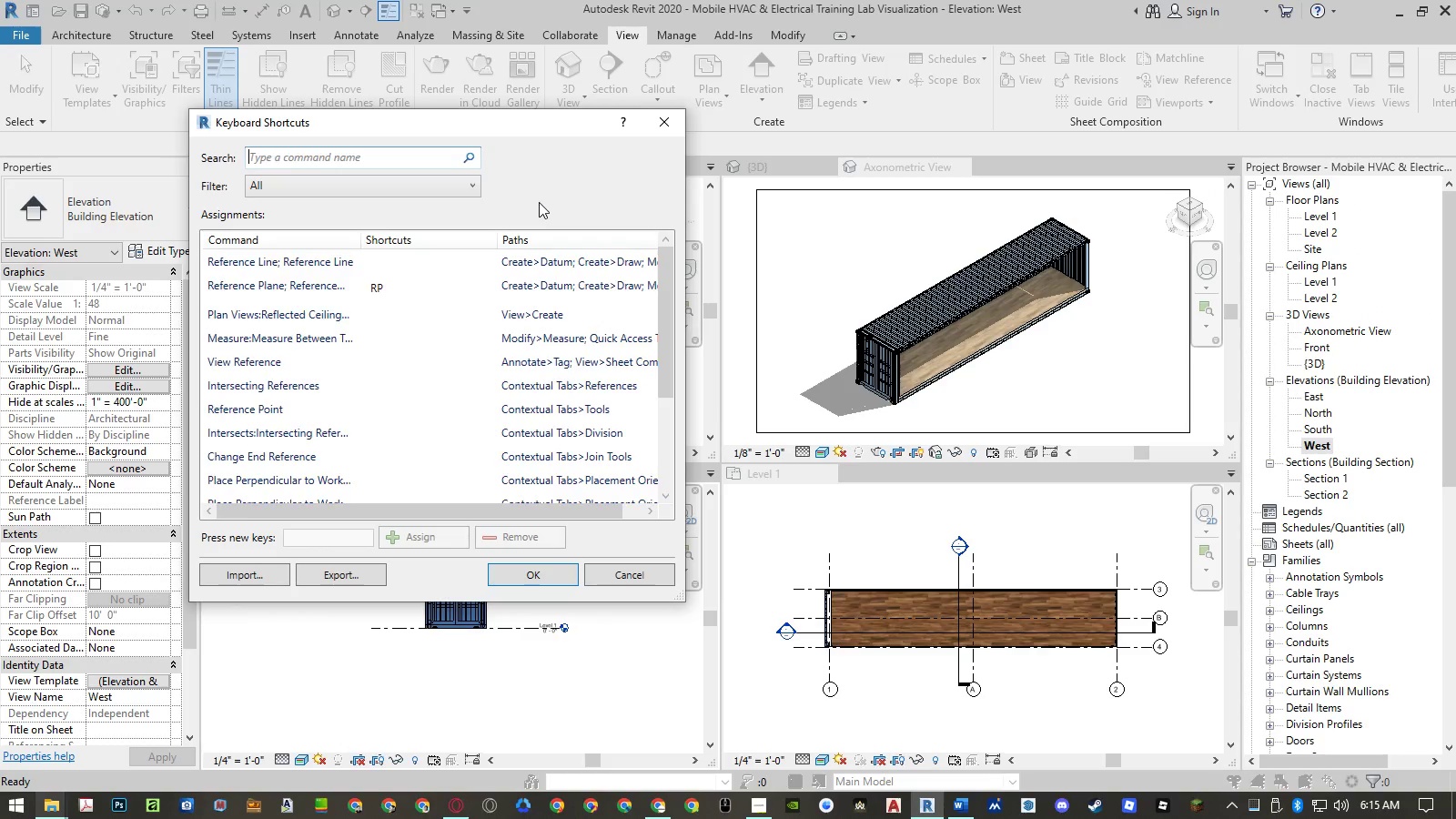 
key(Escape)
 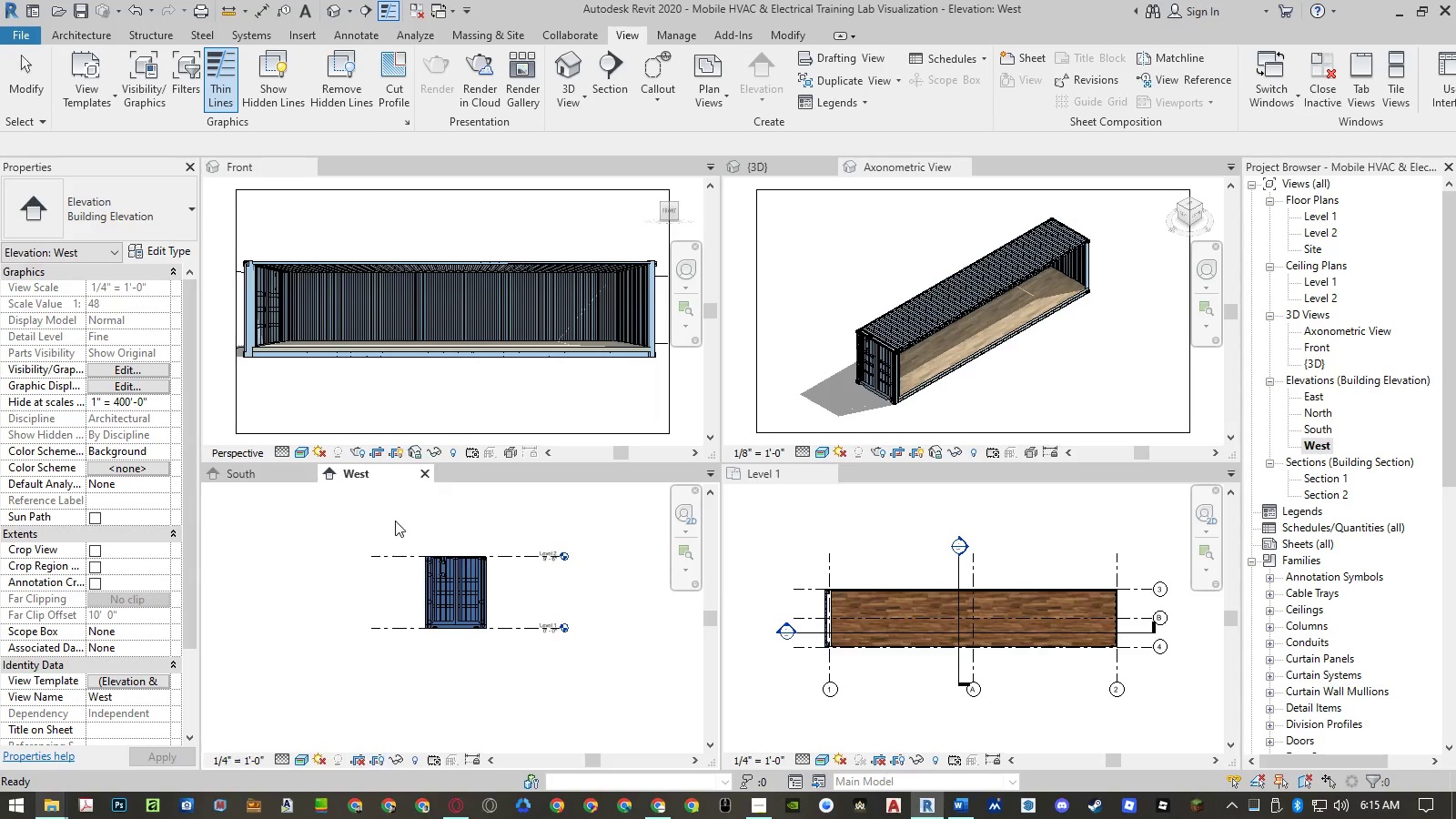 
left_click([395, 521])
 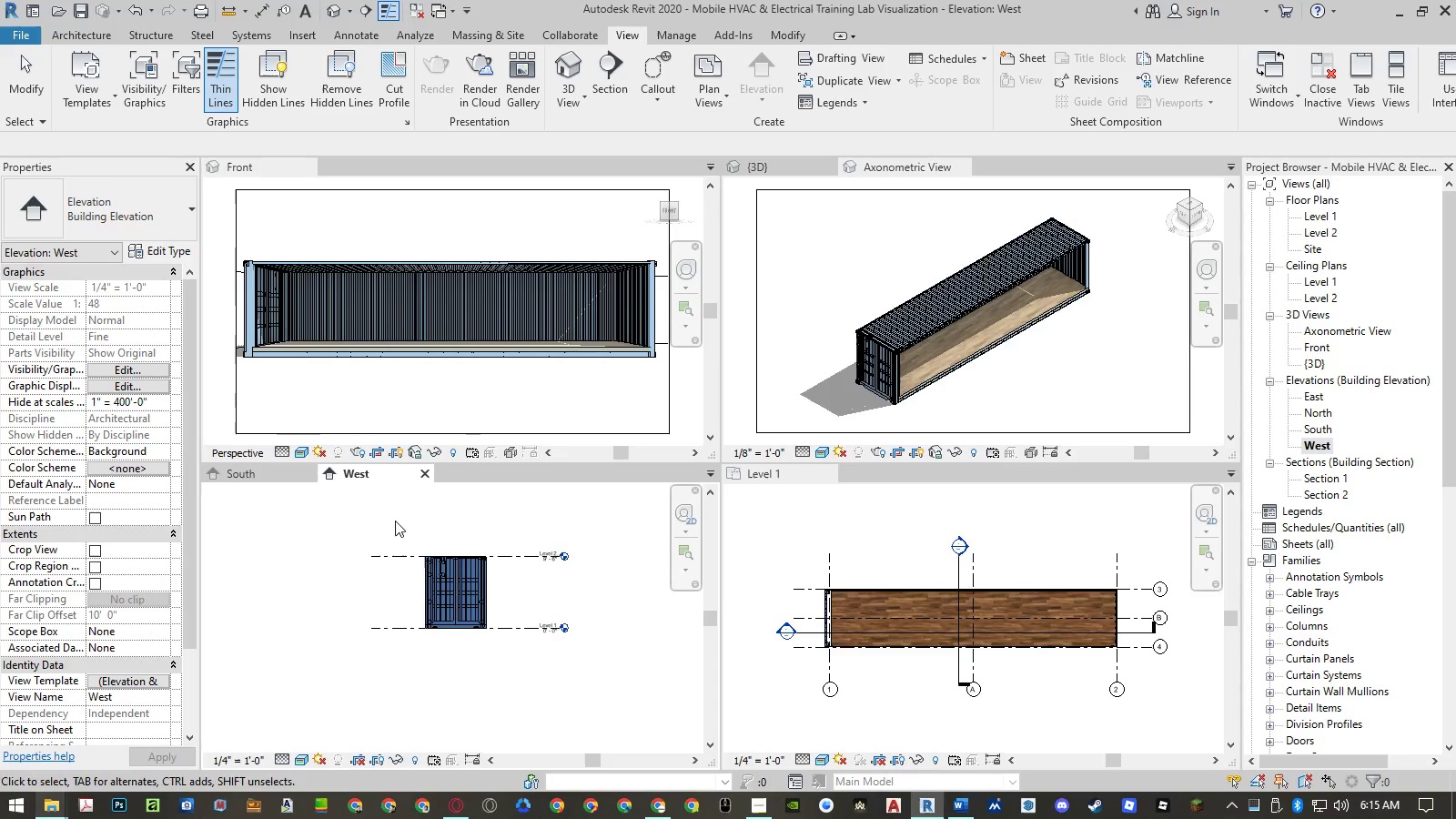 
type(rp)
 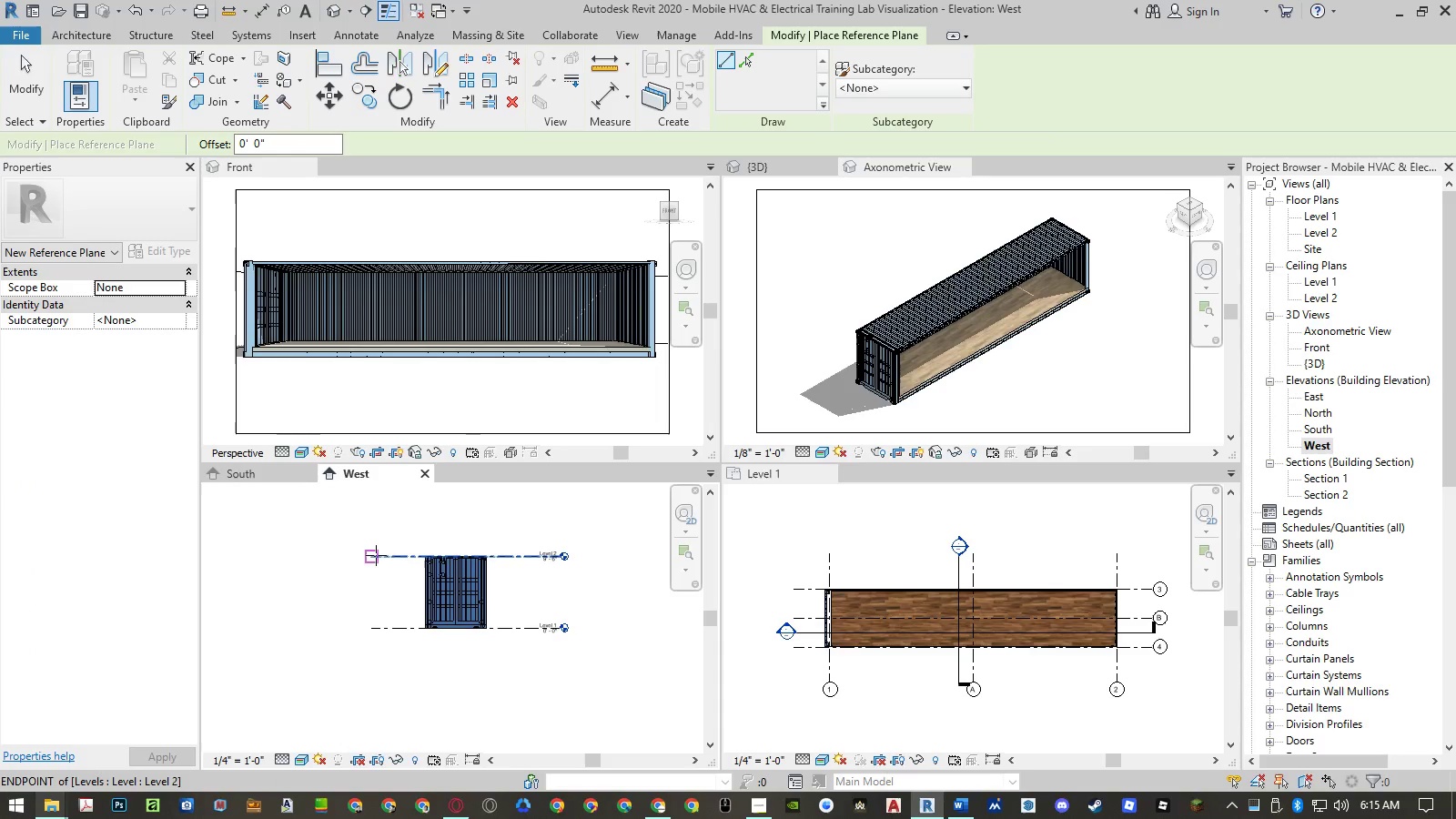 
left_click([375, 556])
 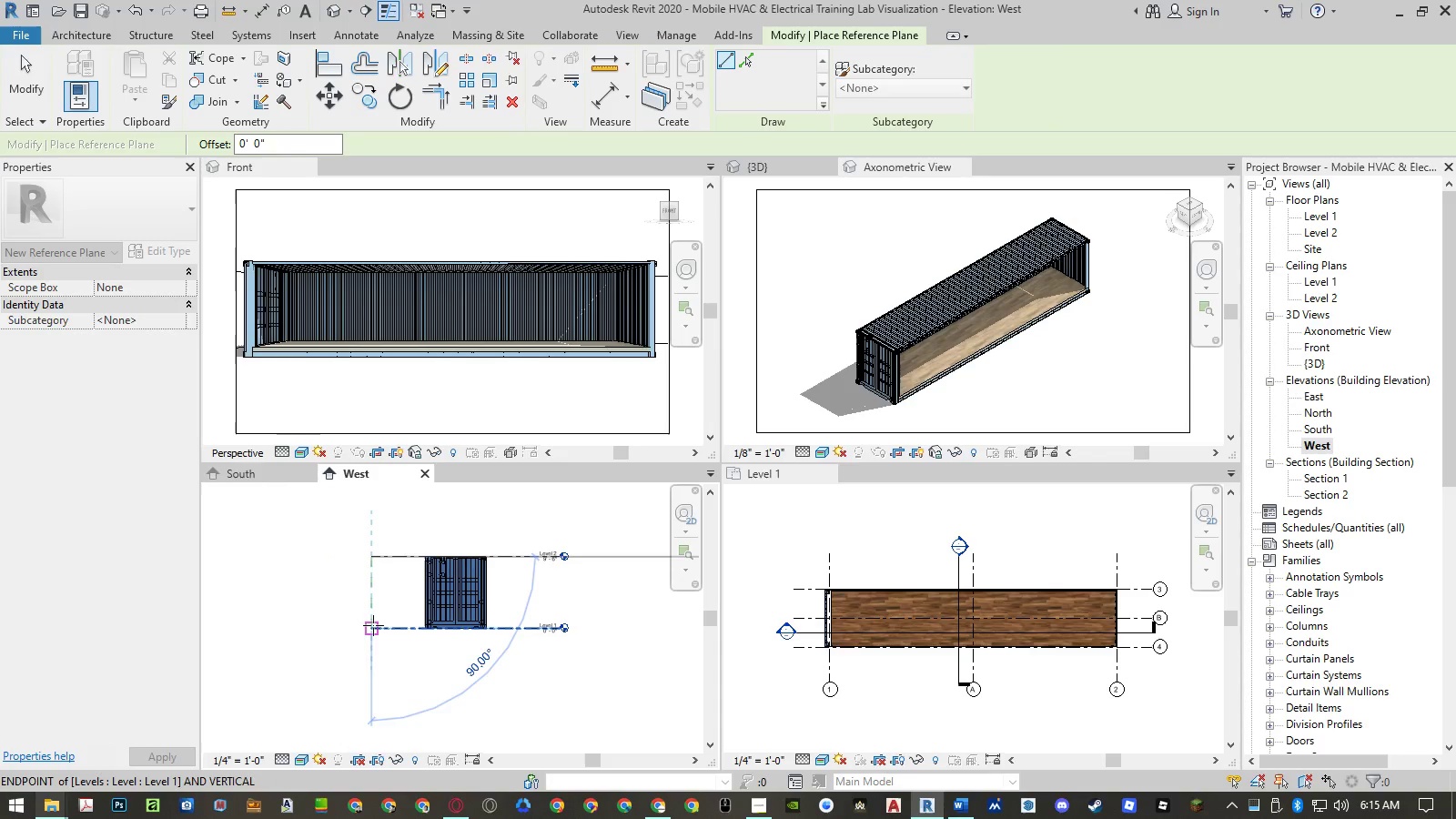 
left_click([373, 625])
 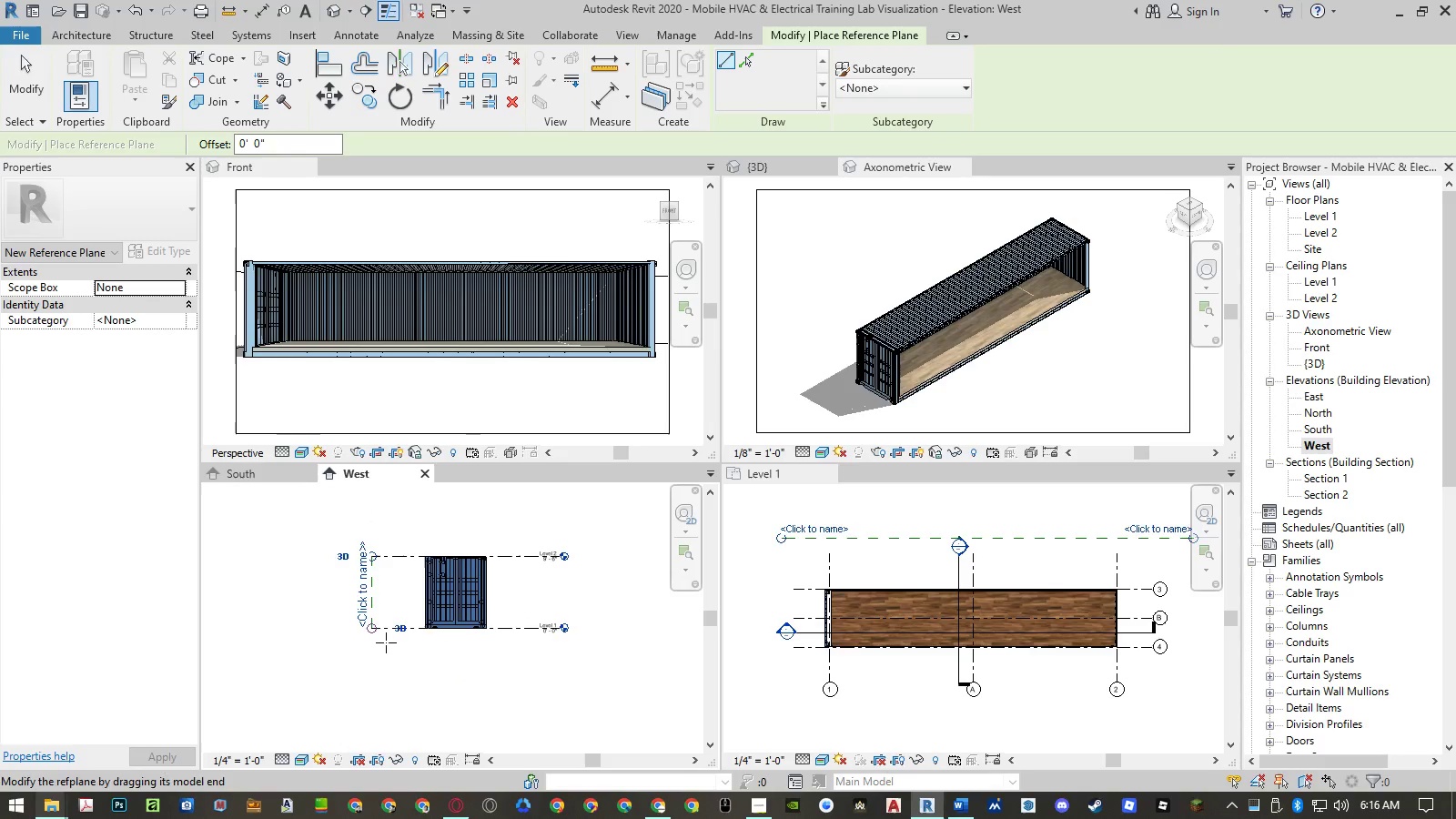 
key(Escape)
 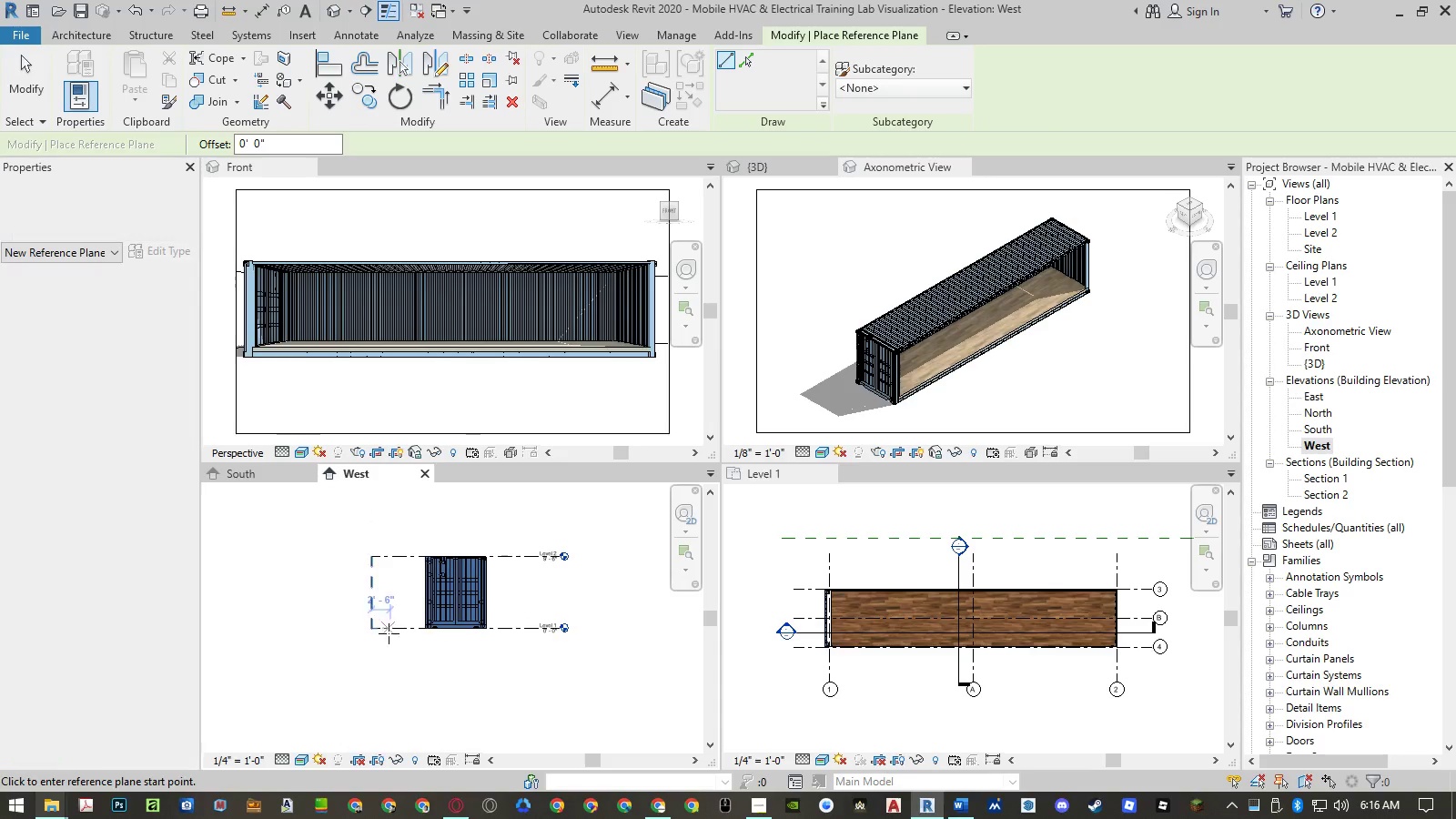 
key(Escape)
 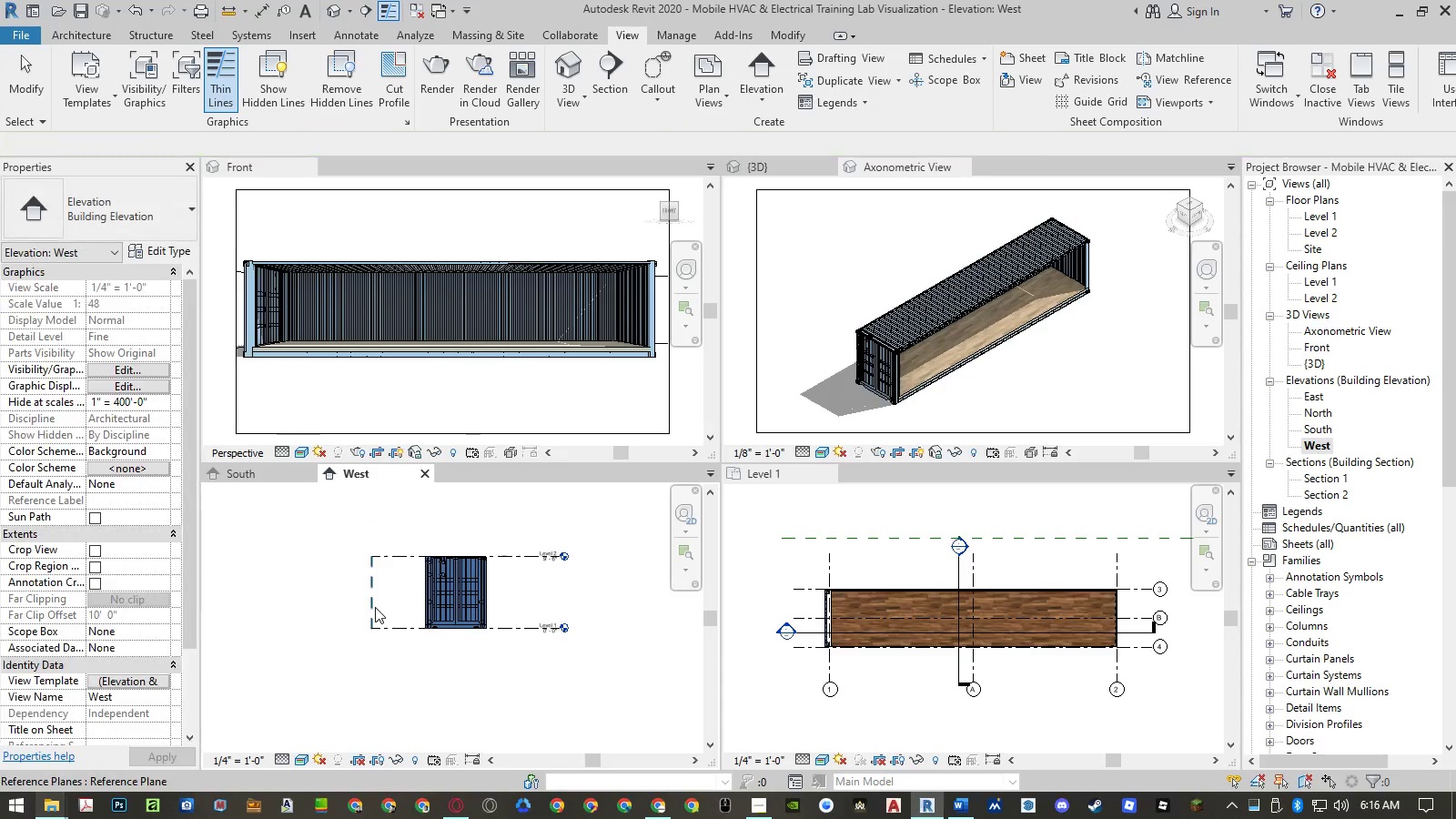 
left_click([375, 606])
 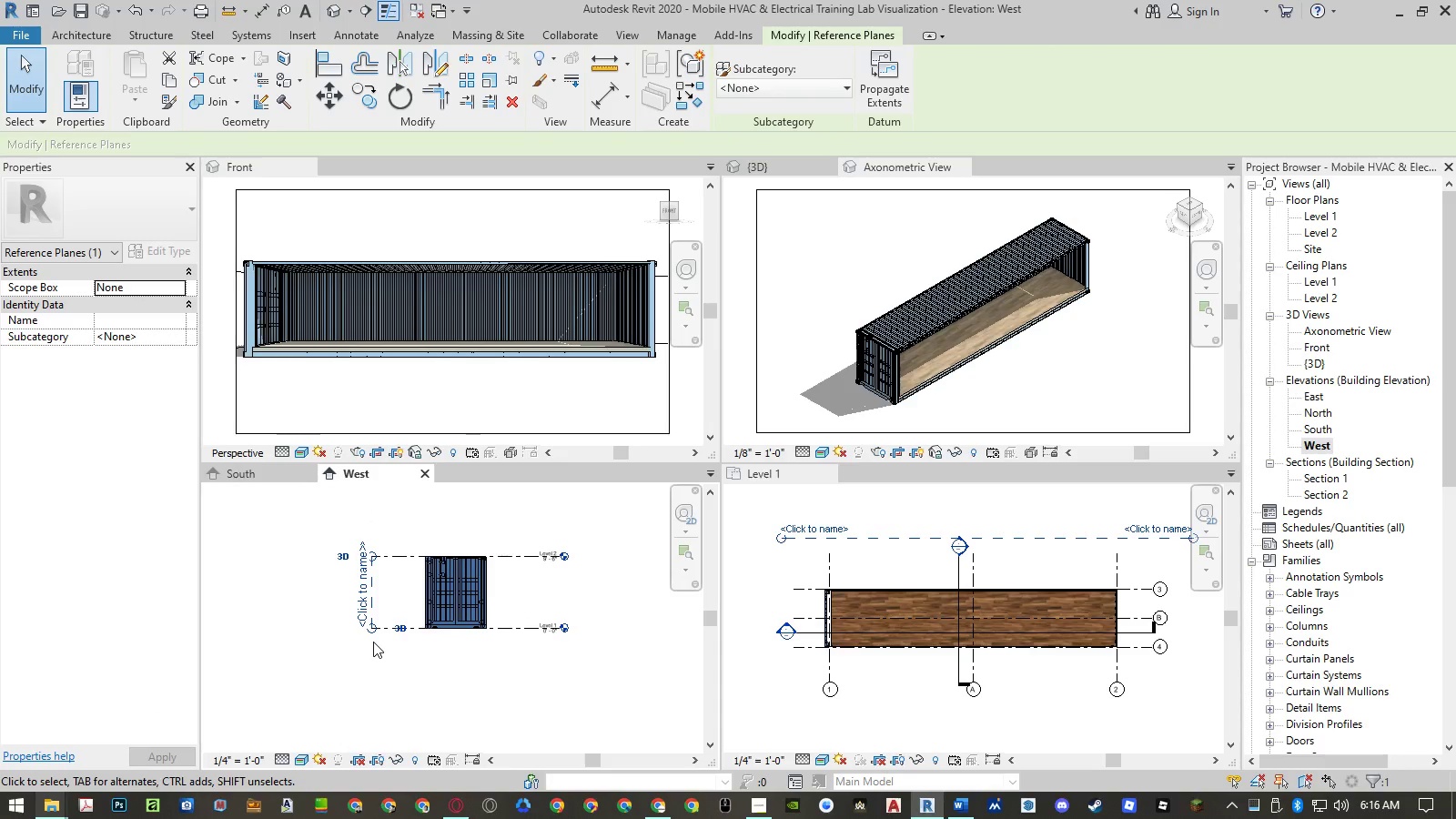 
type(mv)
 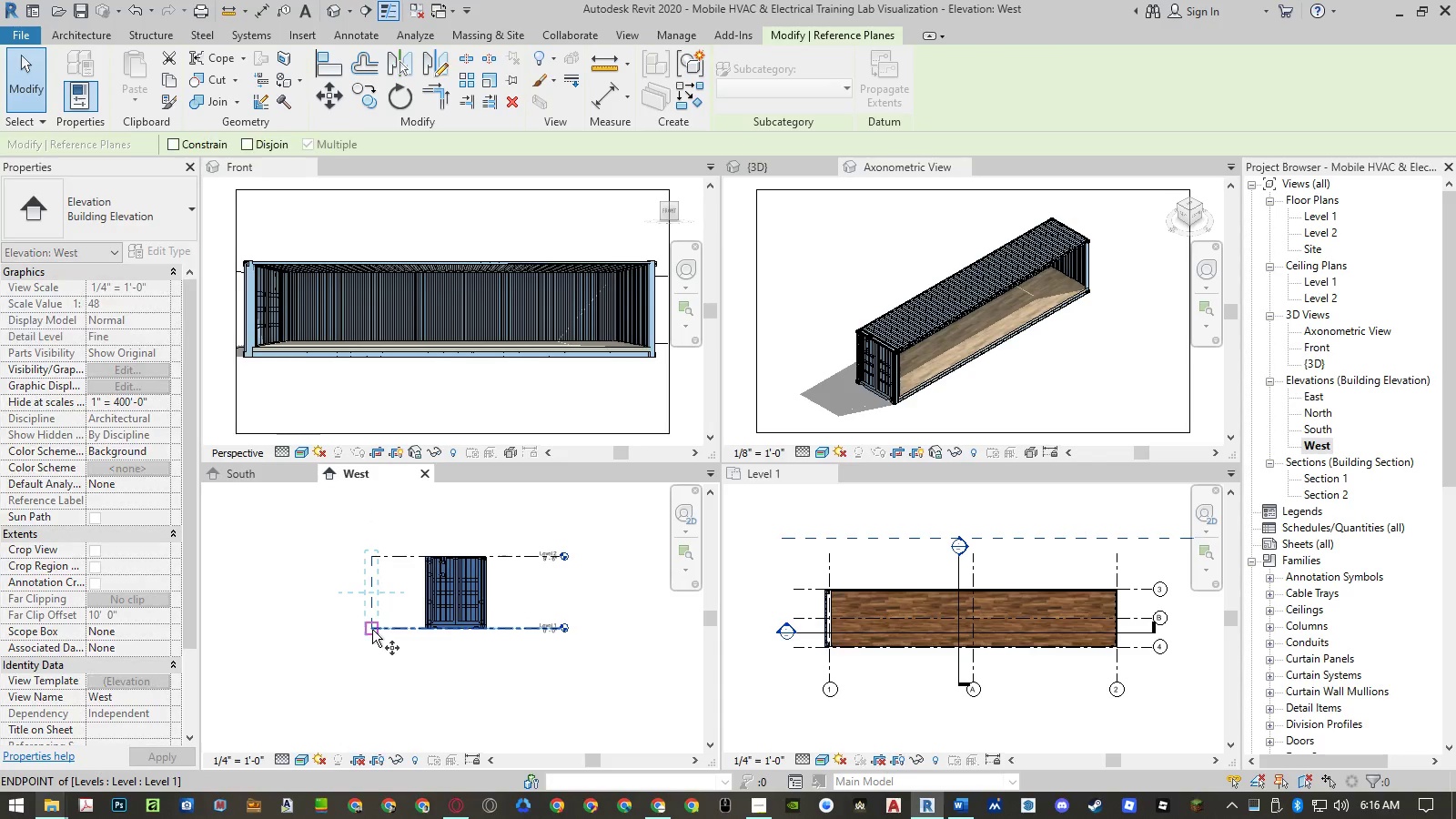 
left_click([372, 630])
 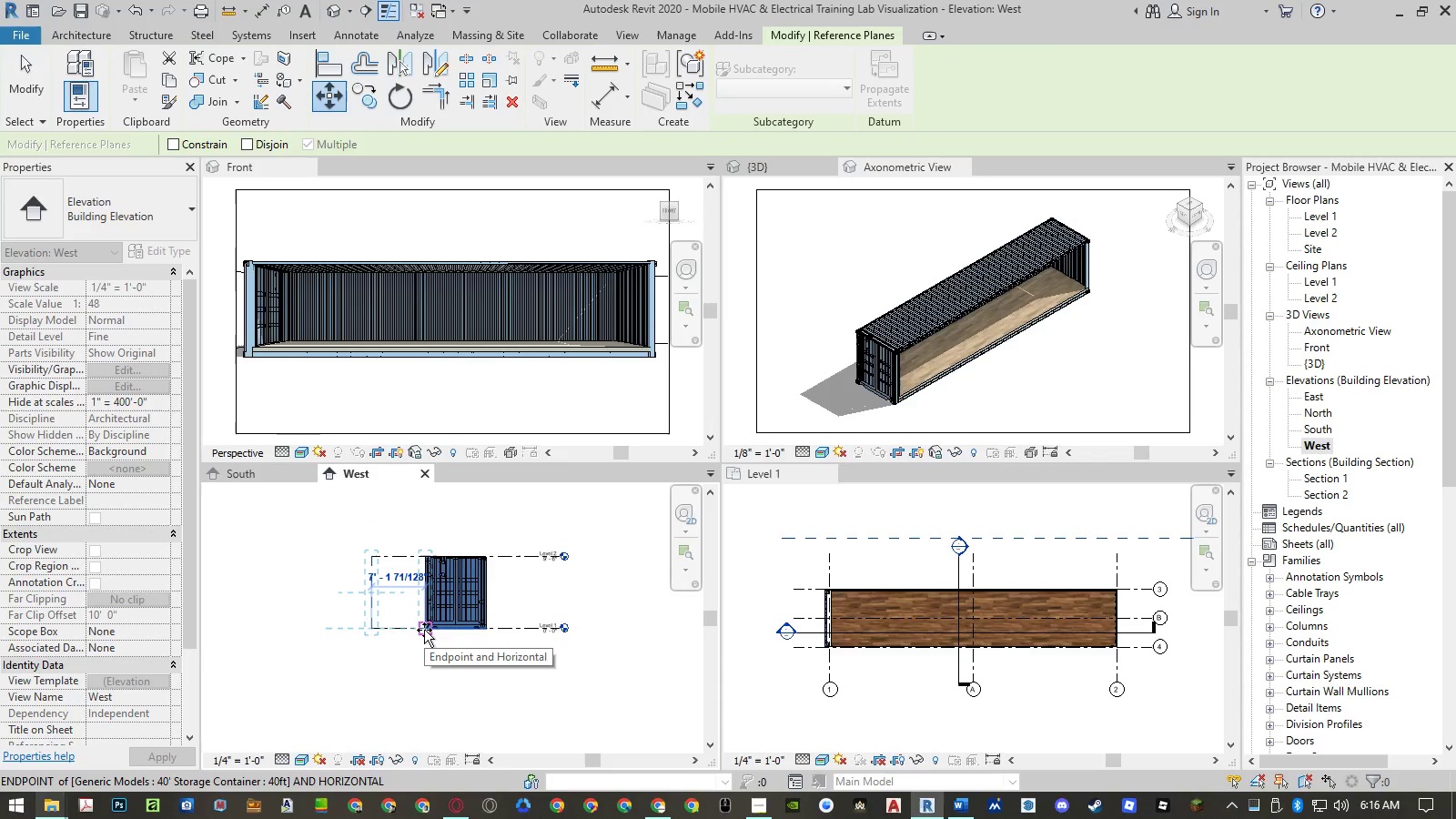 
key(Numpad1)
 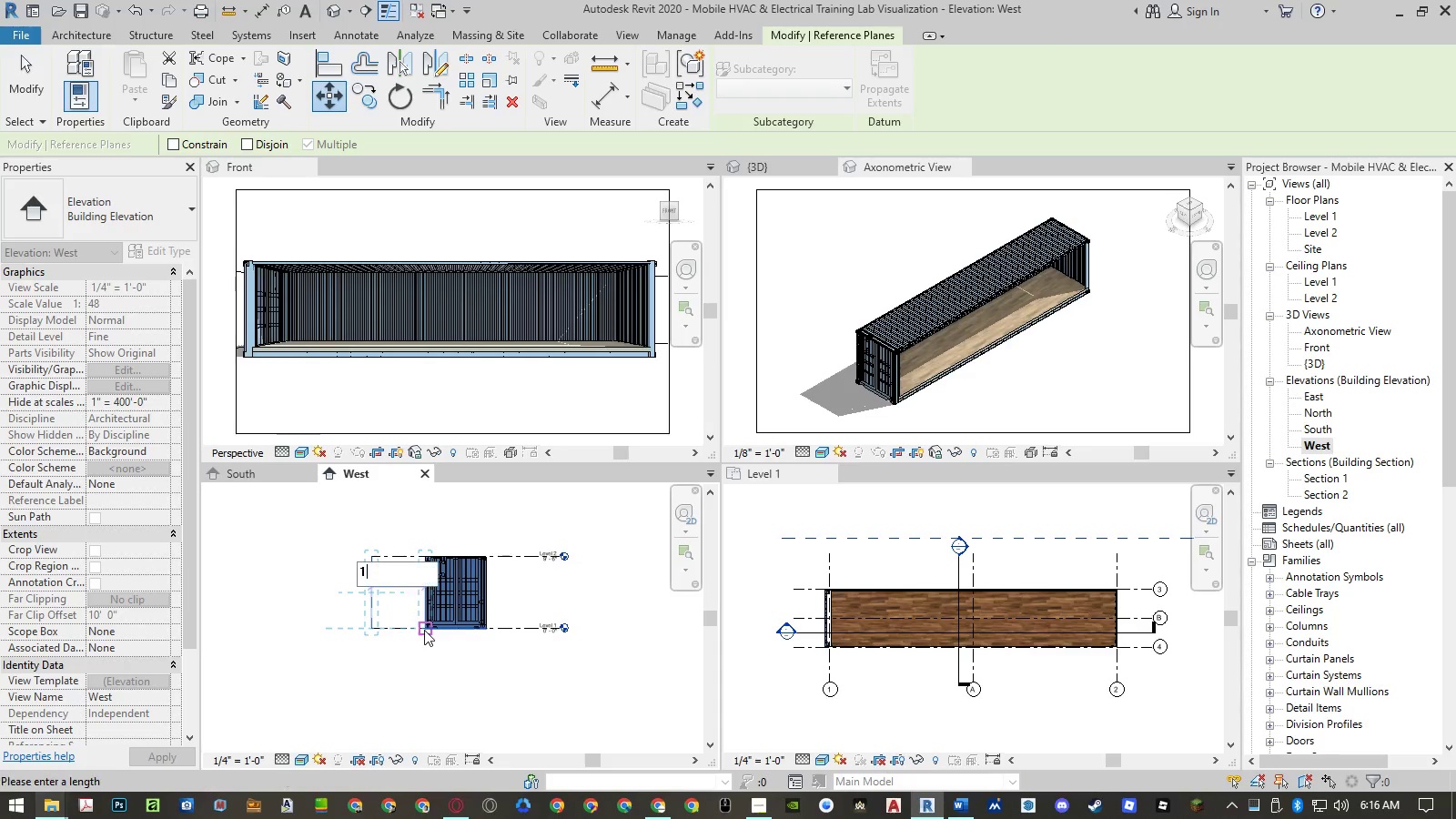 
key(NumpadEnter)
 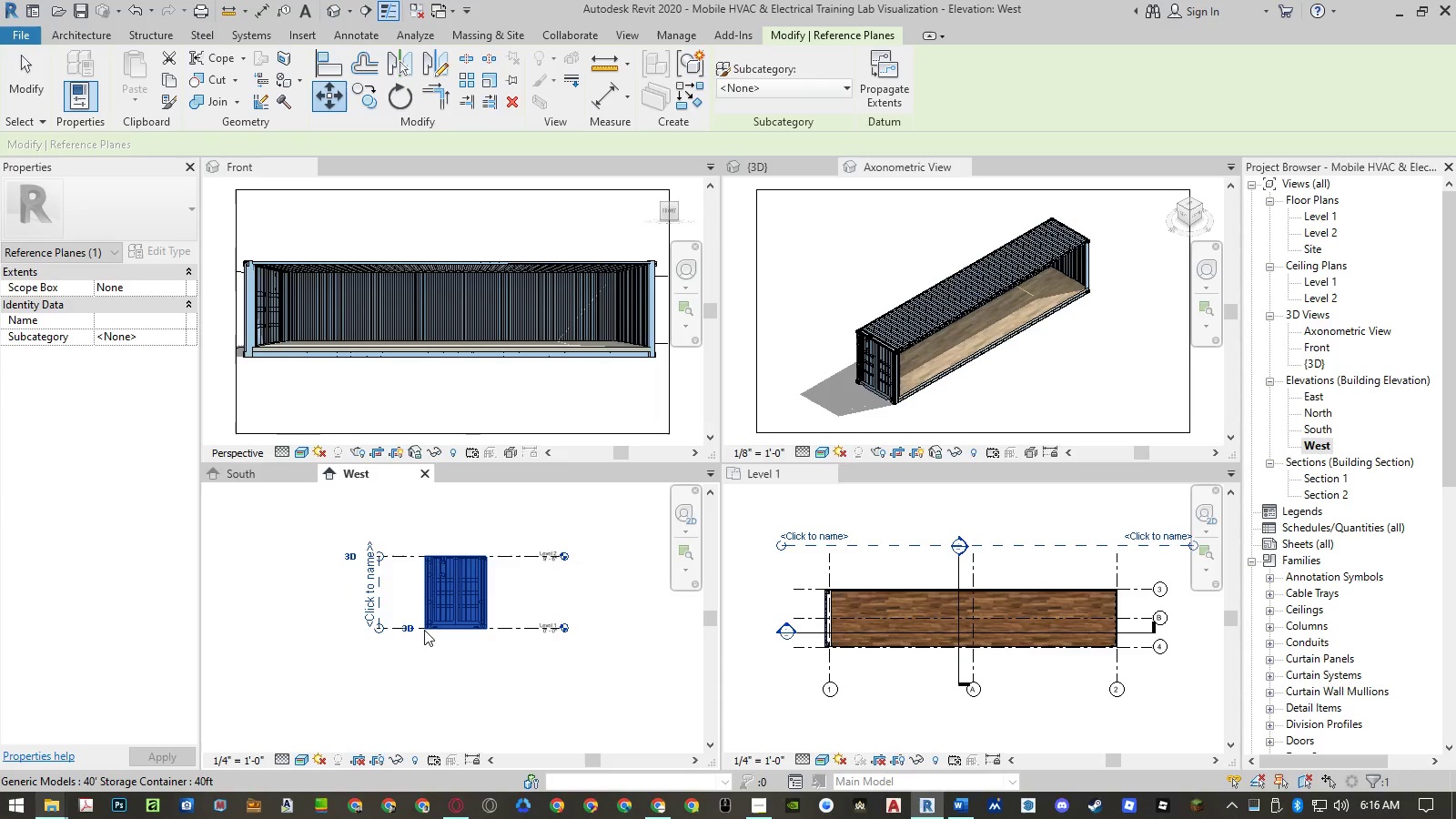 
key(Escape)
 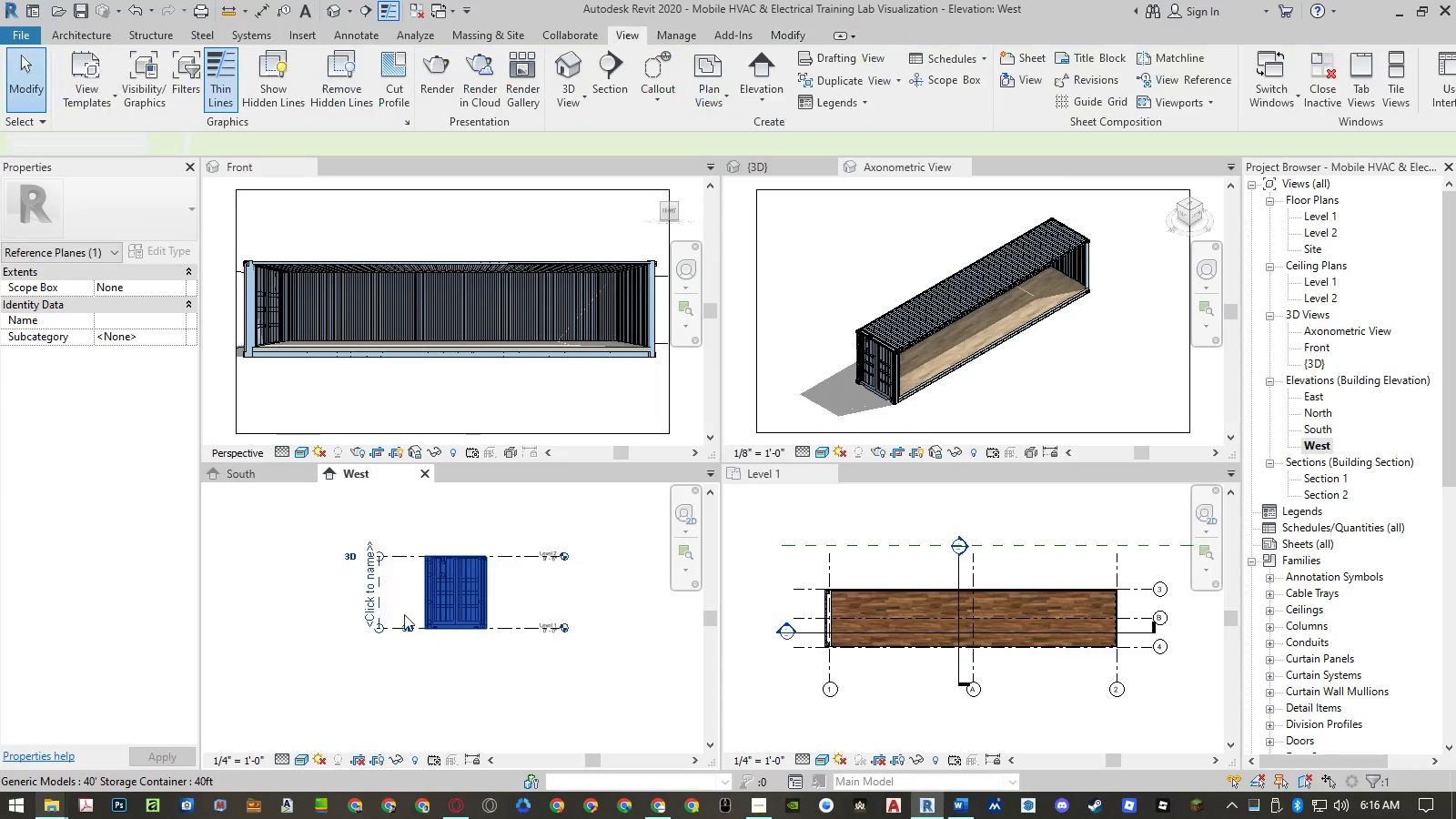 
key(Escape)
 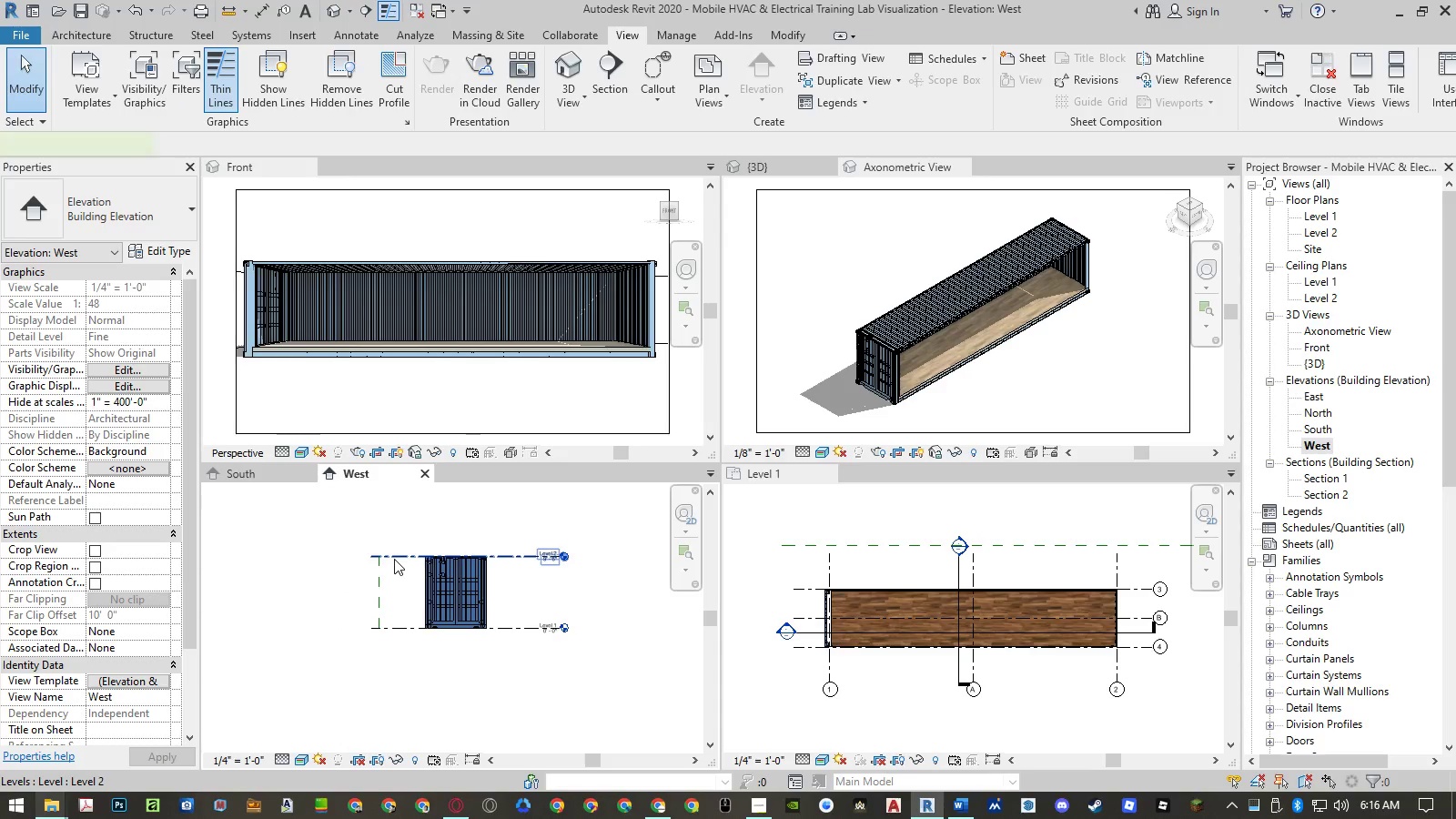 
scroll: coordinate [380, 557], scroll_direction: up, amount: 3.0
 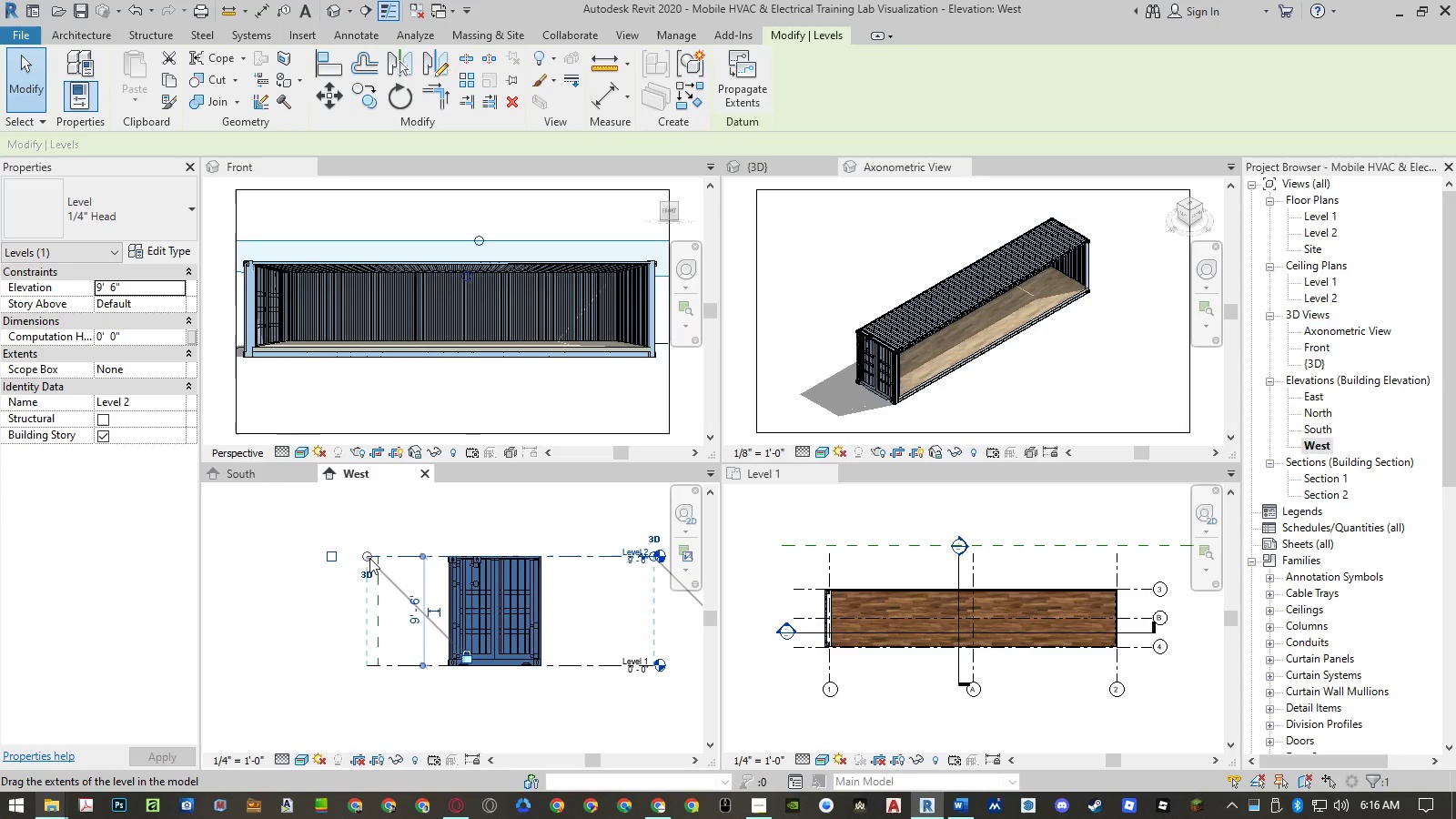 
left_click_drag(start_coordinate=[369, 558], to_coordinate=[378, 557])
 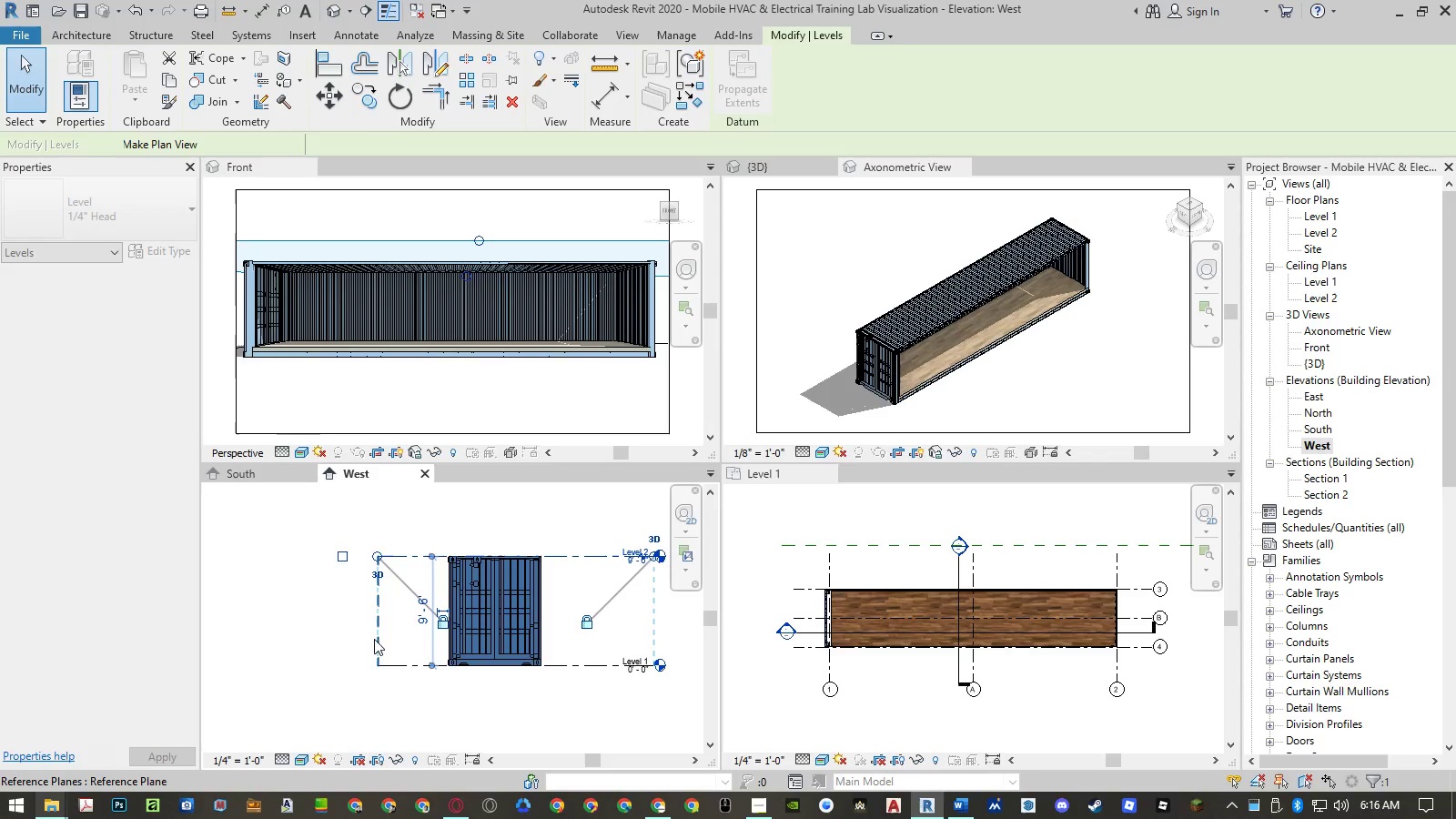 
key(Escape)
 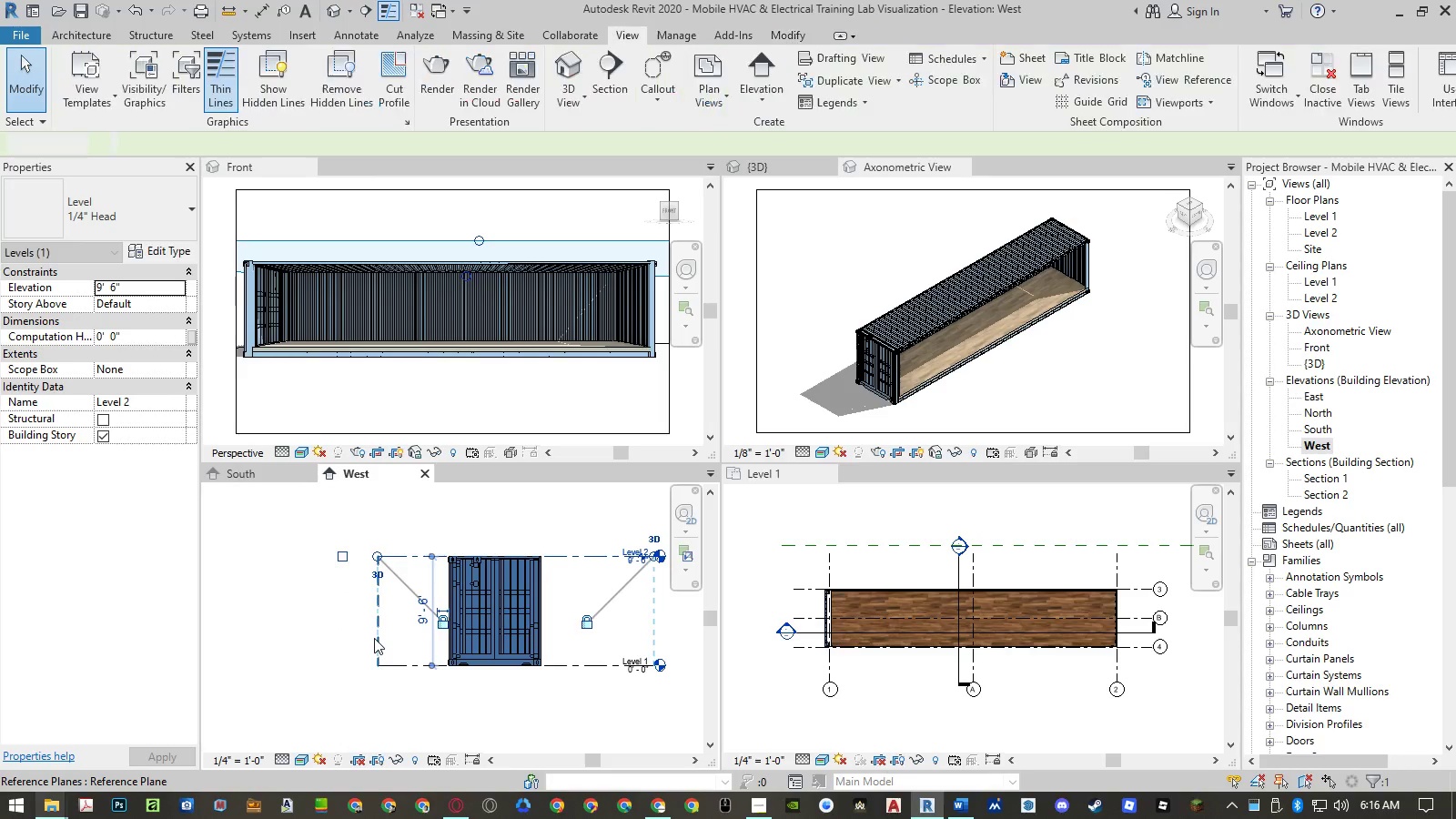 
key(Escape)
 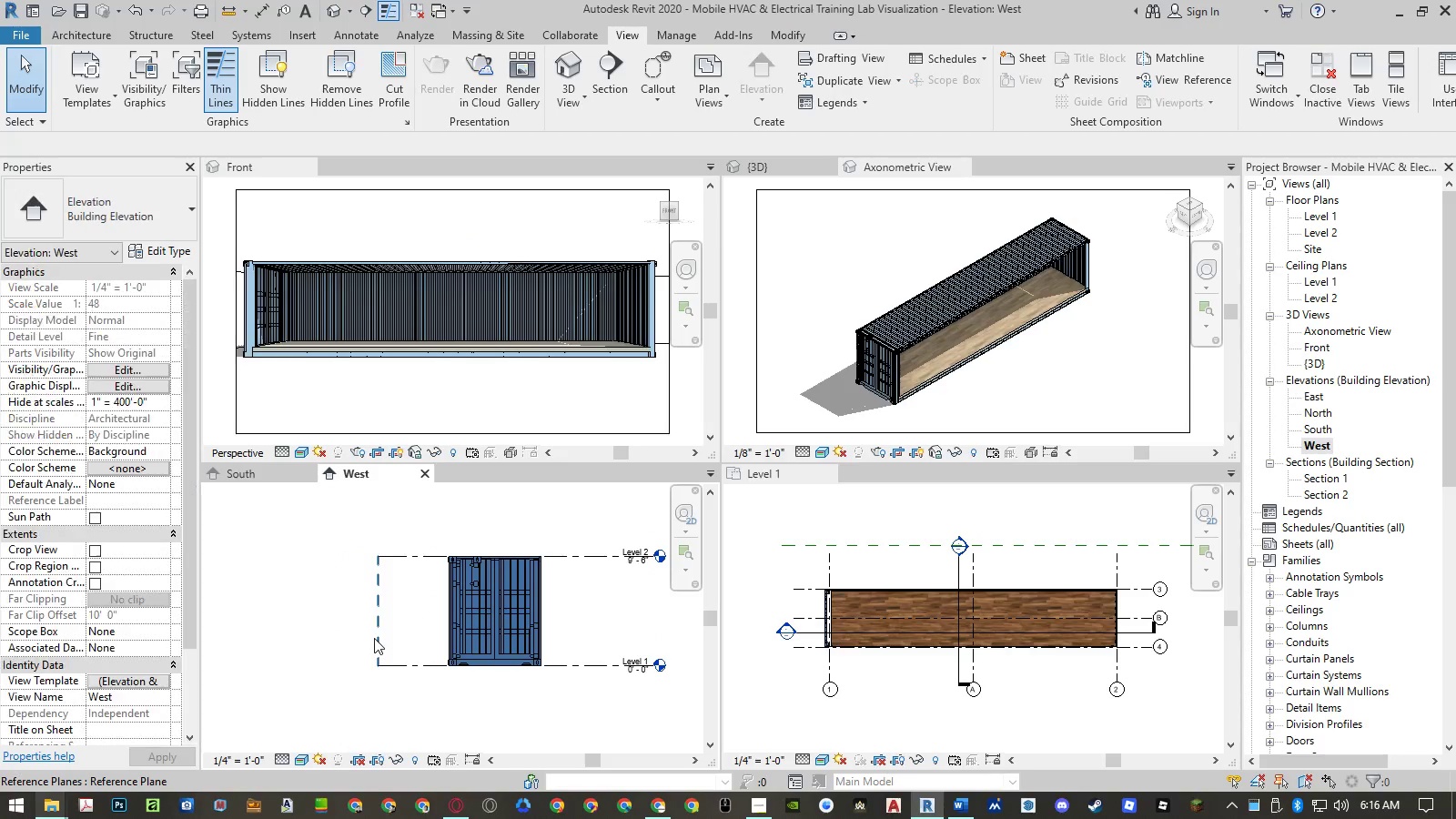 
left_click([374, 638])
 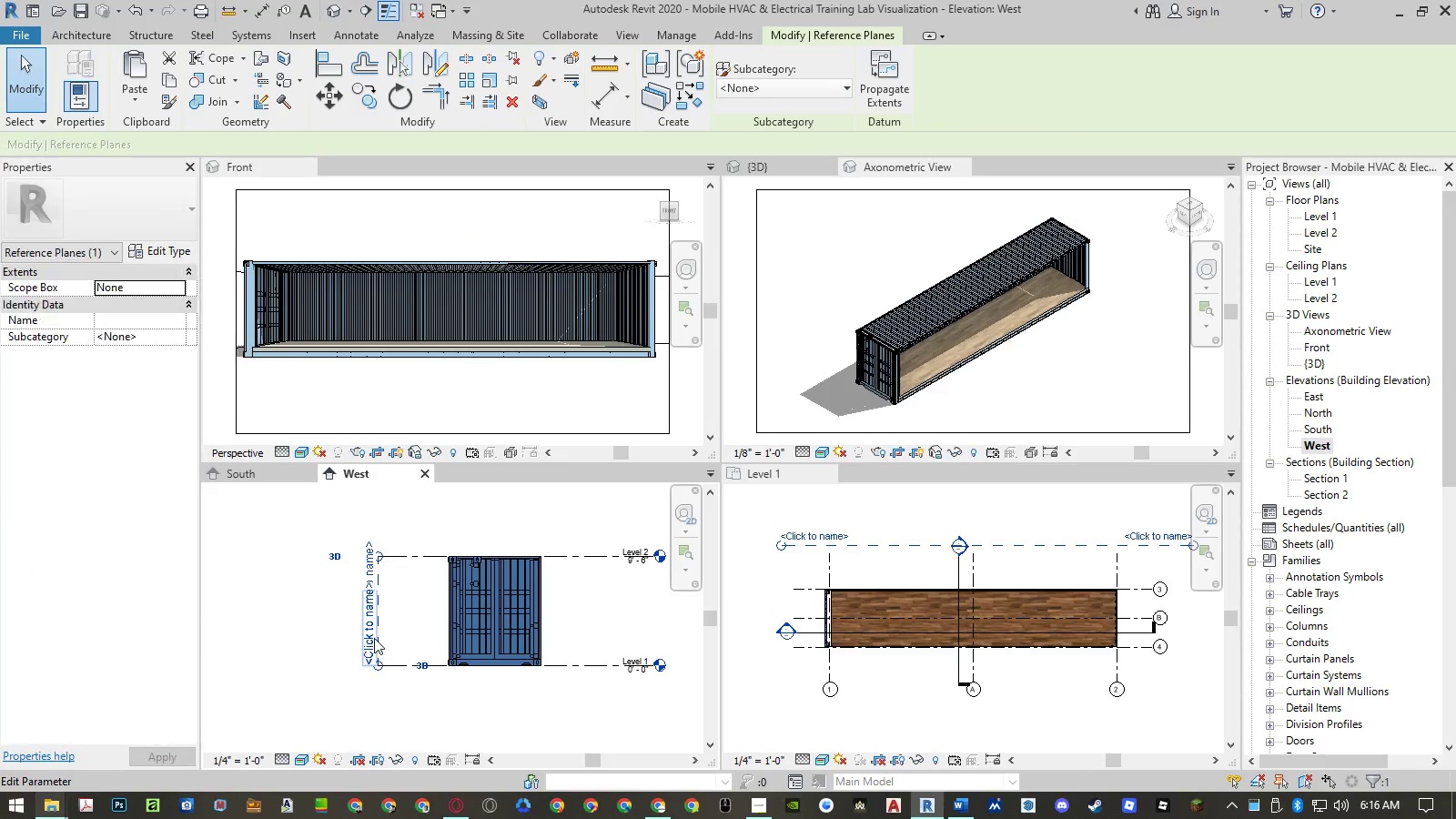 
key(Delete)
 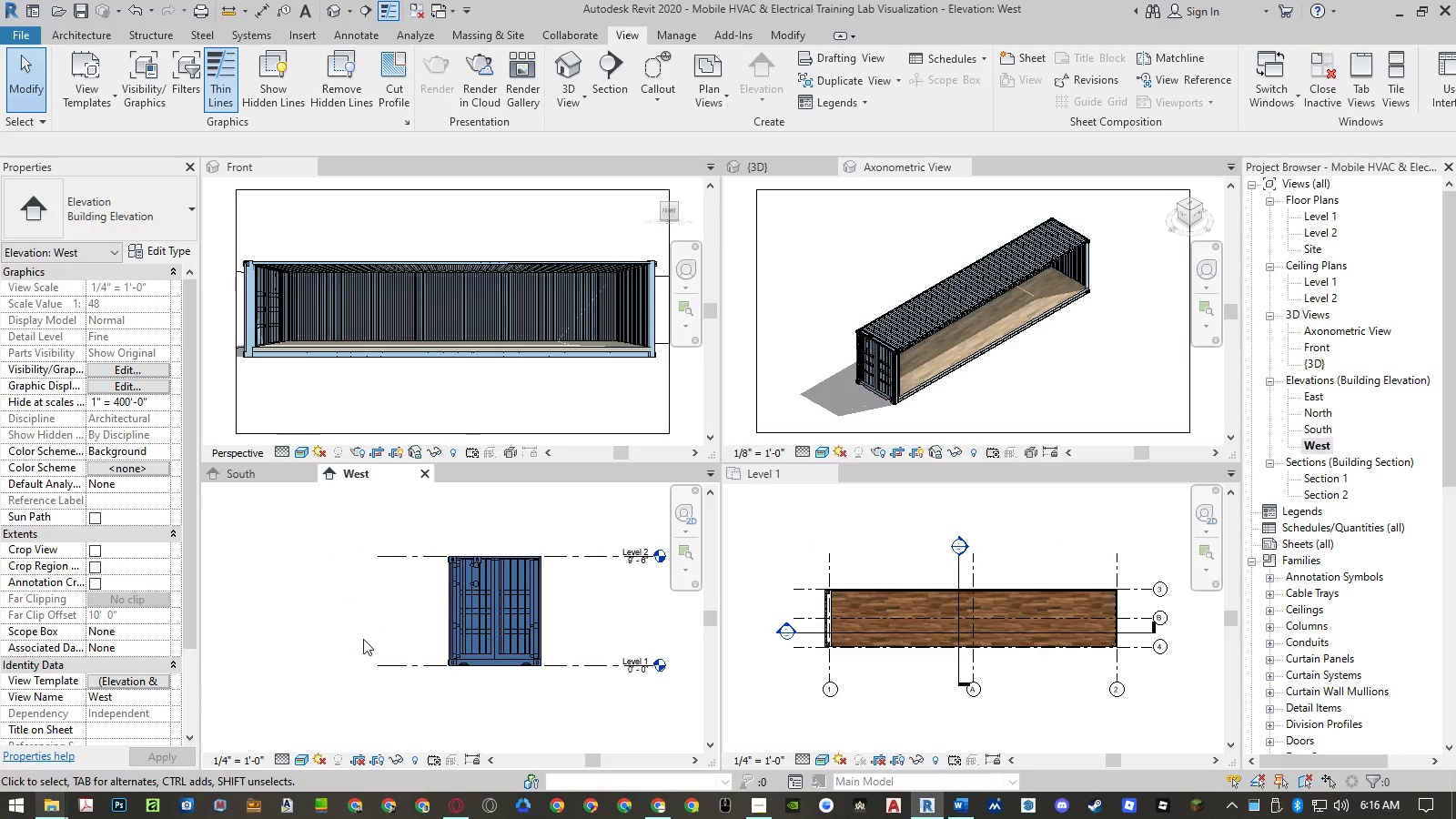 
double_click([363, 639])
 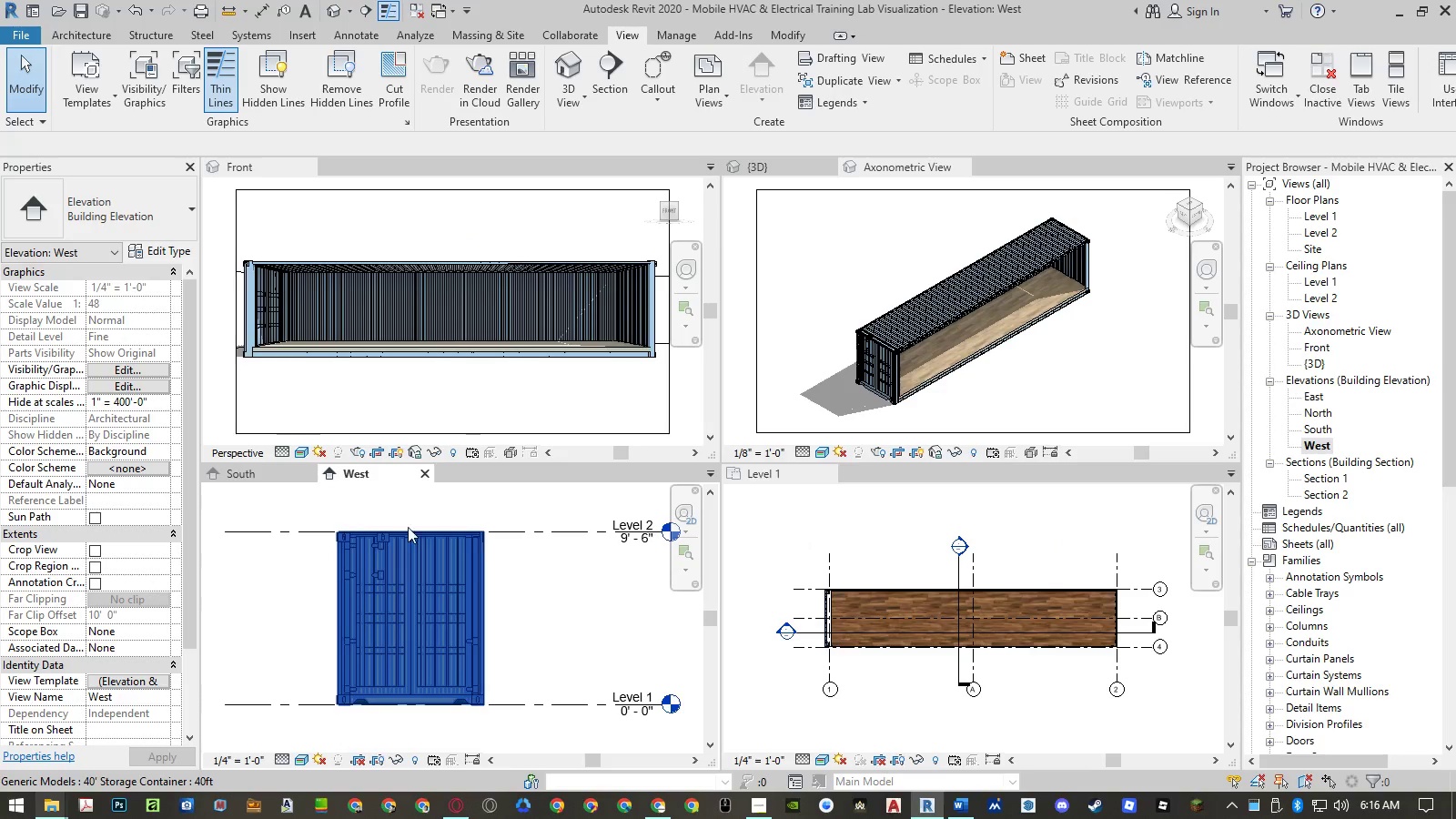 
mouse_move([433, 499])
 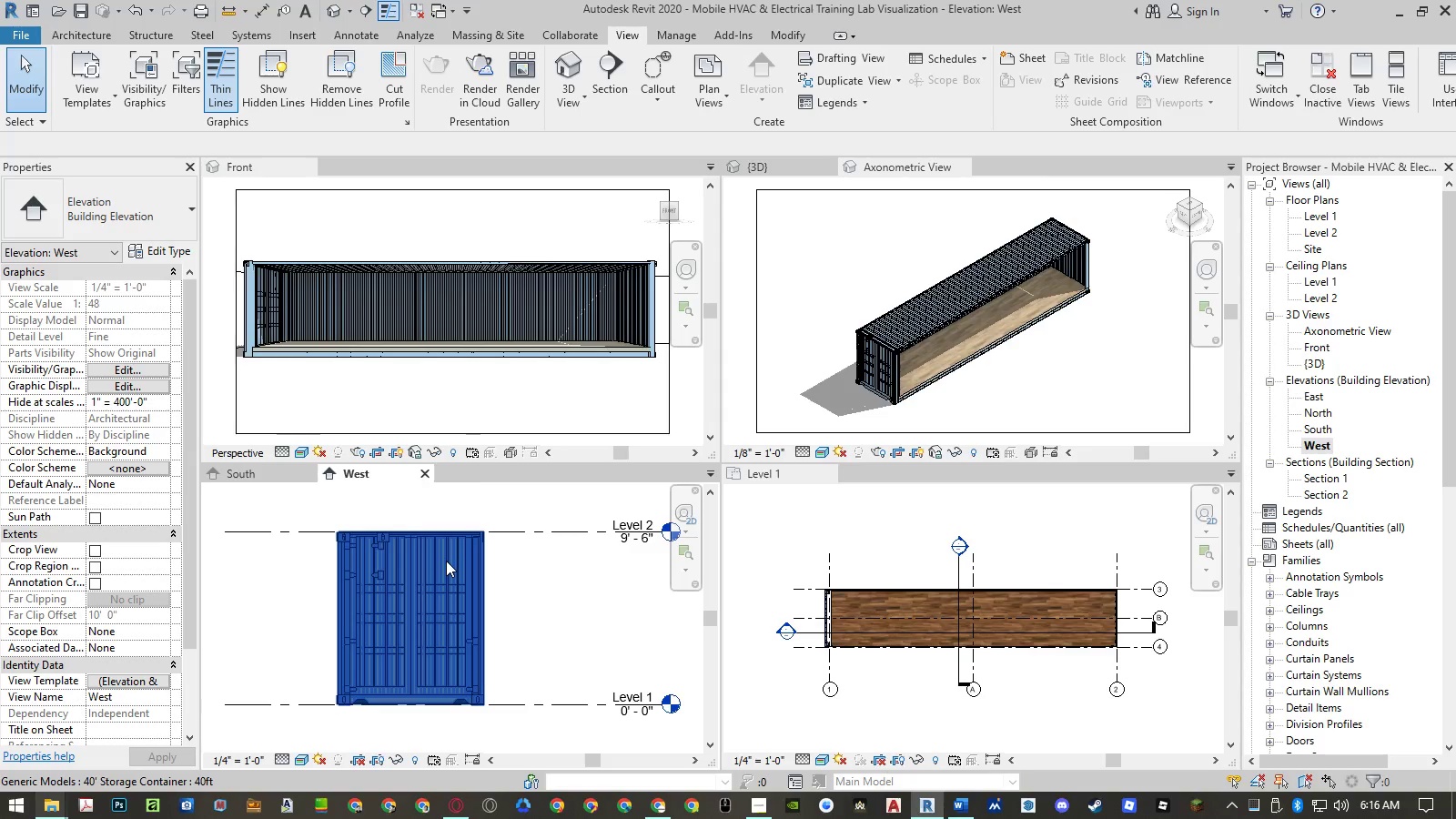 
scroll: coordinate [446, 561], scroll_direction: down, amount: 3.0
 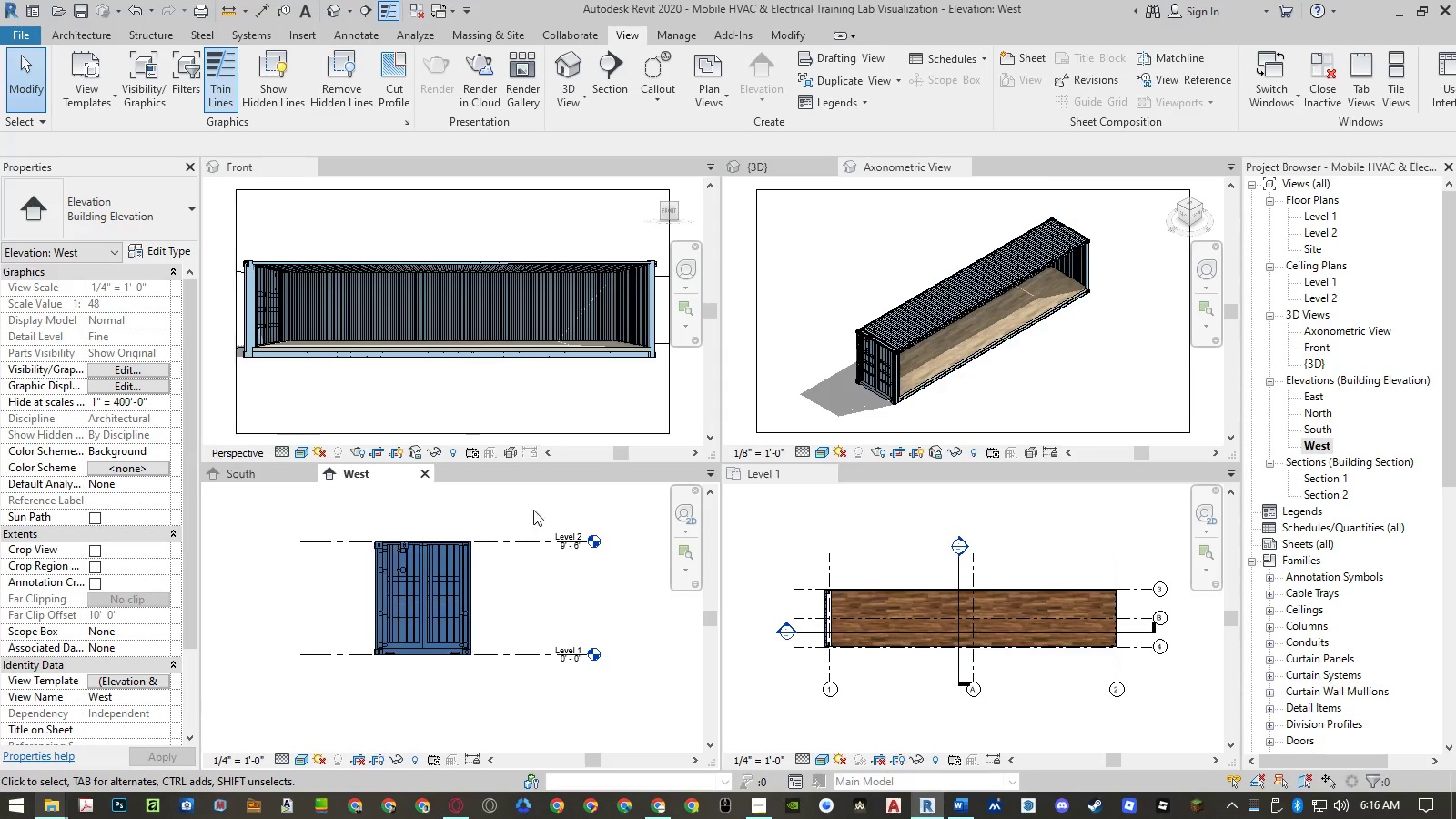 
left_click_drag(start_coordinate=[537, 507], to_coordinate=[514, 663])
 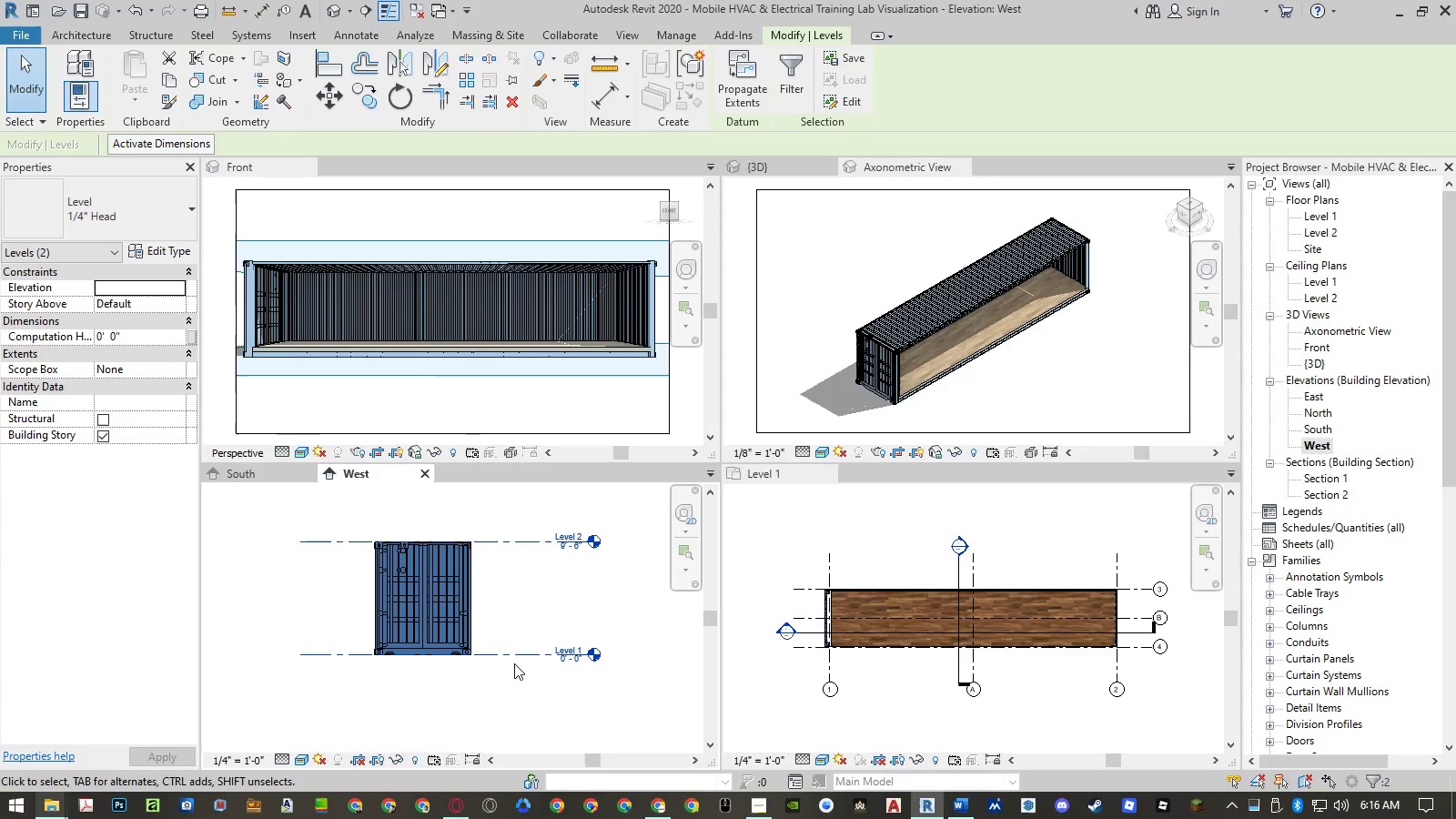 
type(mv)
 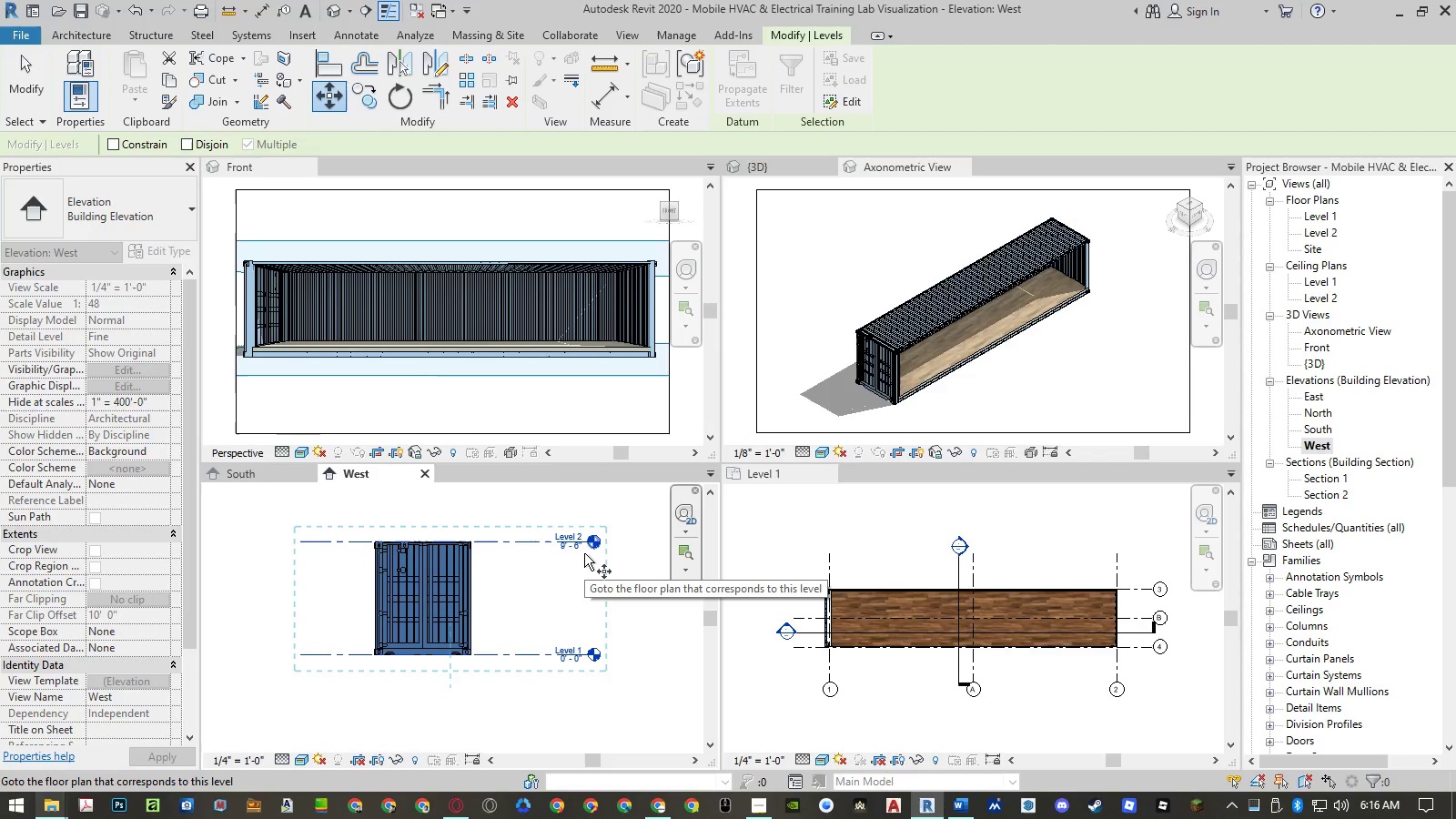 
key(Escape)
 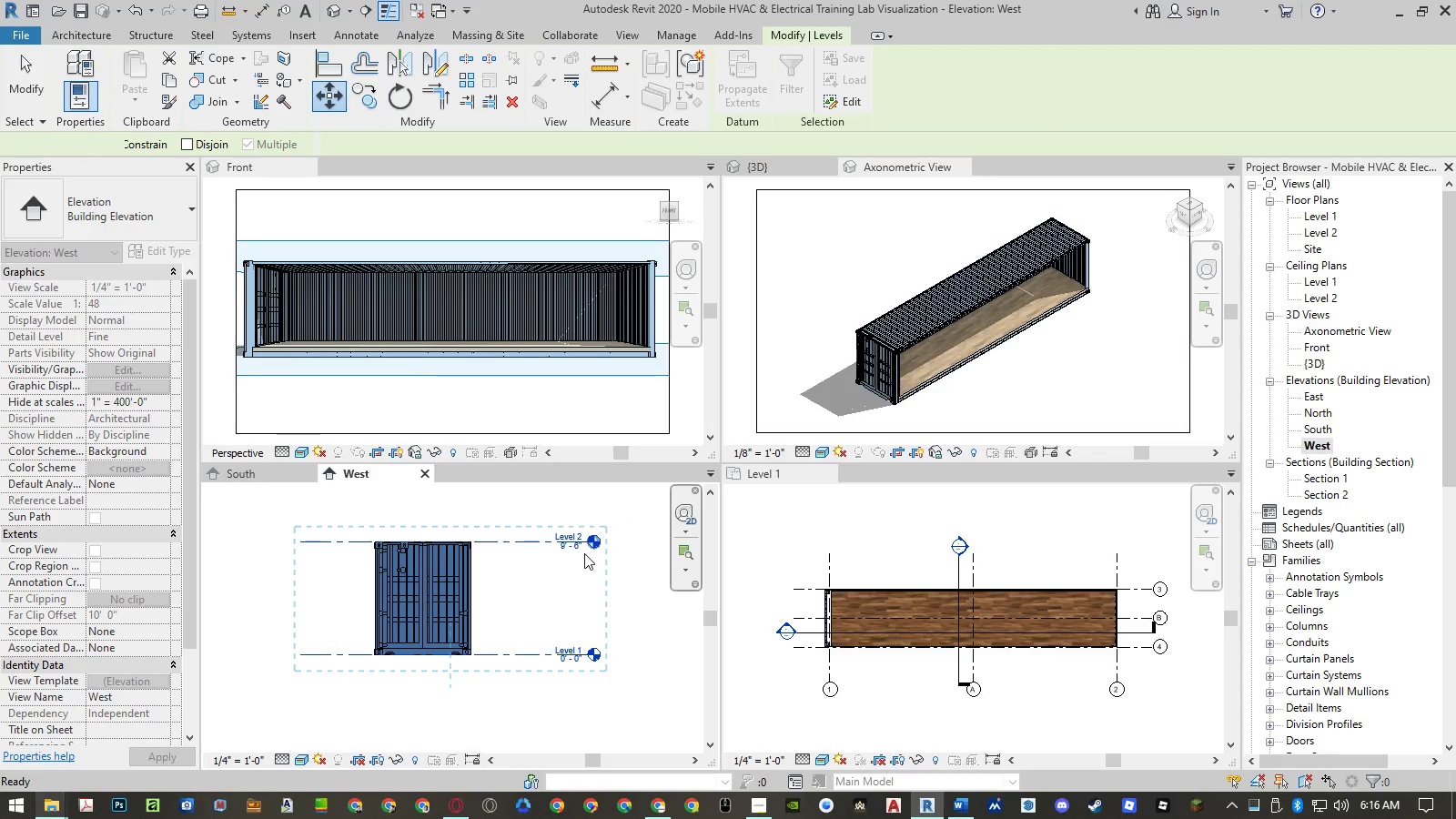 
hold_key(key=Escape, duration=19.75)
 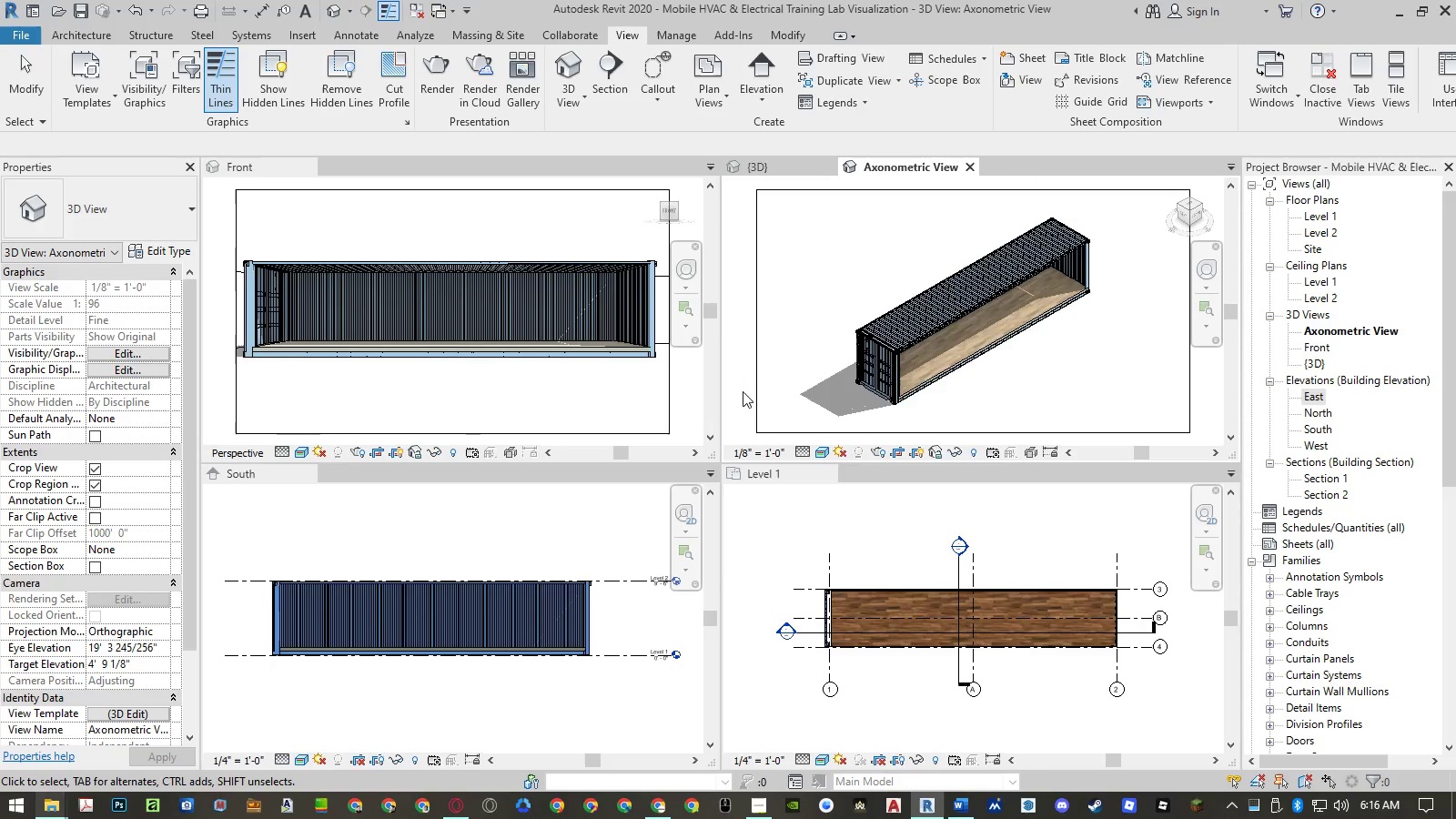 
left_click([544, 573])
 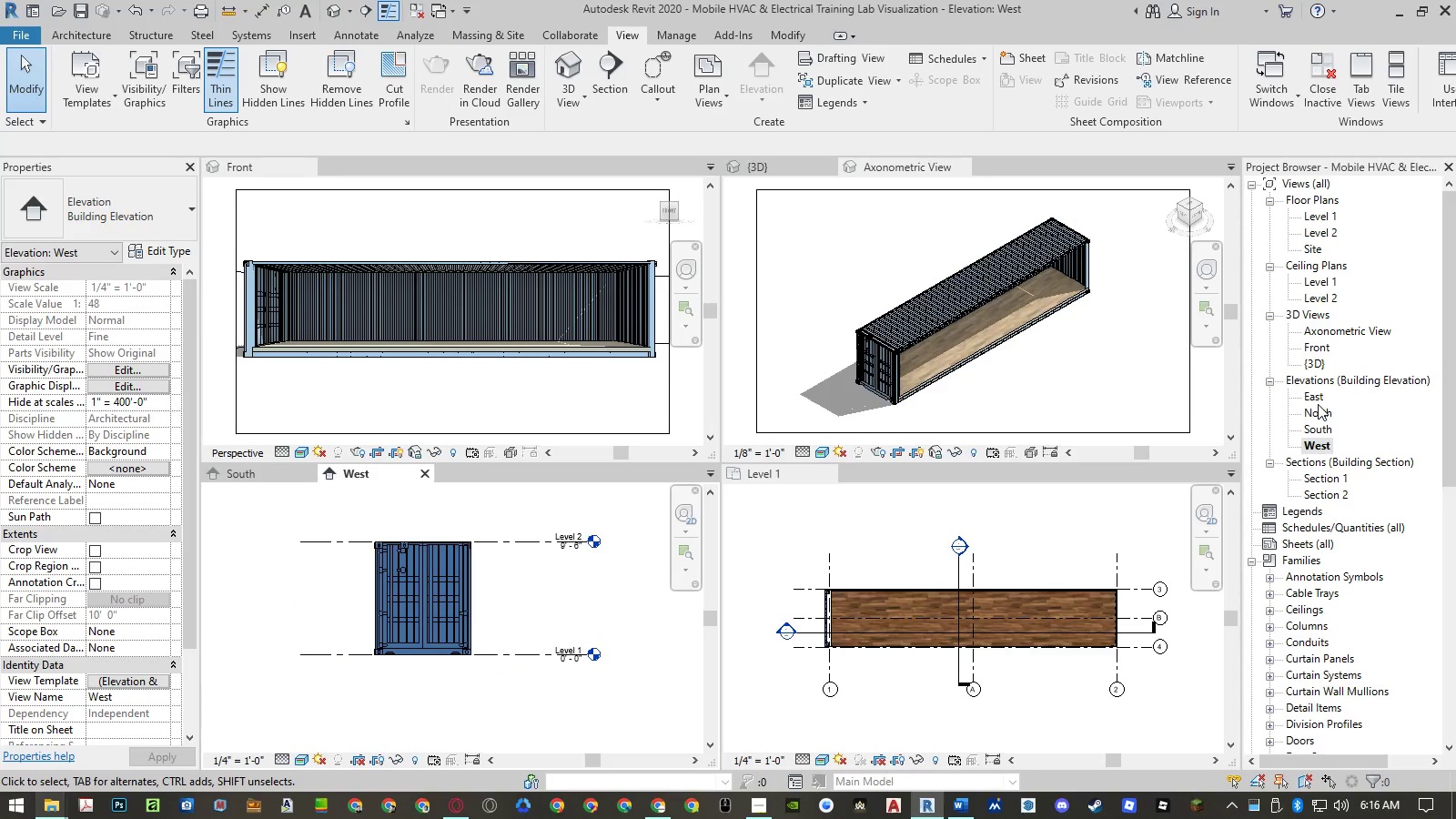 
double_click([1316, 399])
 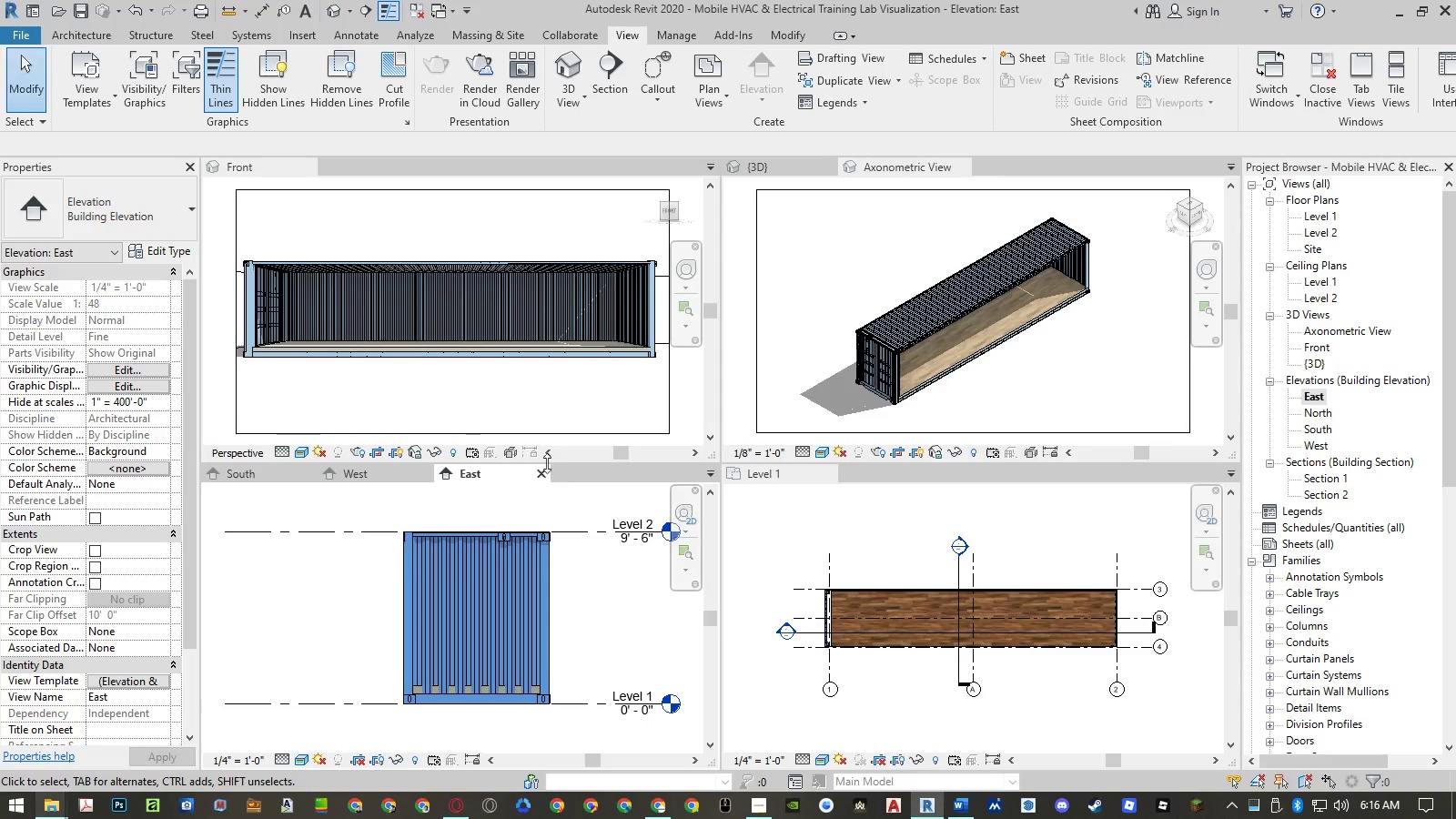 
left_click([541, 466])
 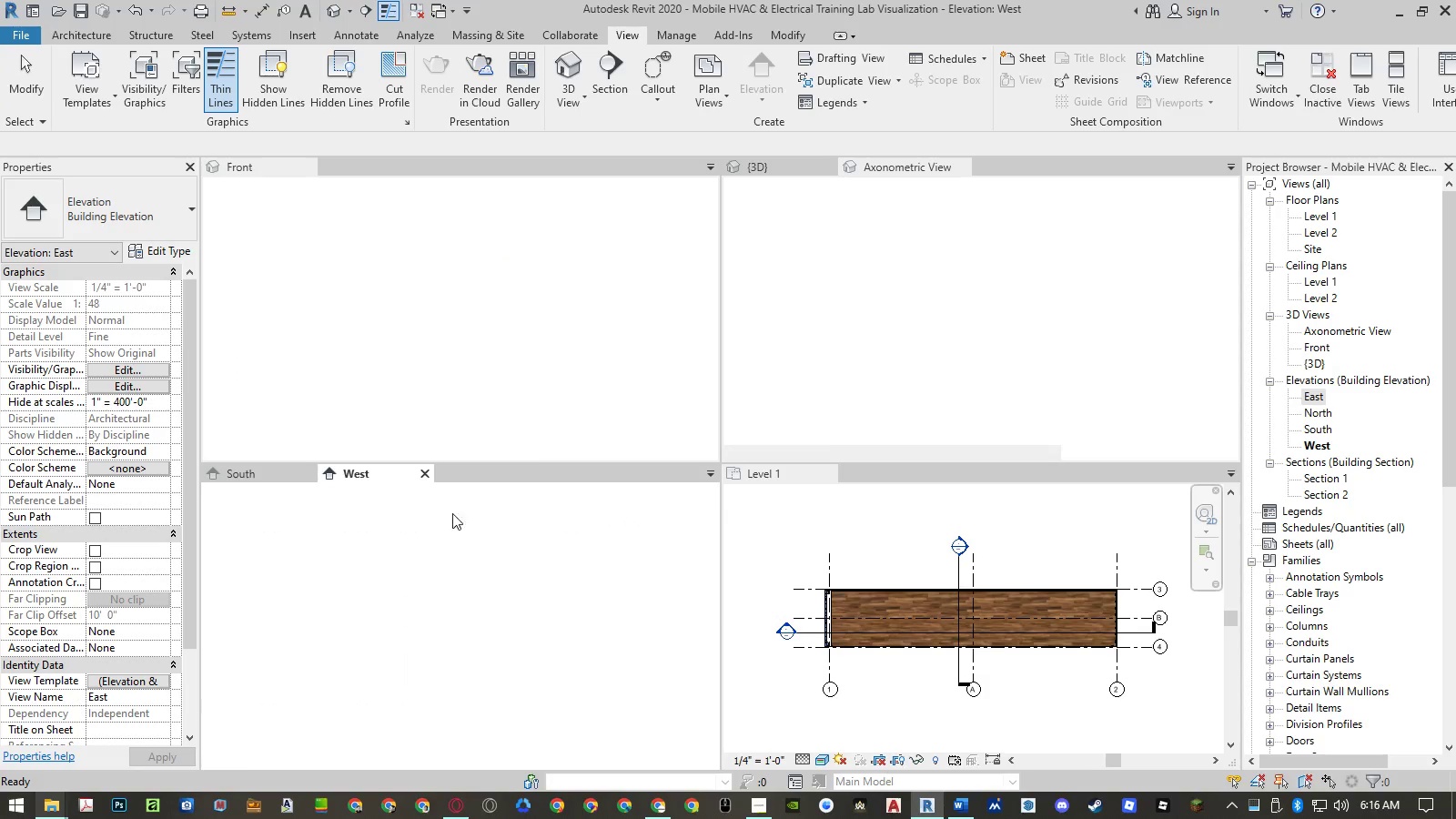 
left_click([422, 471])
 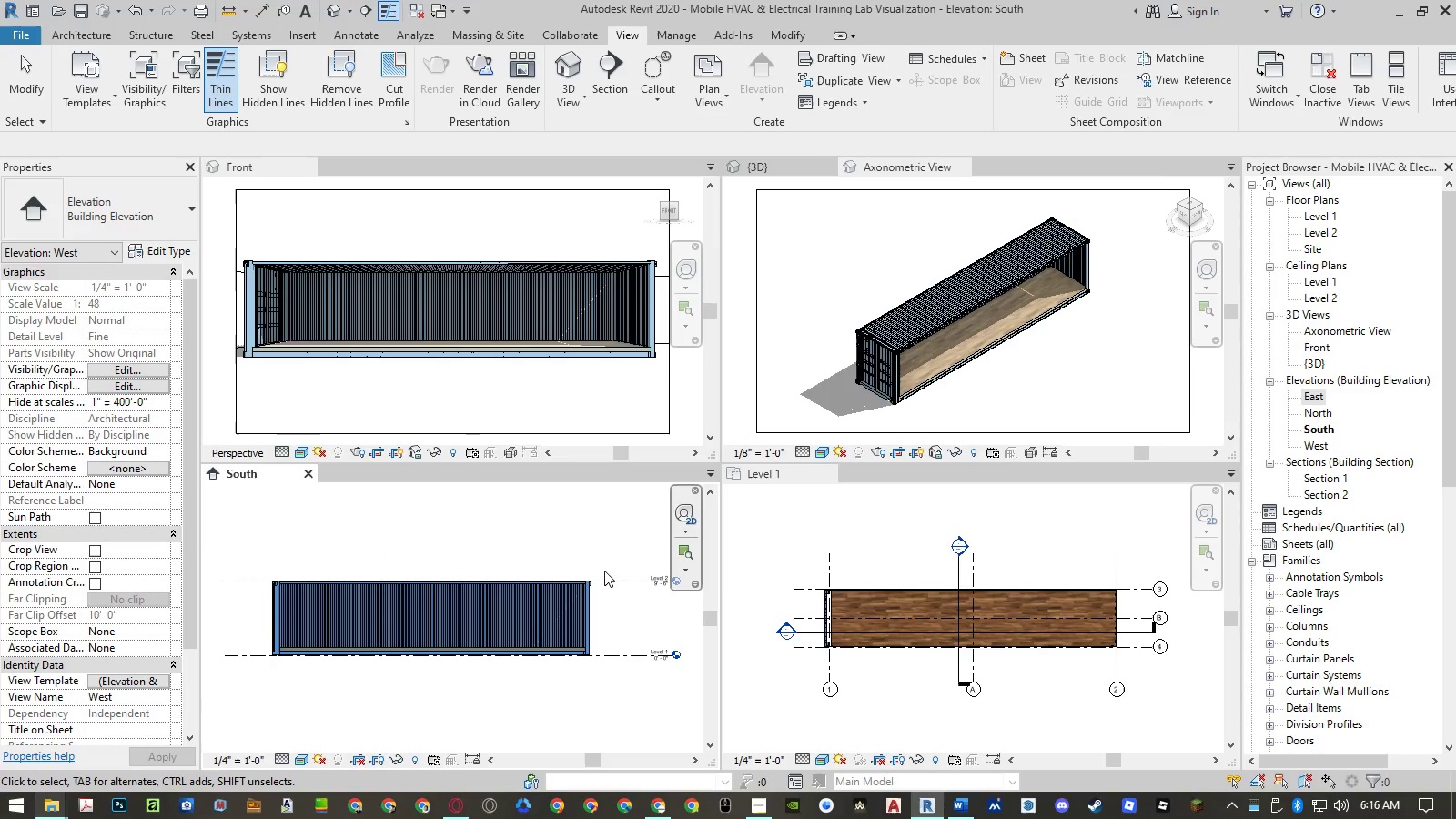 
double_click([602, 544])
 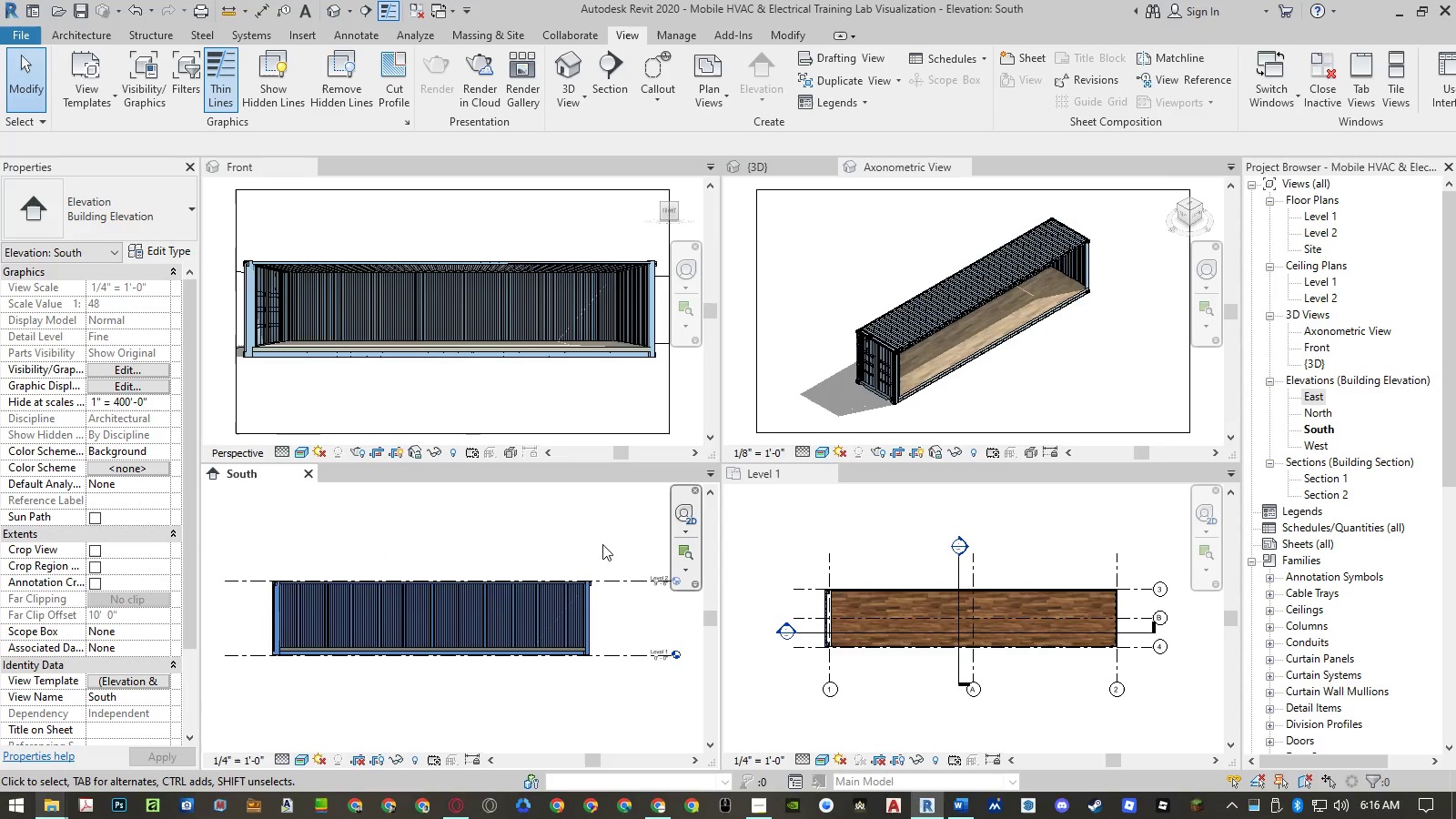 
key(Control+S)
 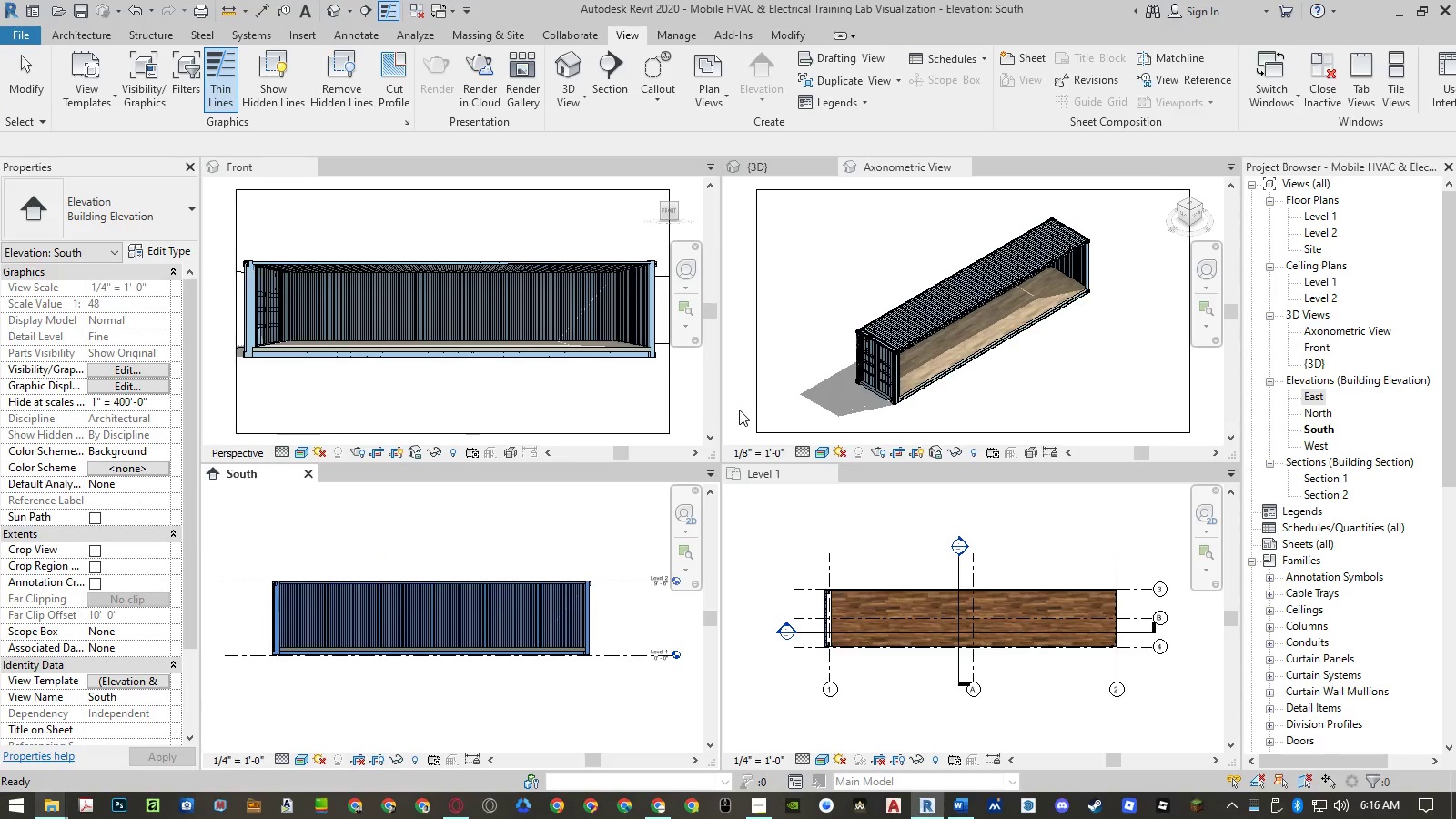 
left_click([739, 410])
 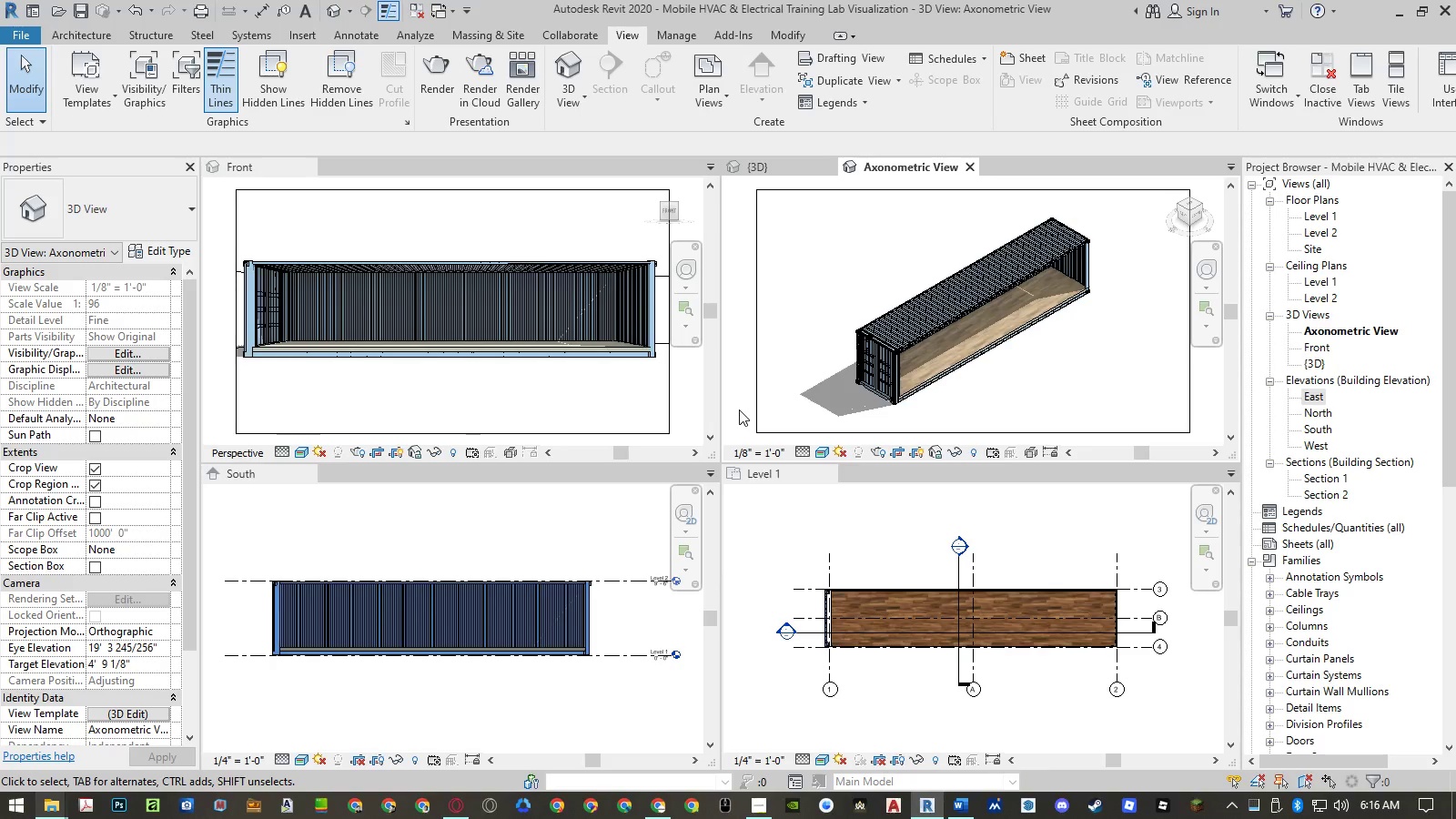 
hold_key(key=F, duration=0.62)
 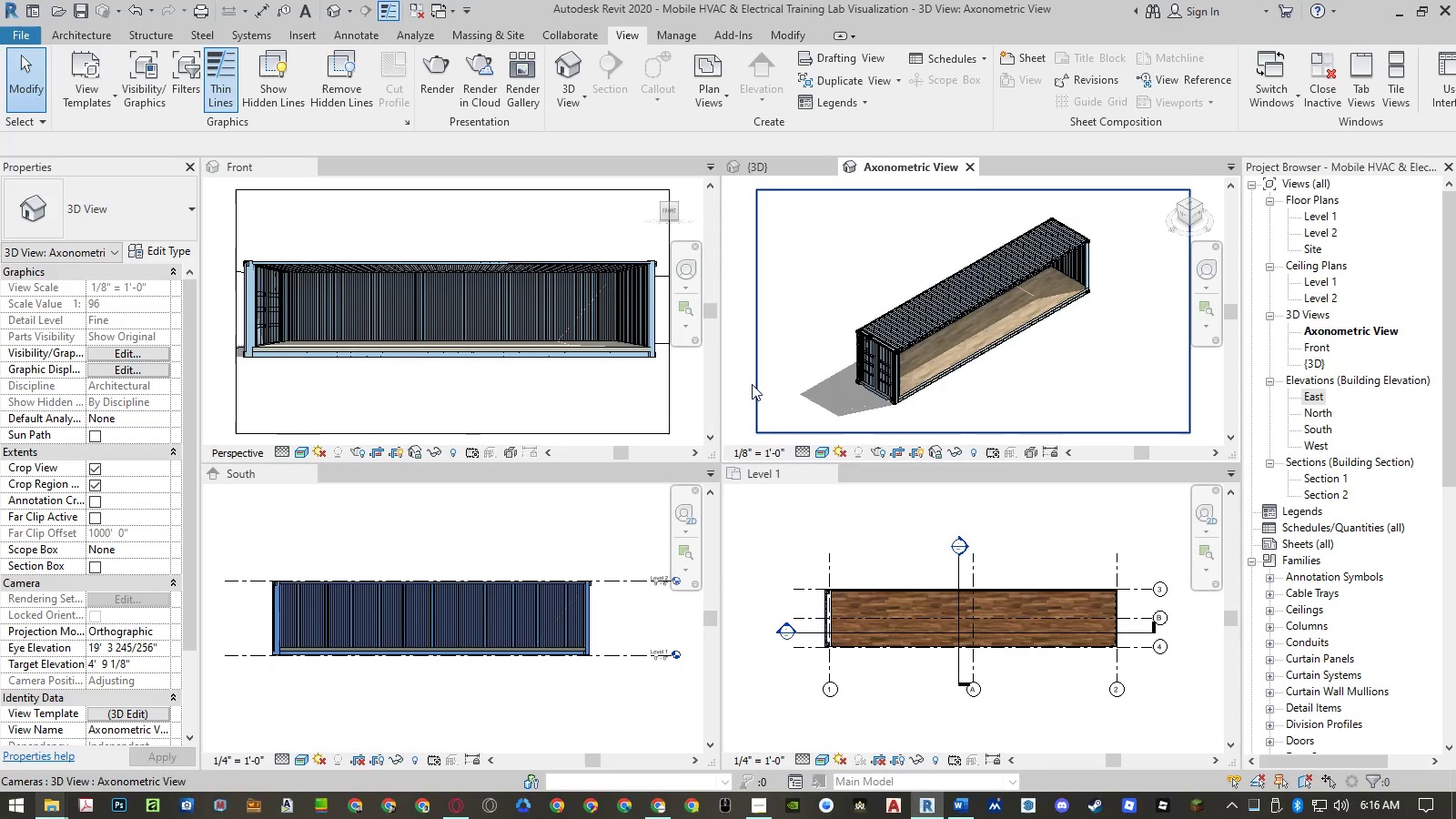 
key(G)
 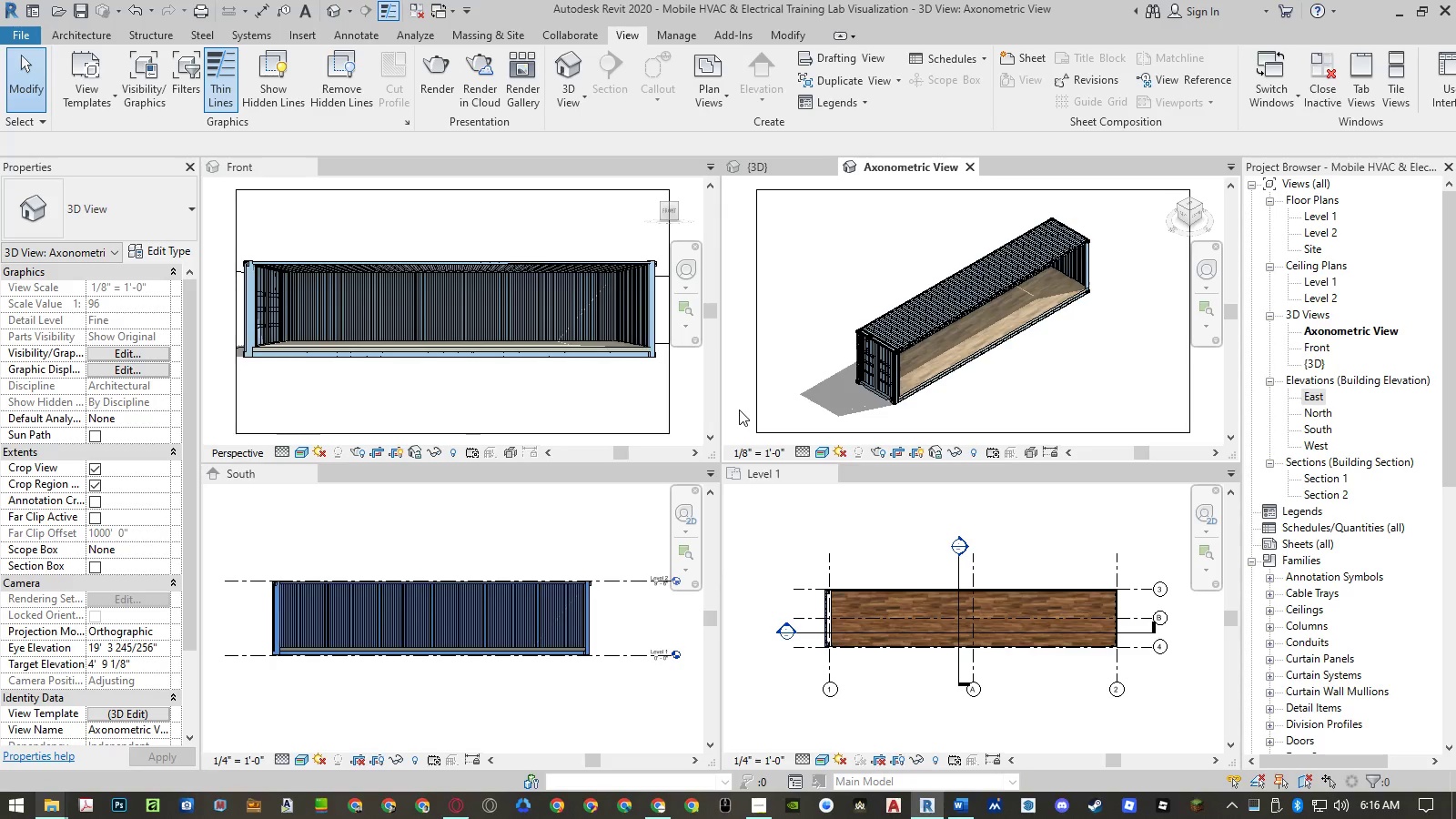 
left_click([744, 382])
 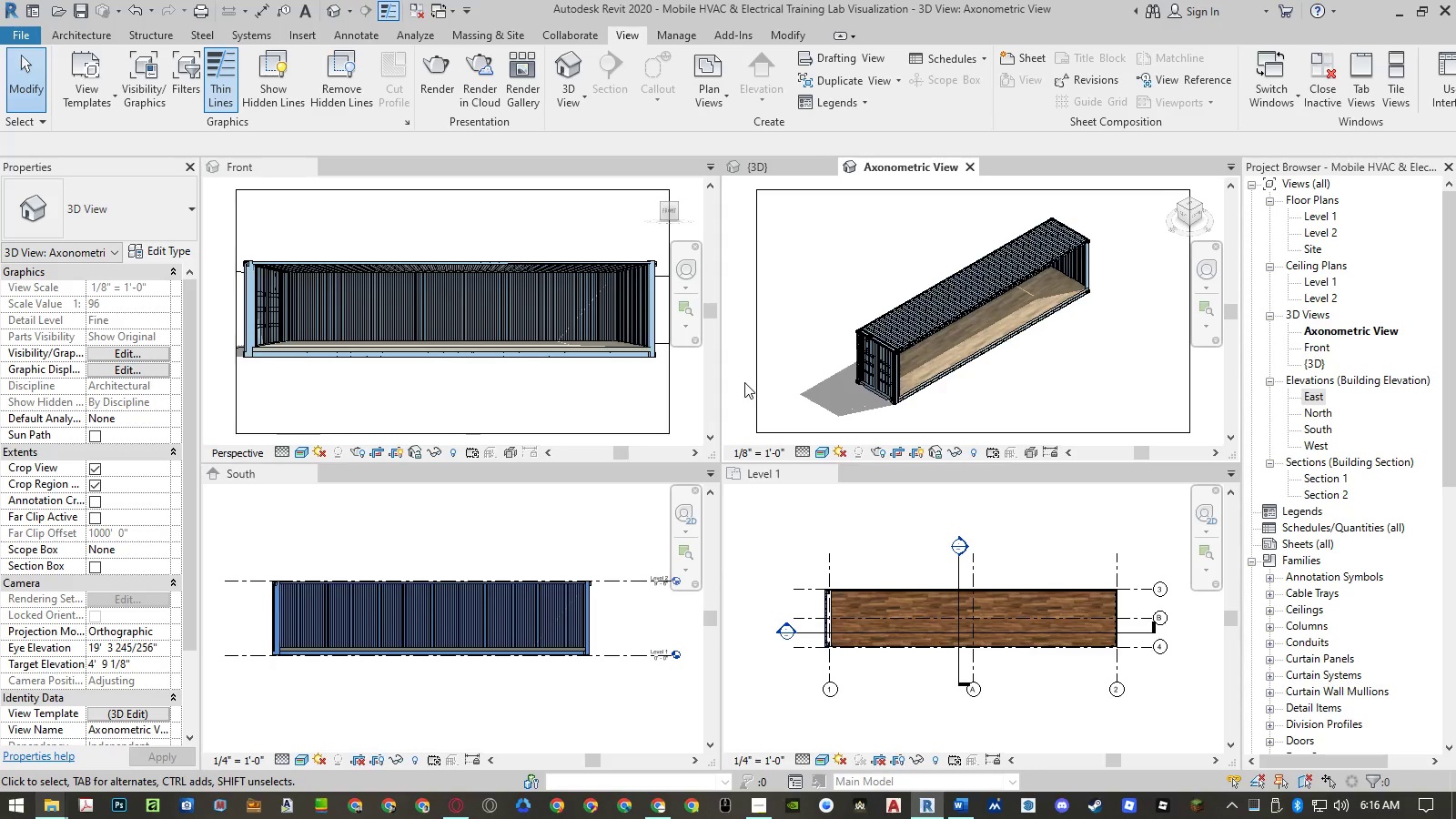 
hold_key(key=F, duration=0.31)
 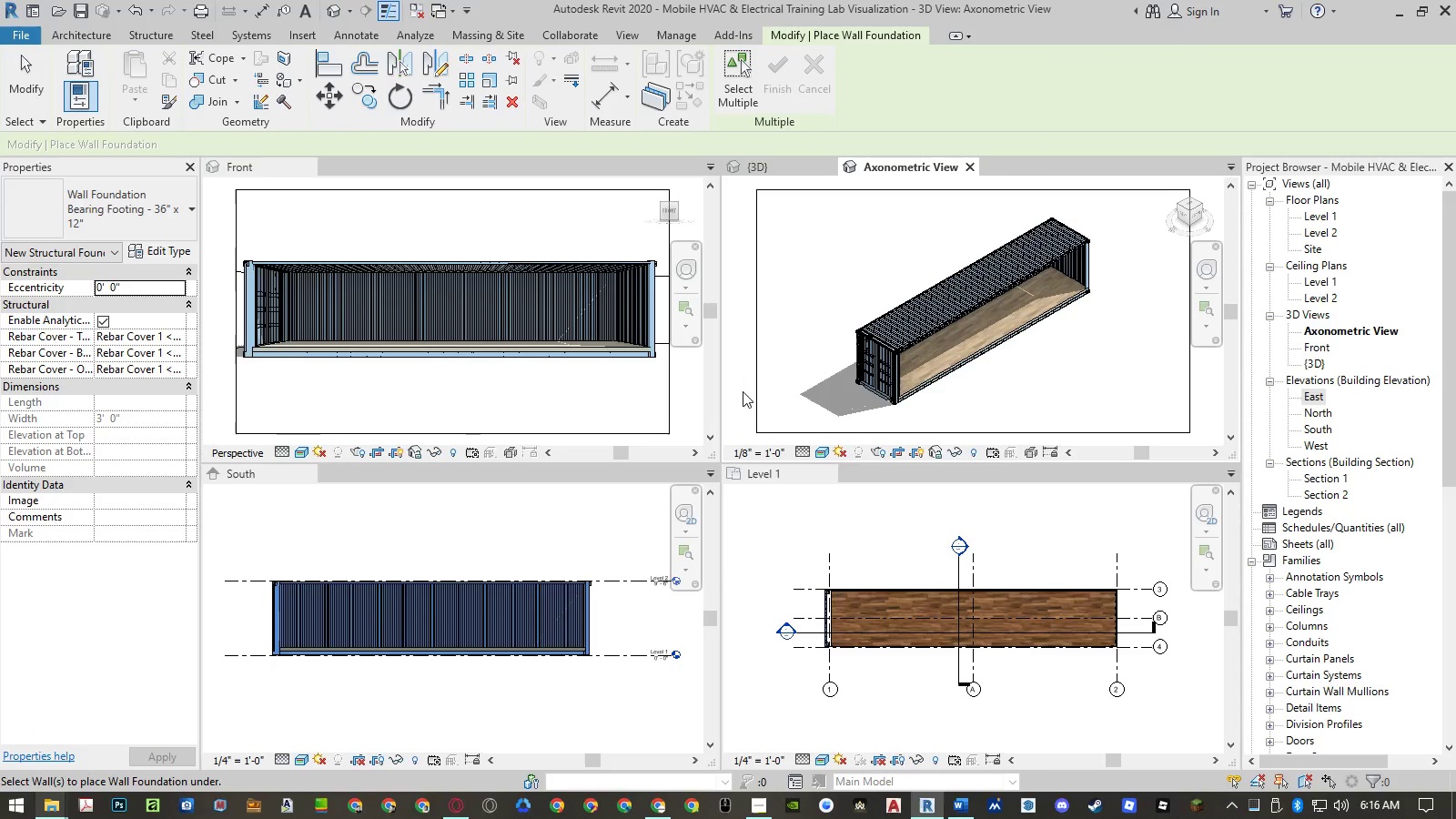 
key(T)
 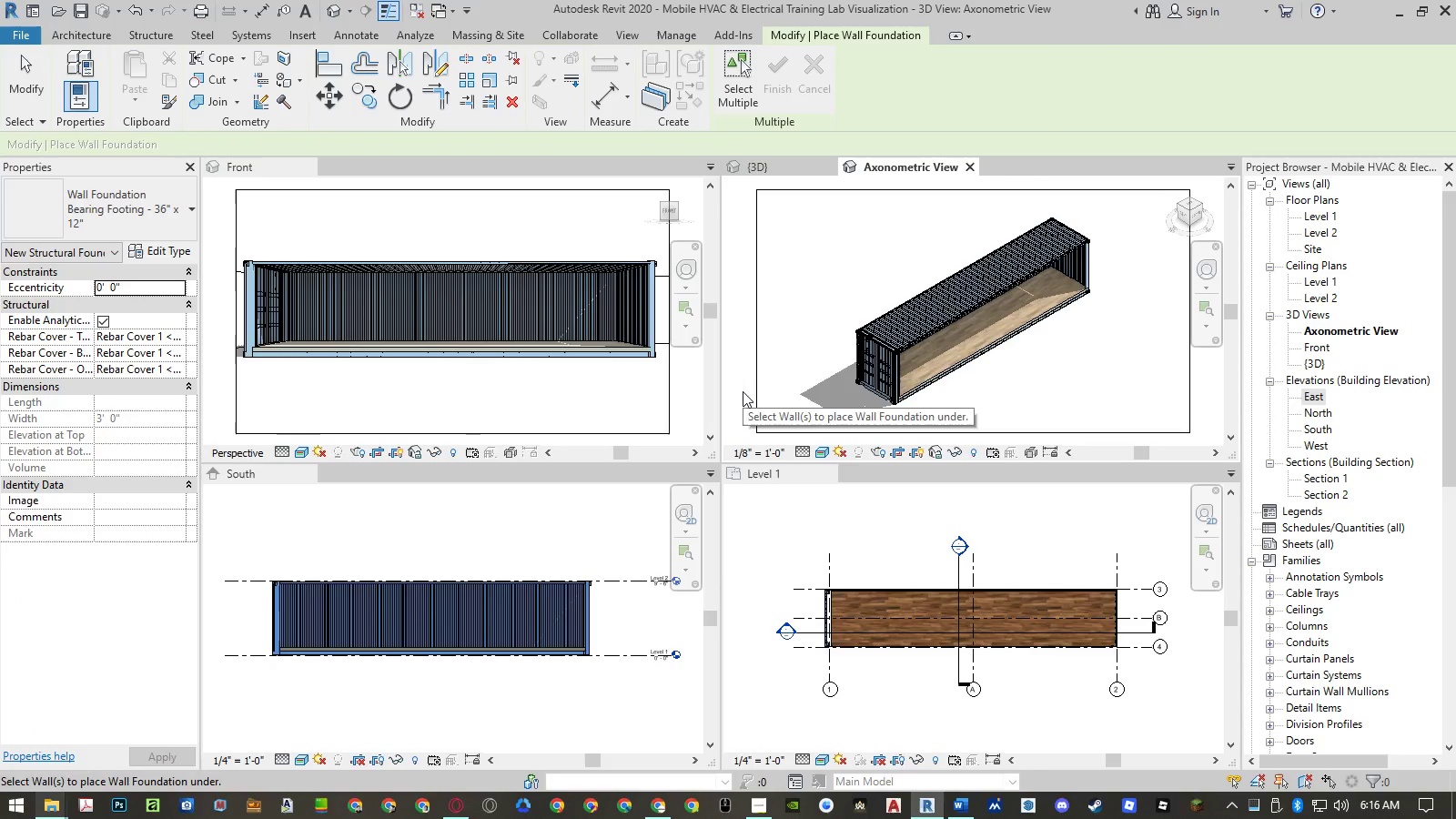 
key(Escape)
 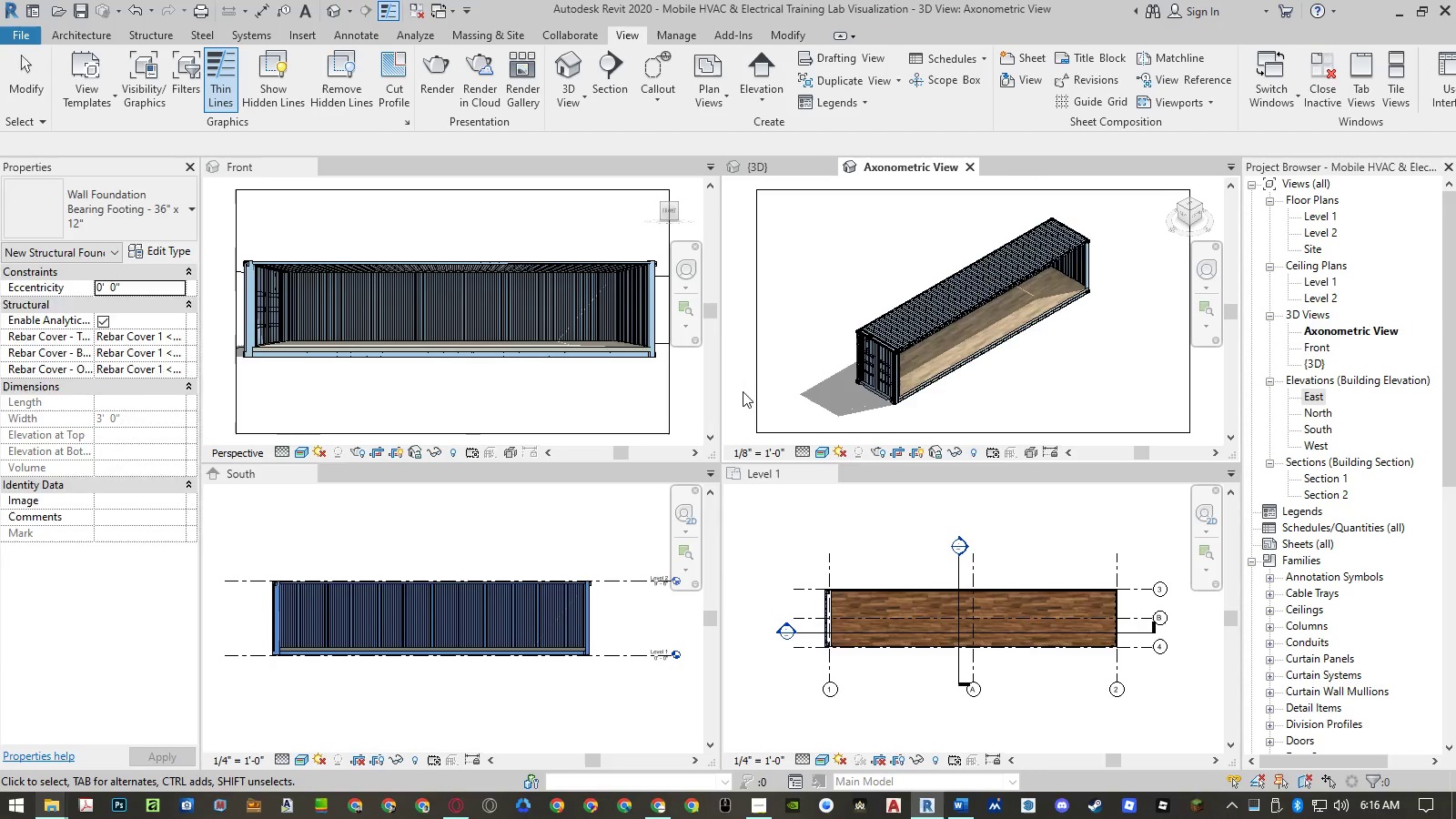 
left_click([743, 391])
 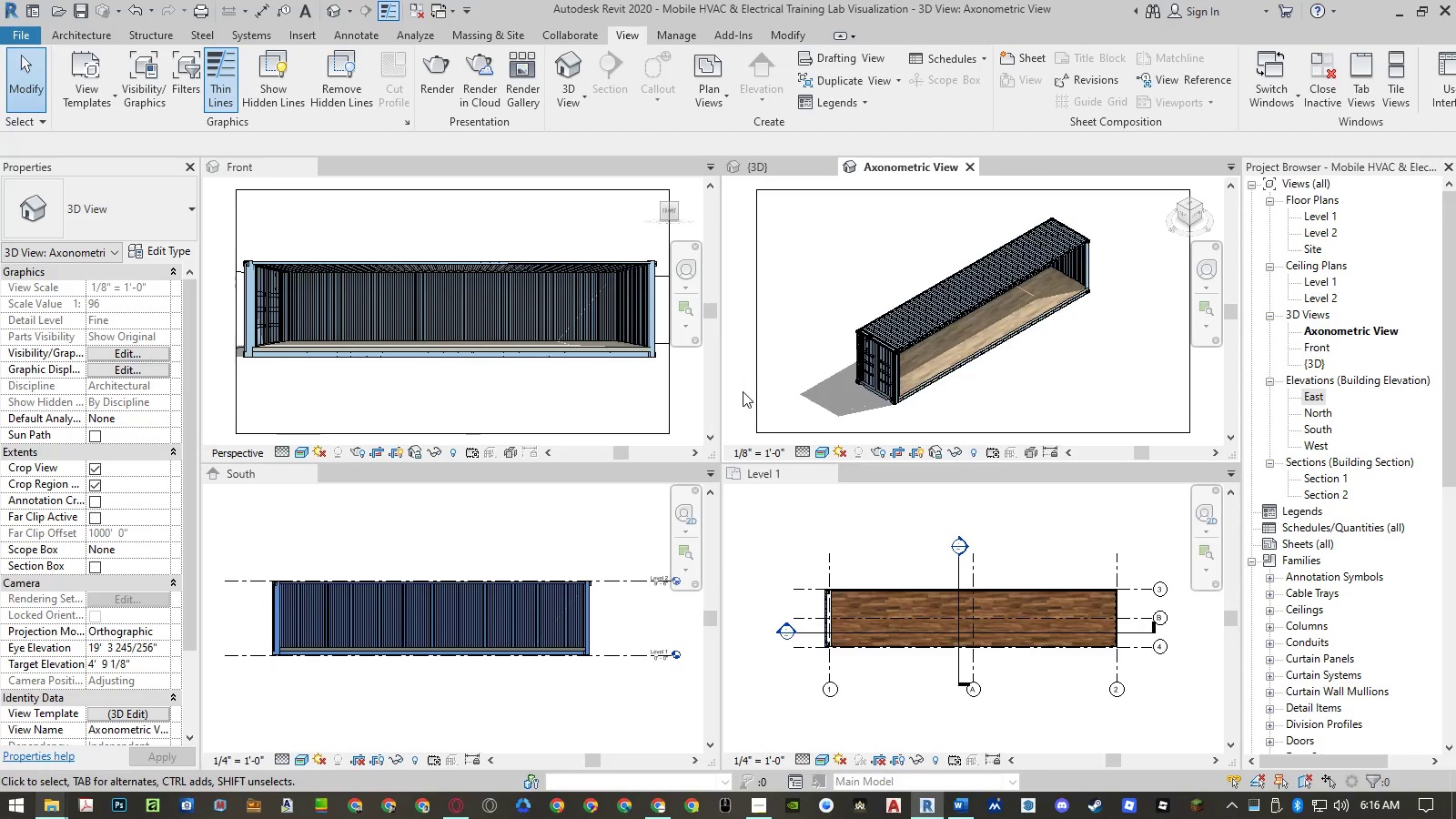 
type(ft)
key(Escape)
key(Escape)
 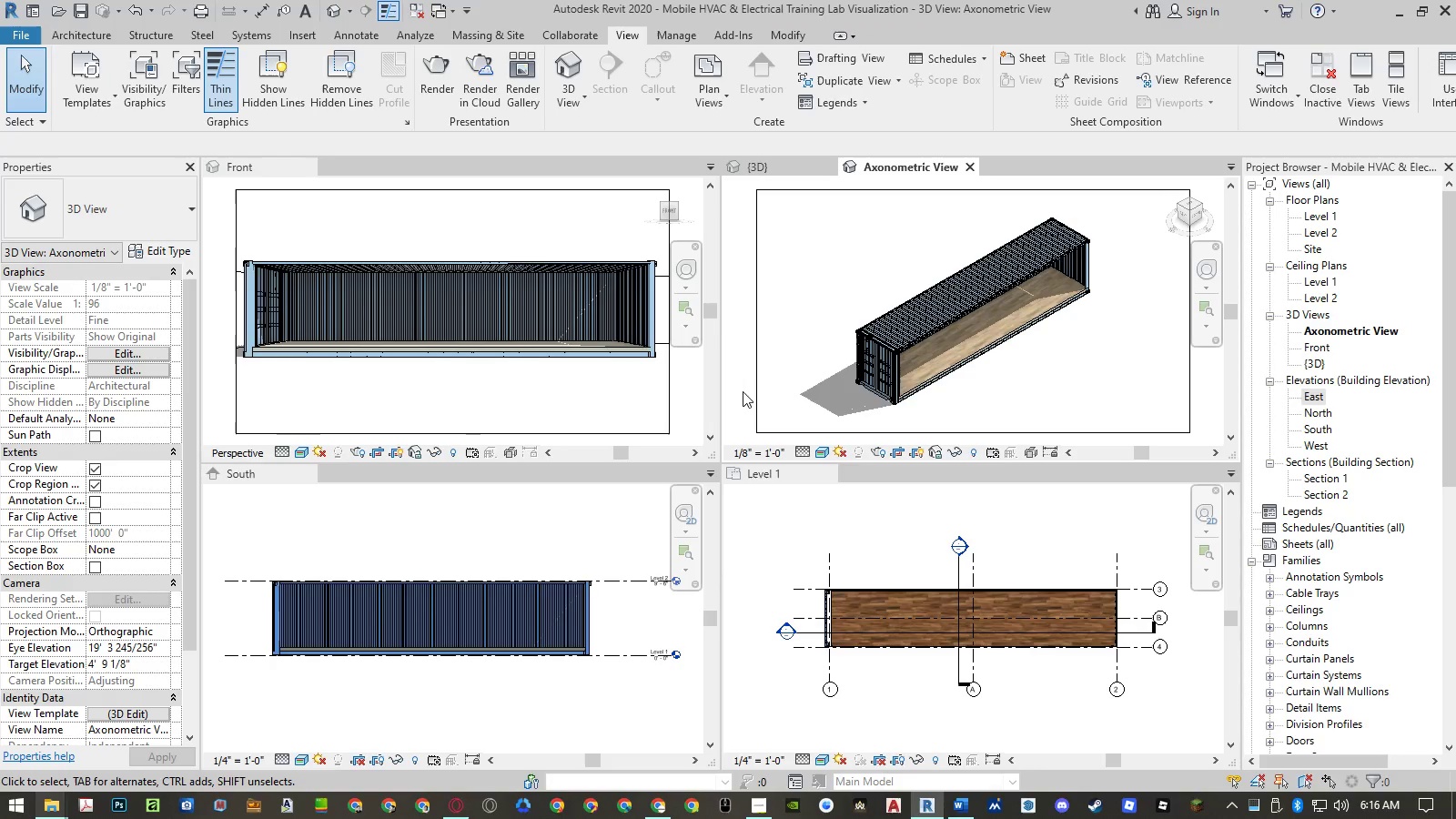 
left_click([743, 391])
 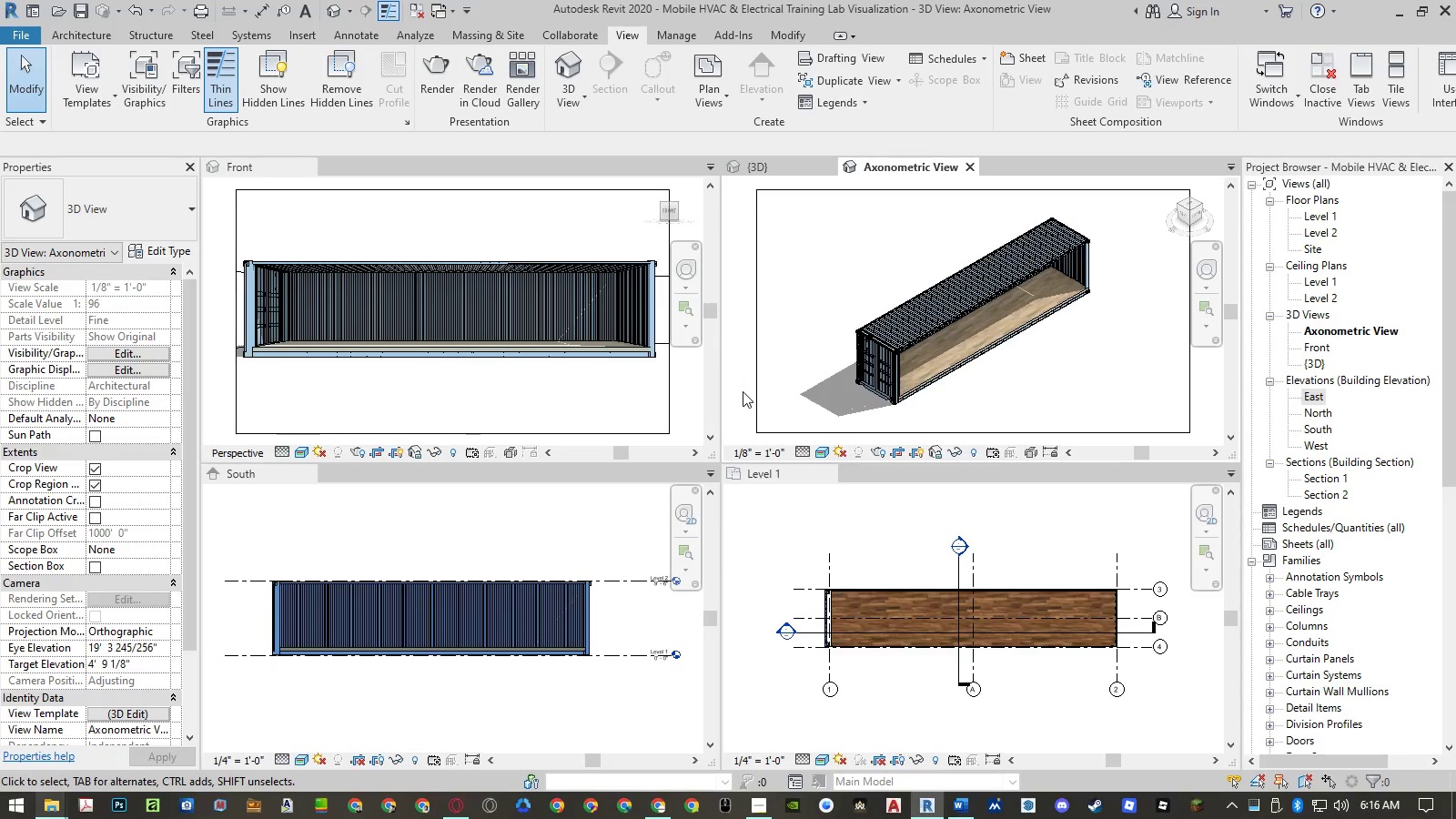 
key(Alt+F)
 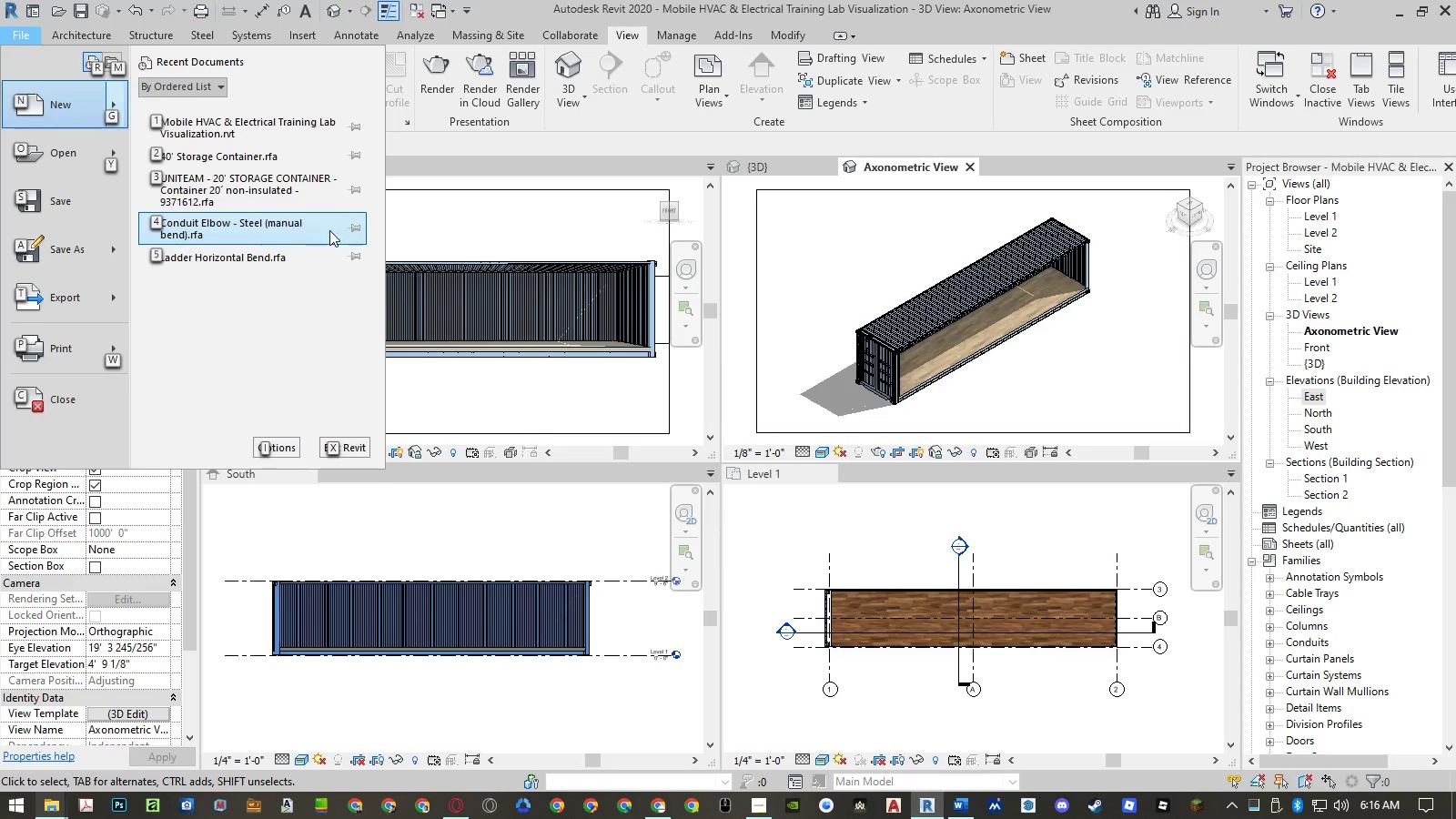 
type(tim)
 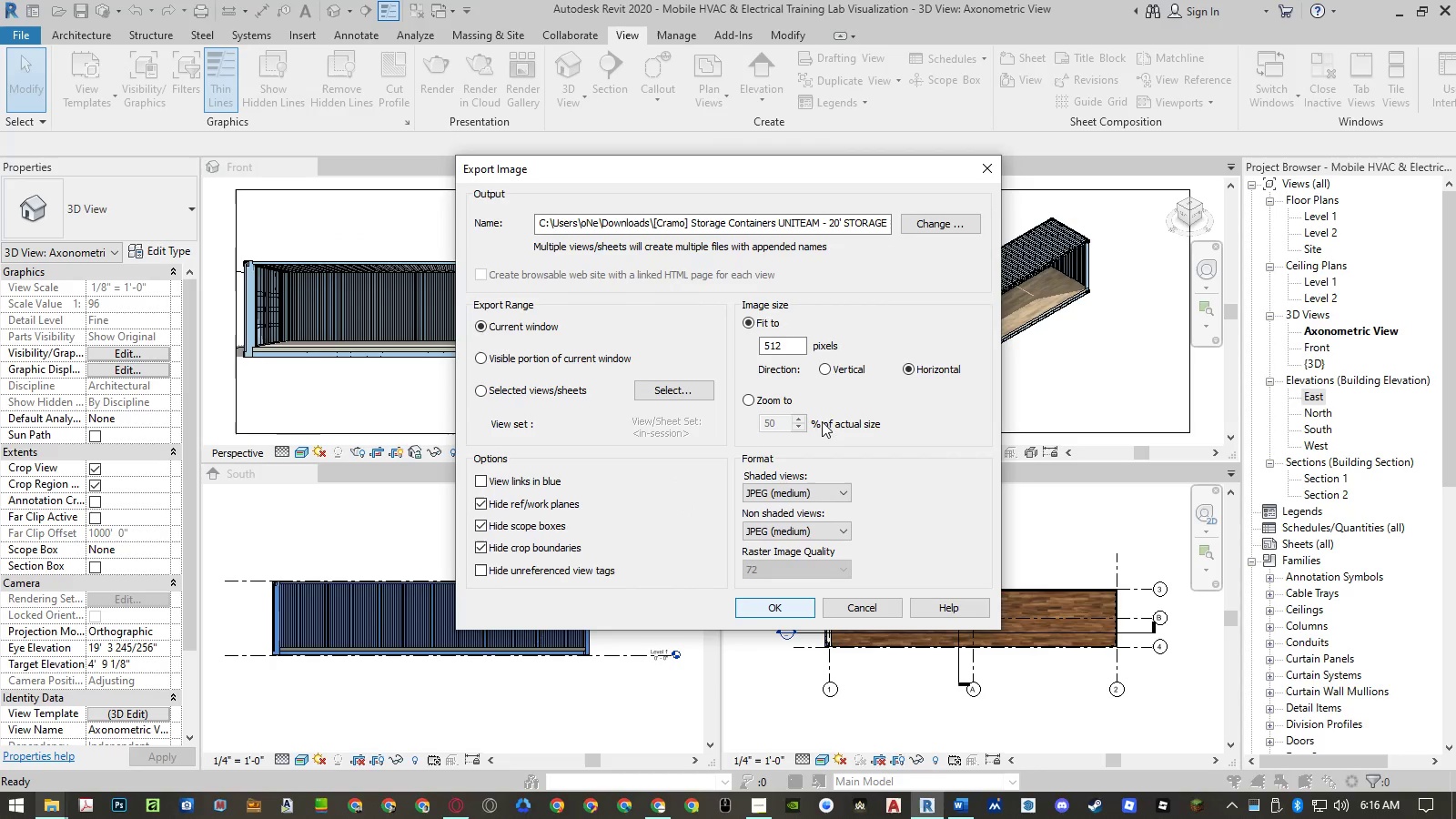 
left_click_drag(start_coordinate=[790, 346], to_coordinate=[746, 346])
 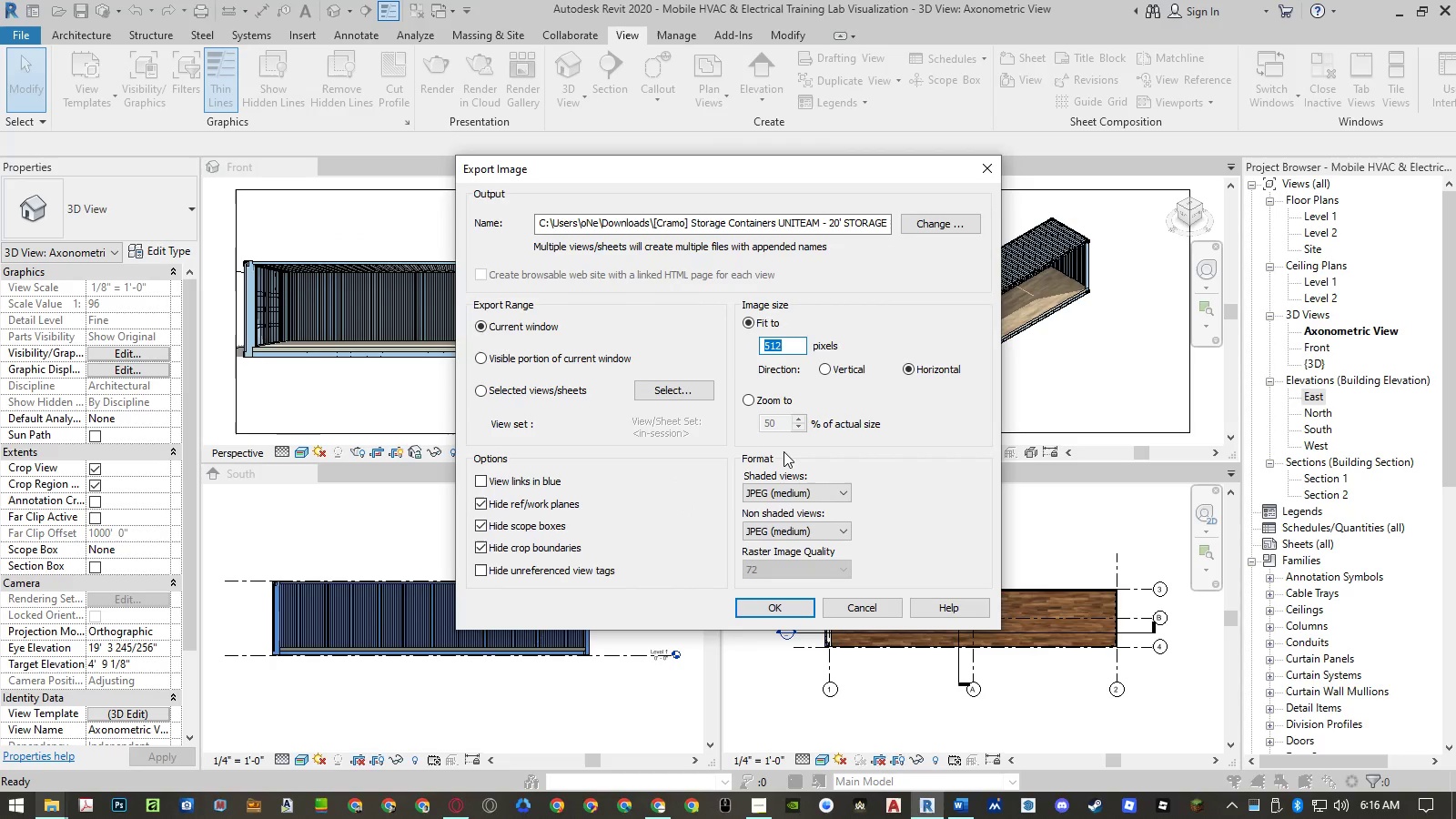 
key(Control+ControlLeft)
 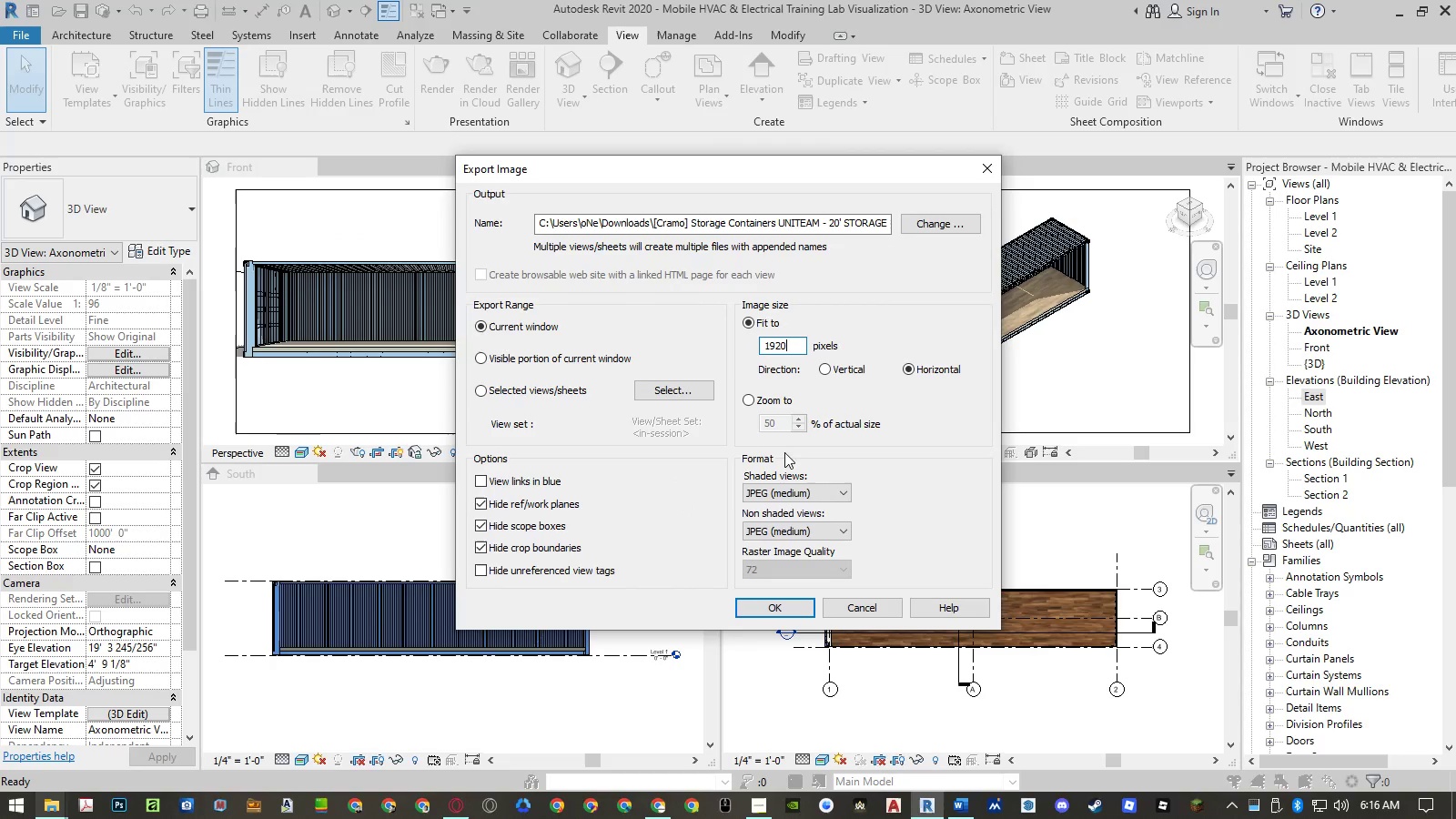 
key(Control+V)
 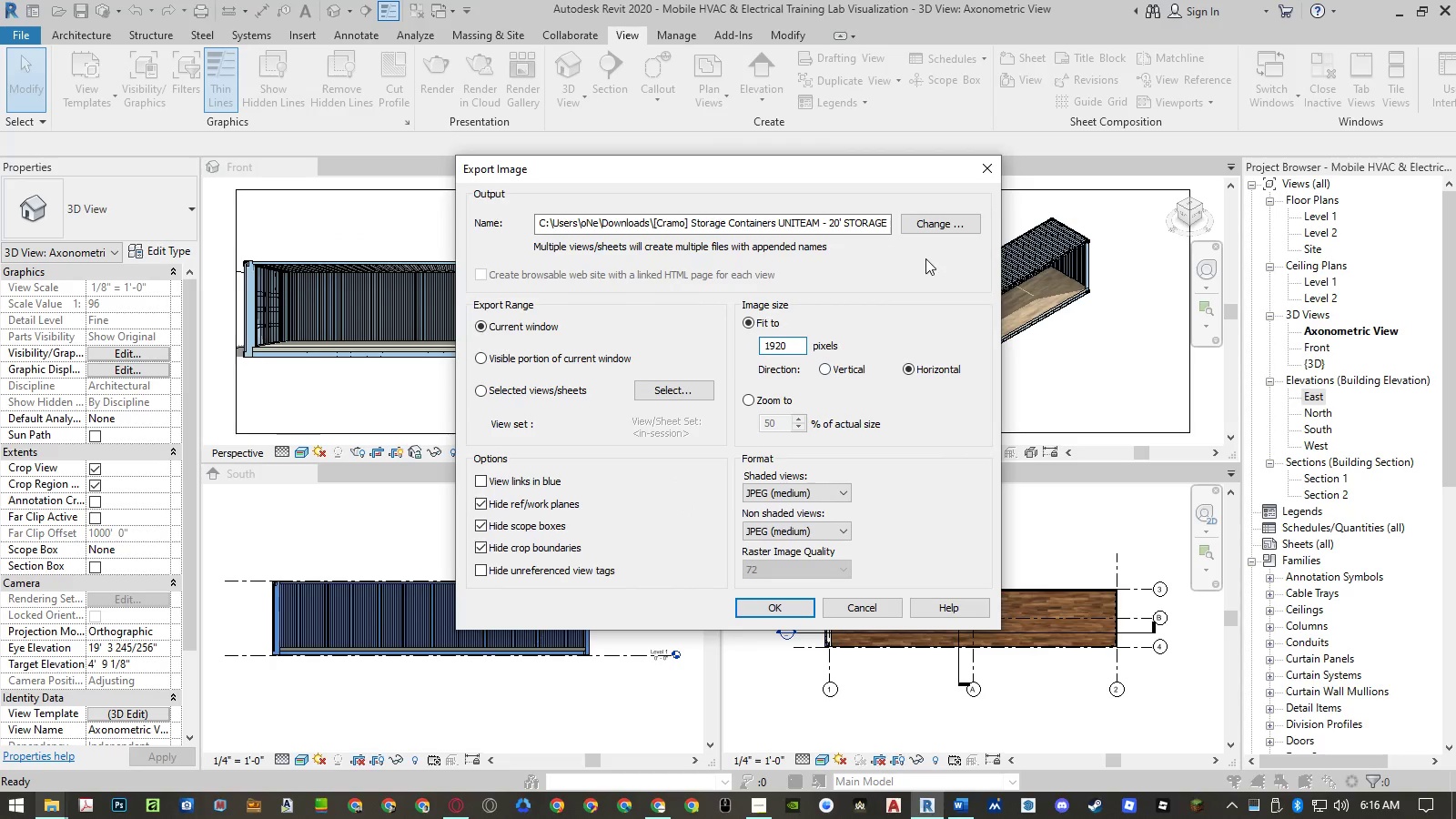 
left_click([939, 229])
 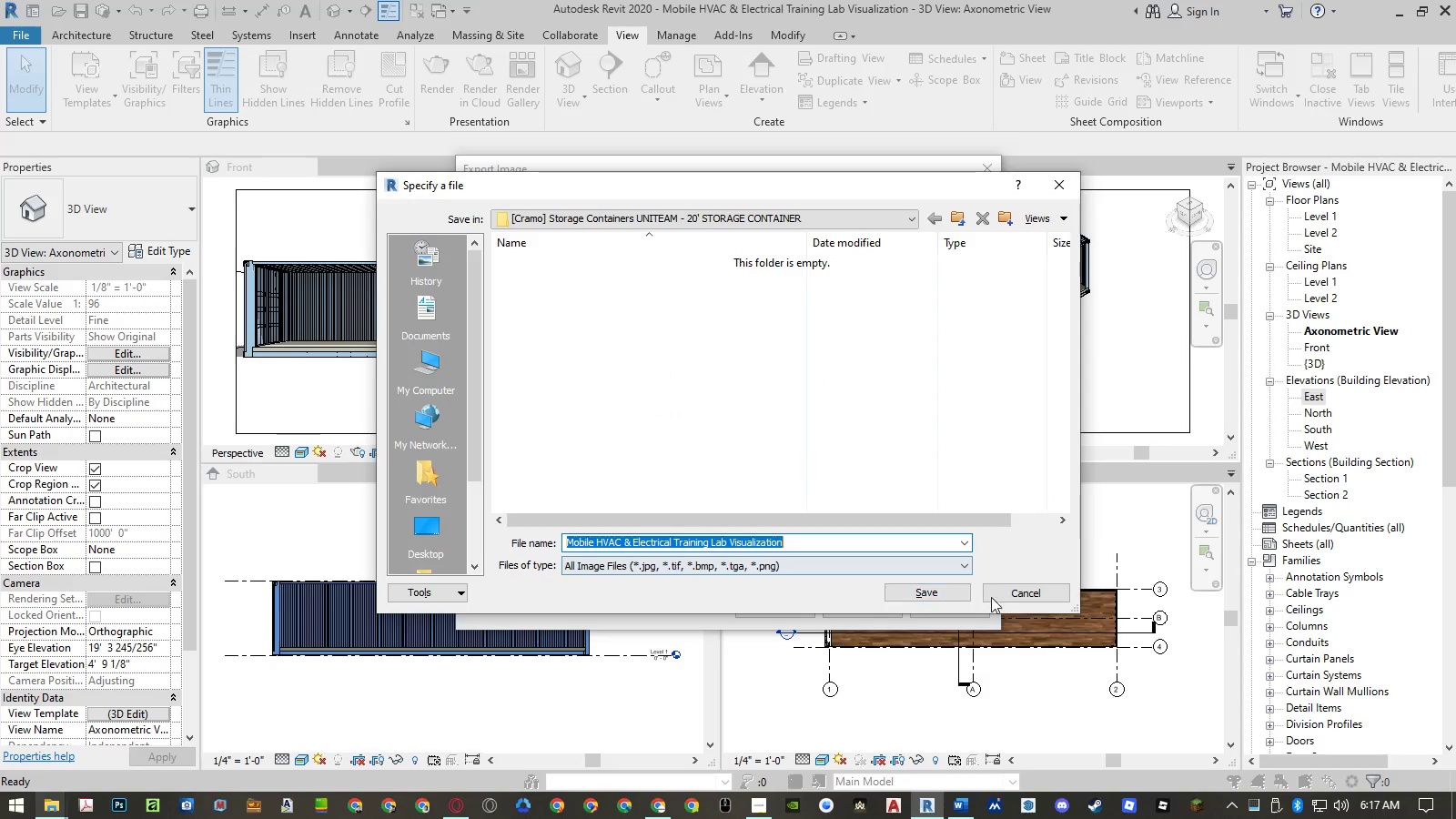 
left_click([1019, 599])
 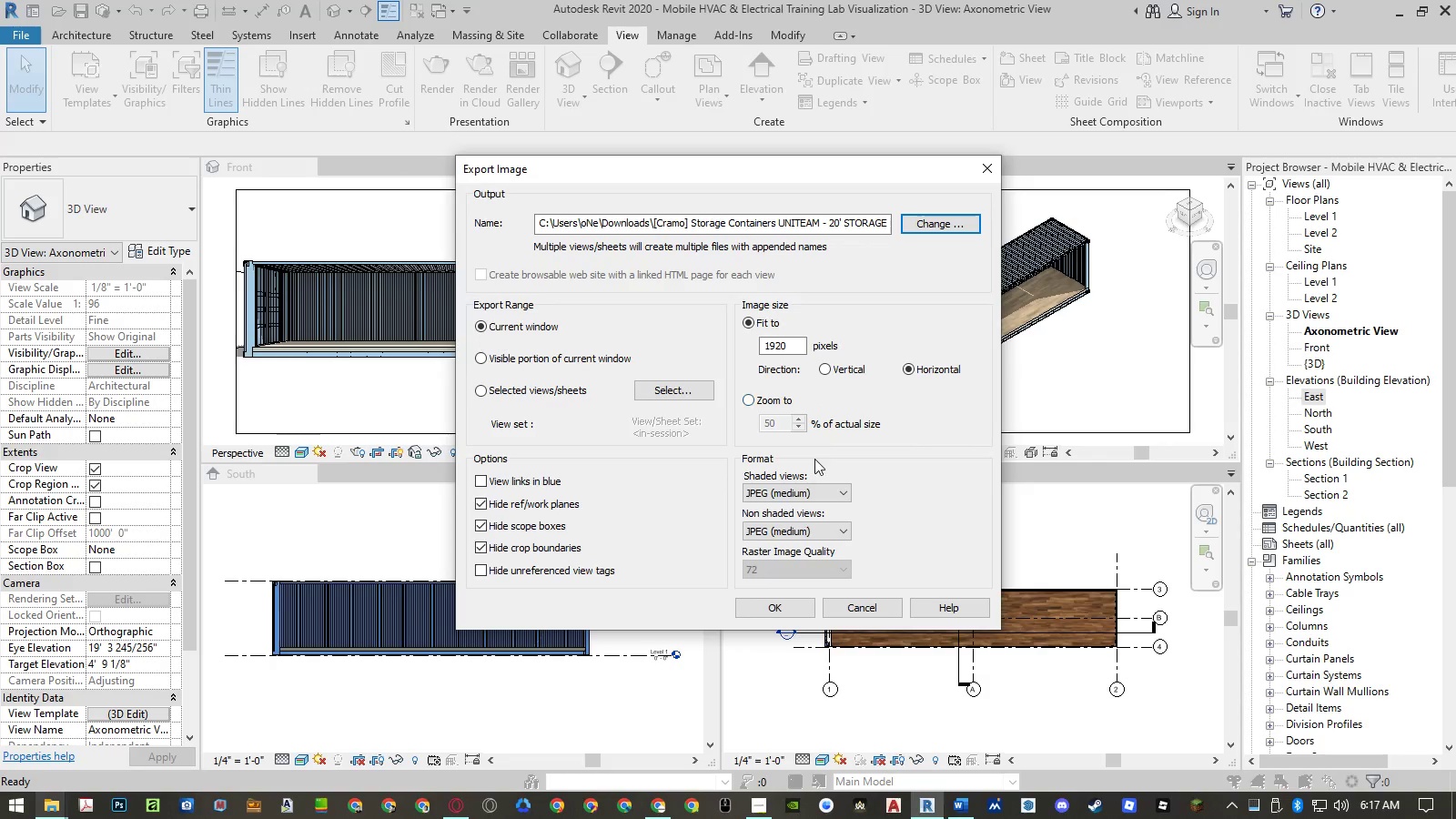 
left_click([932, 223])
 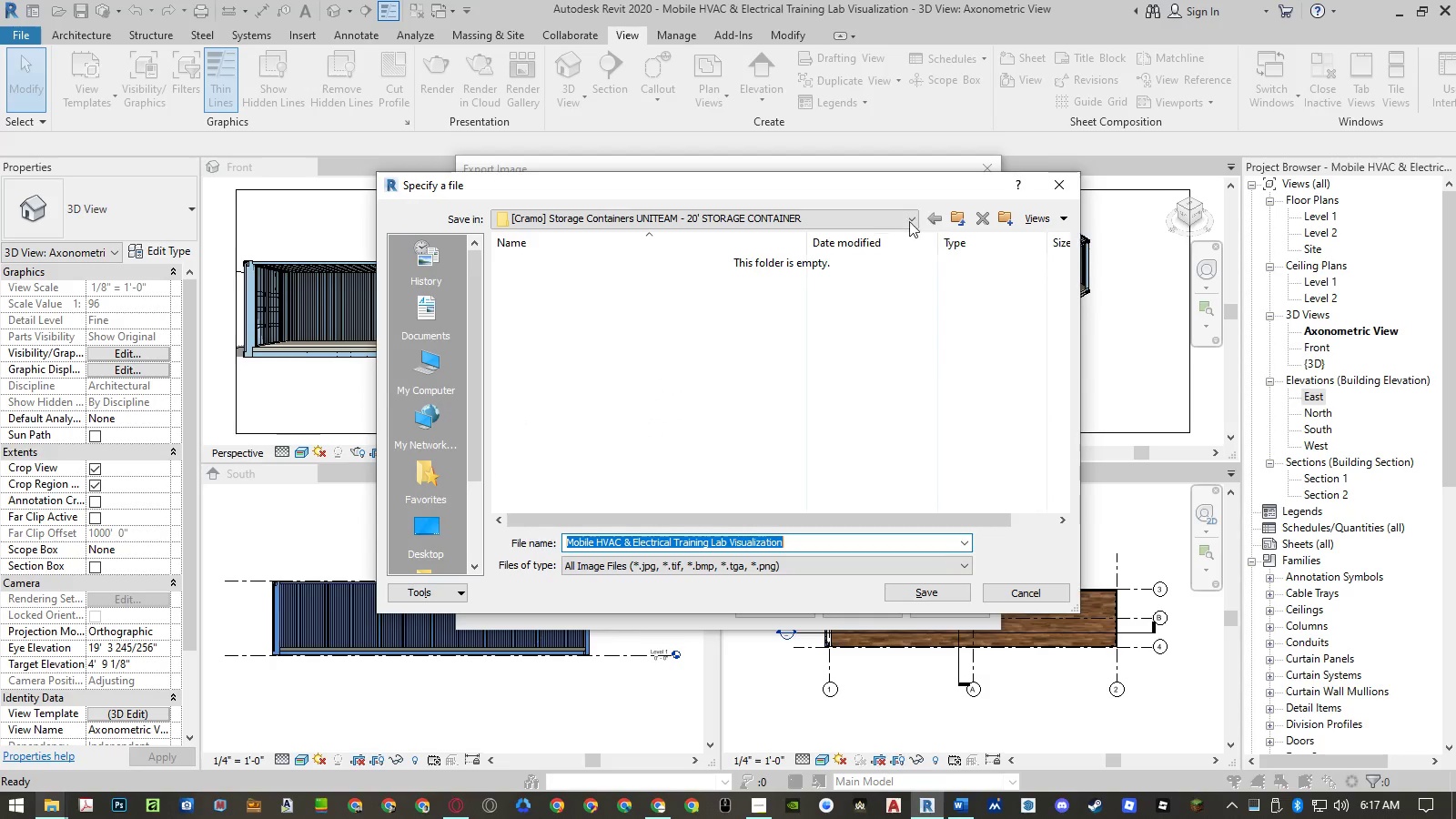 
left_click([959, 221])
 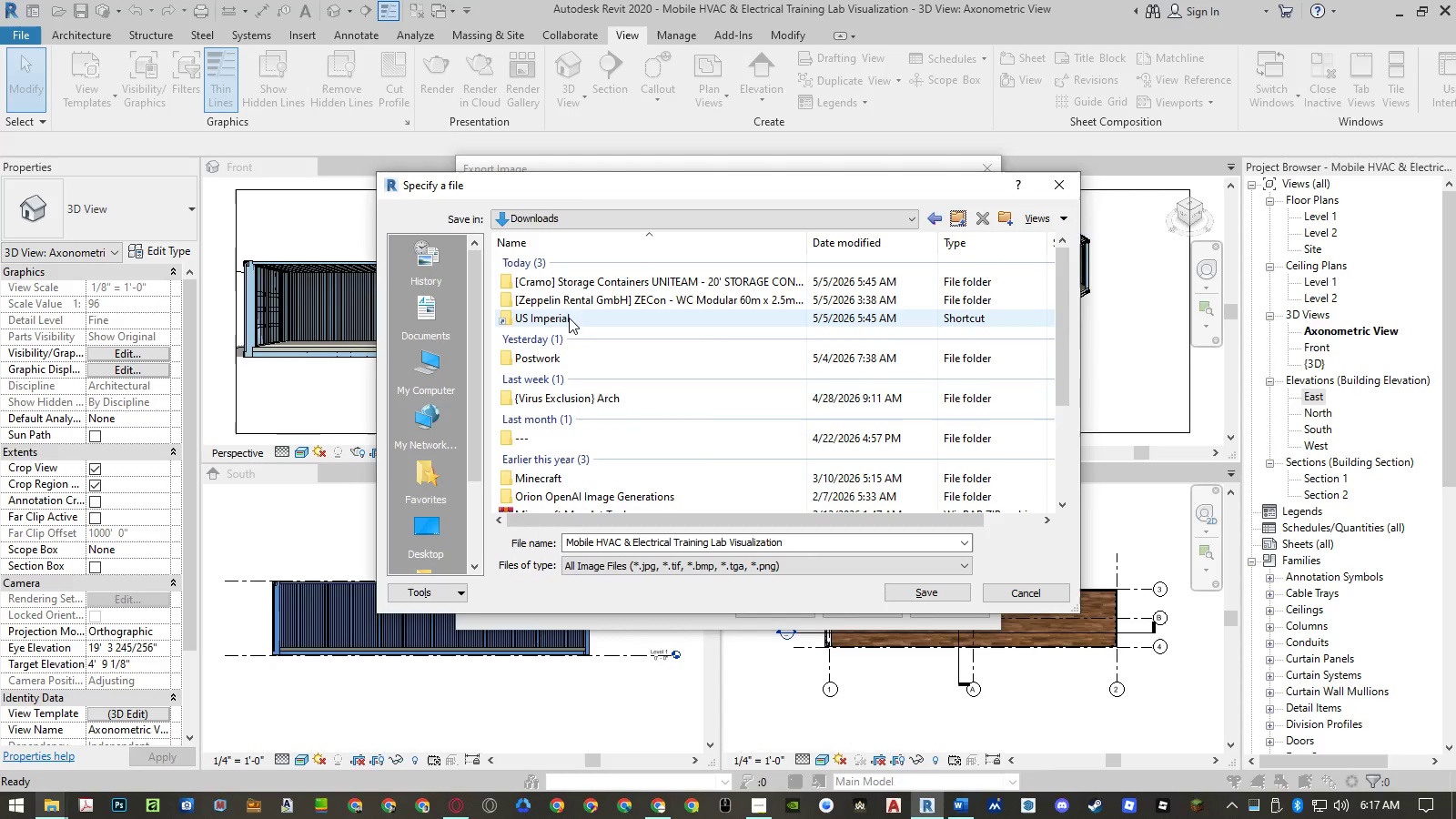 
double_click([574, 359])
 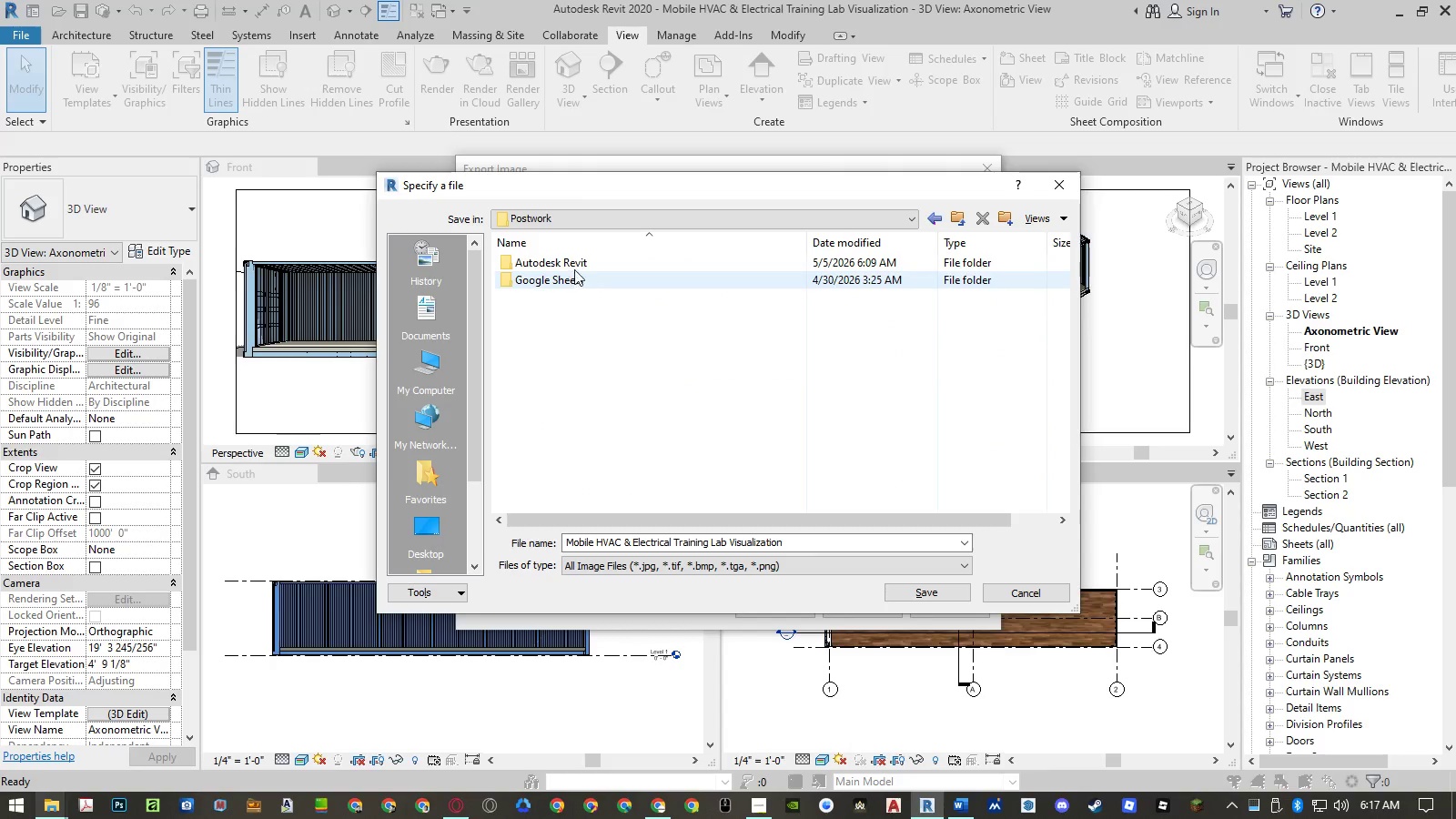 
double_click([574, 261])
 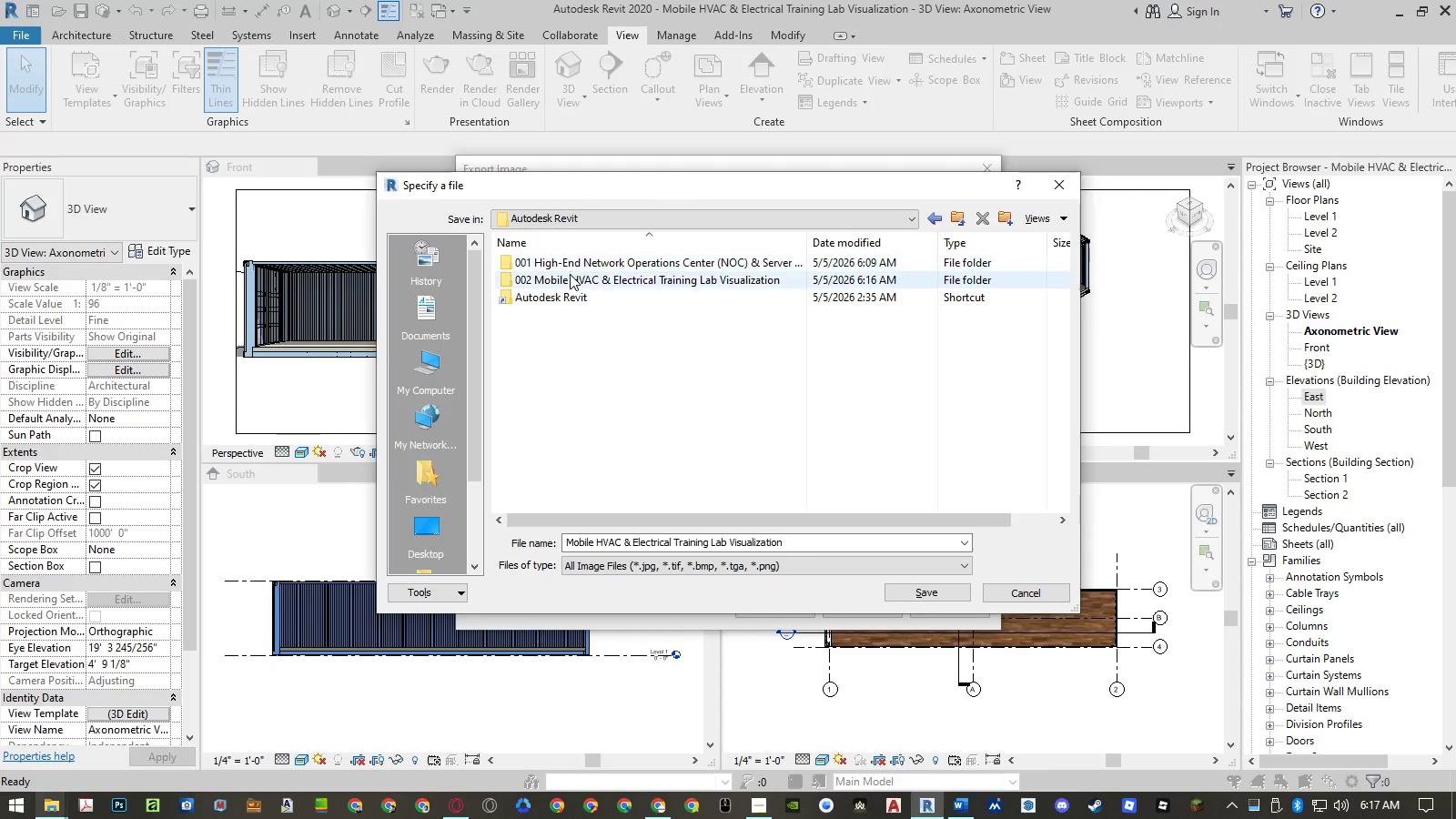 
double_click([570, 275])
 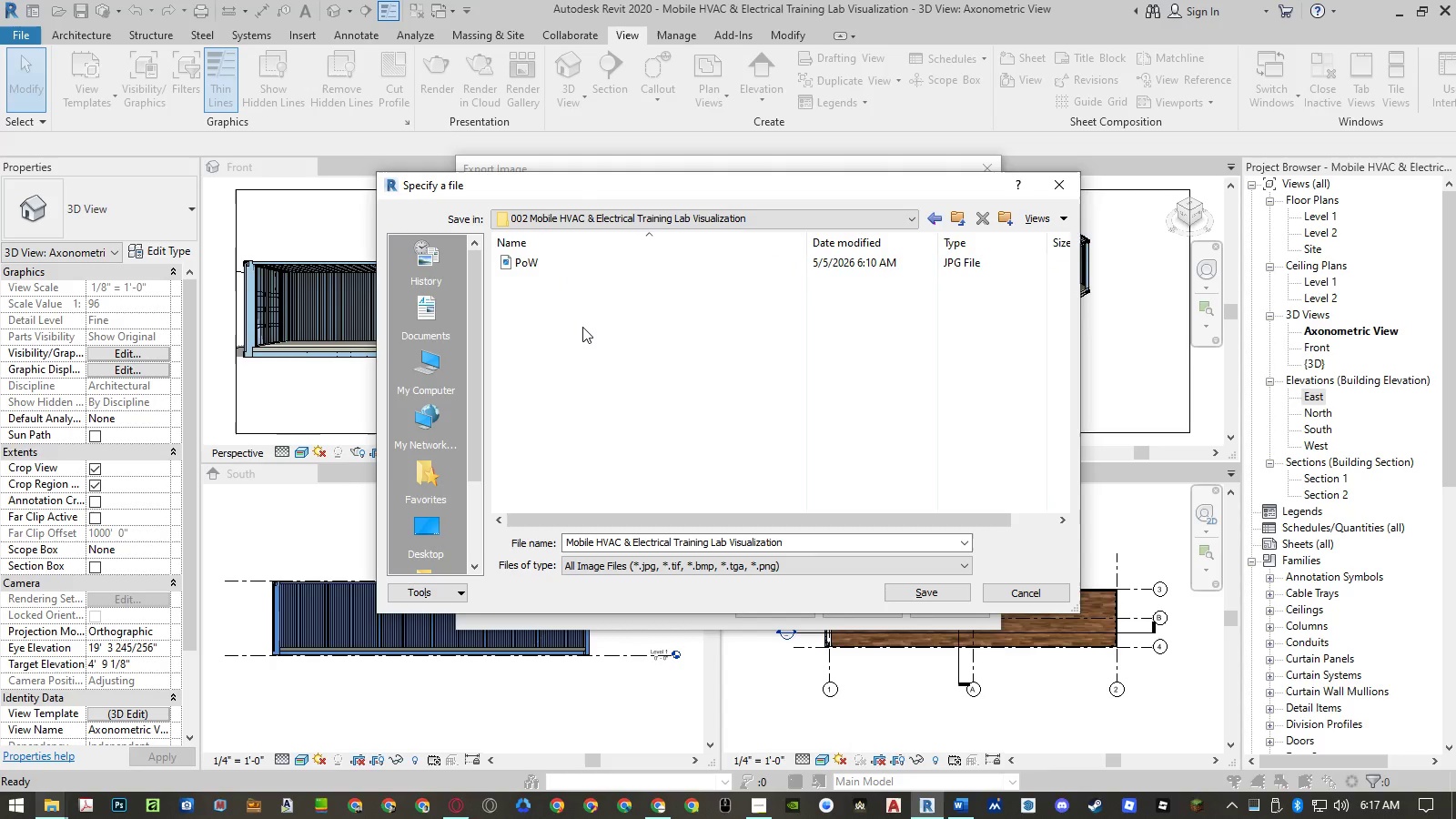 
left_click([582, 327])
 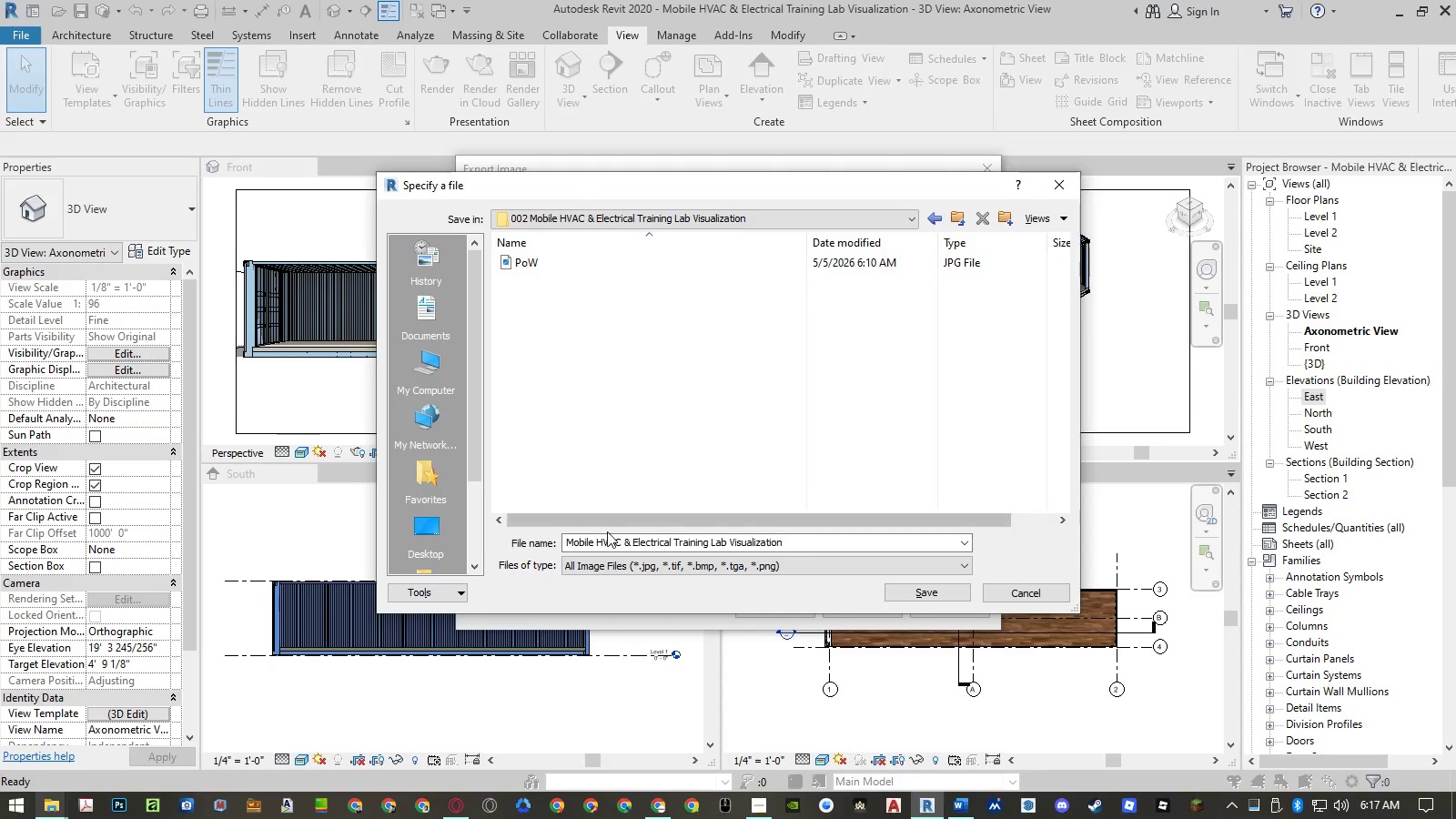 
left_click([606, 534])
 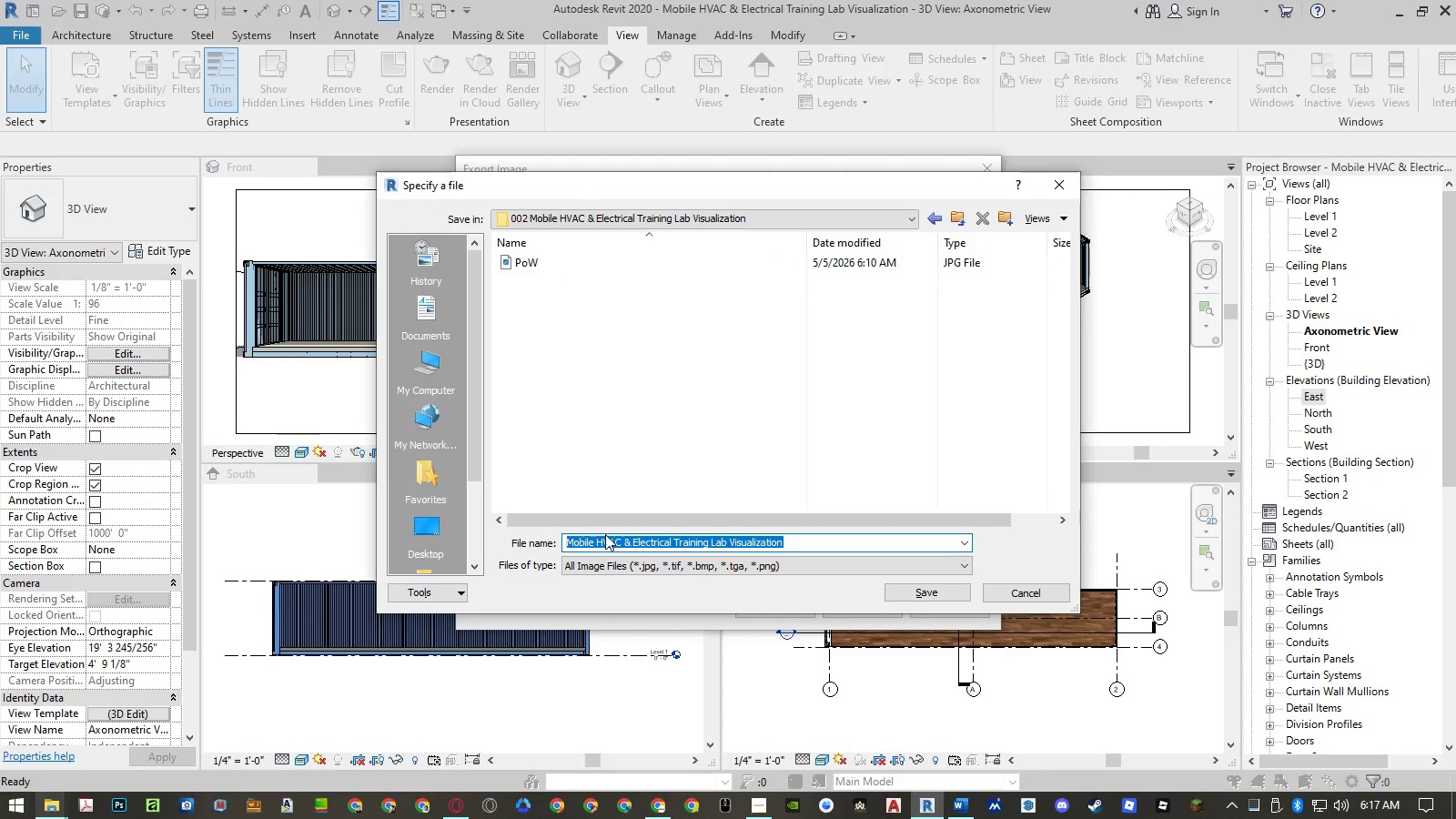 
type(Axo)
 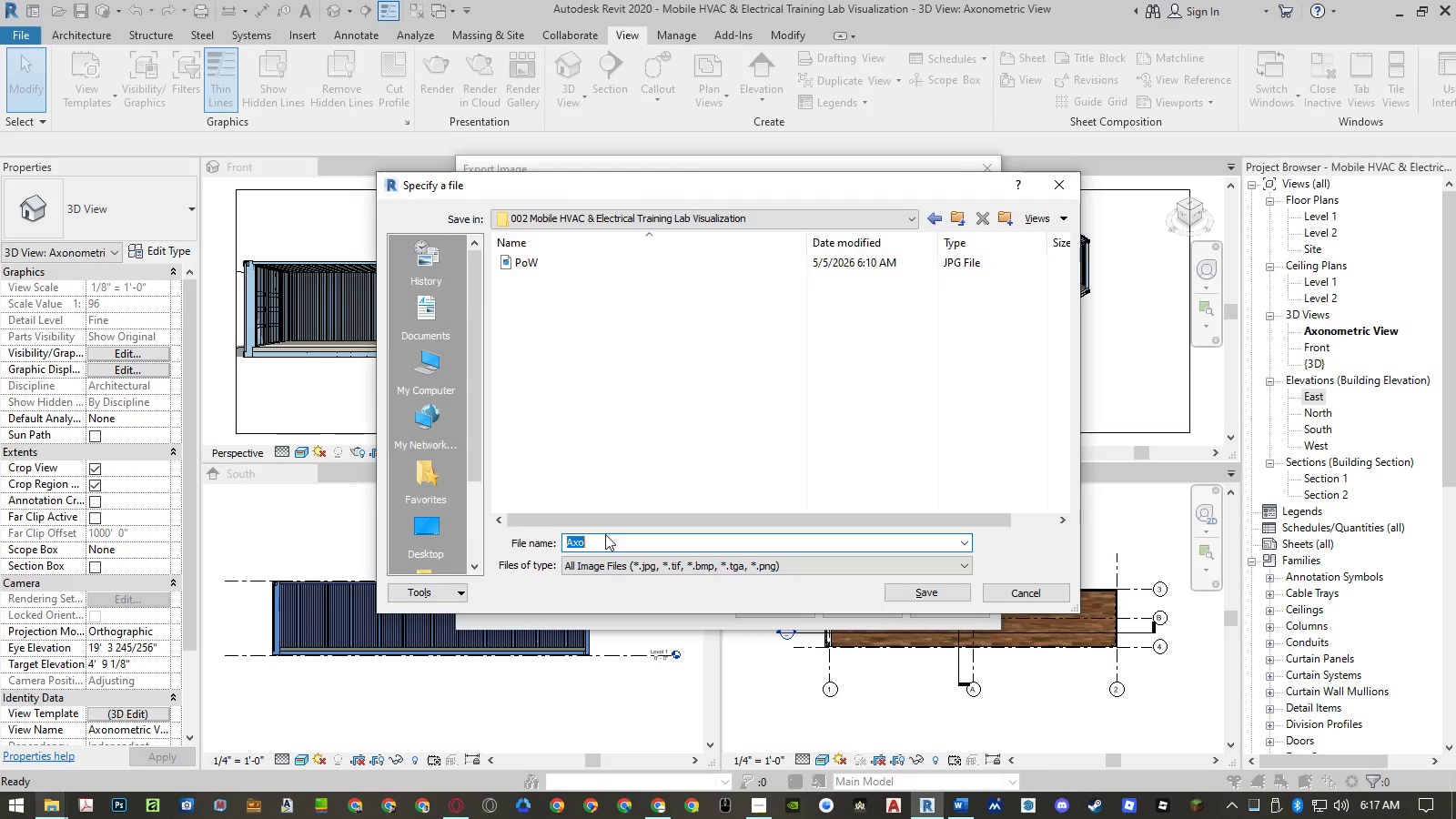 
key(Enter)
 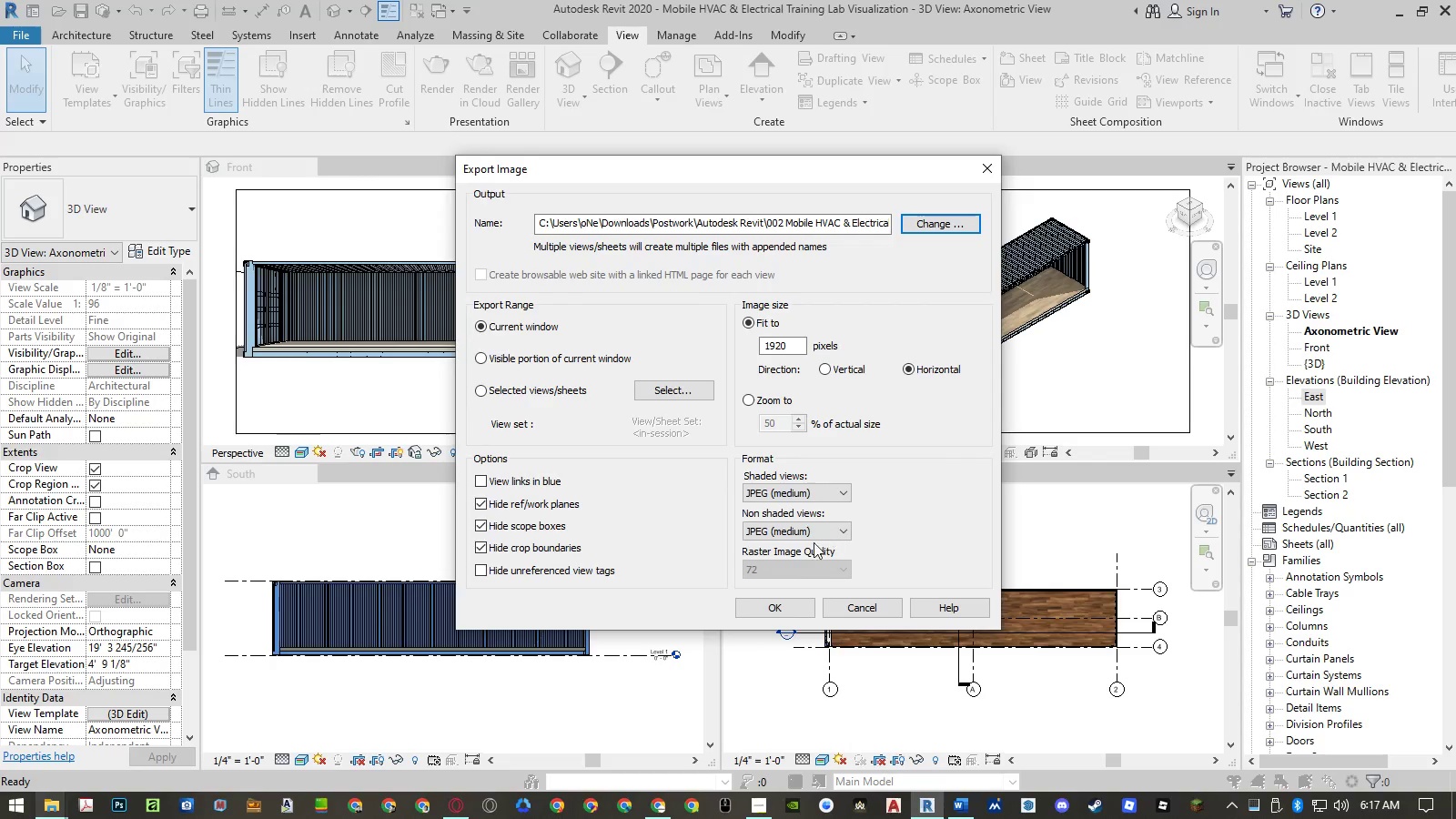 
left_click([785, 608])
 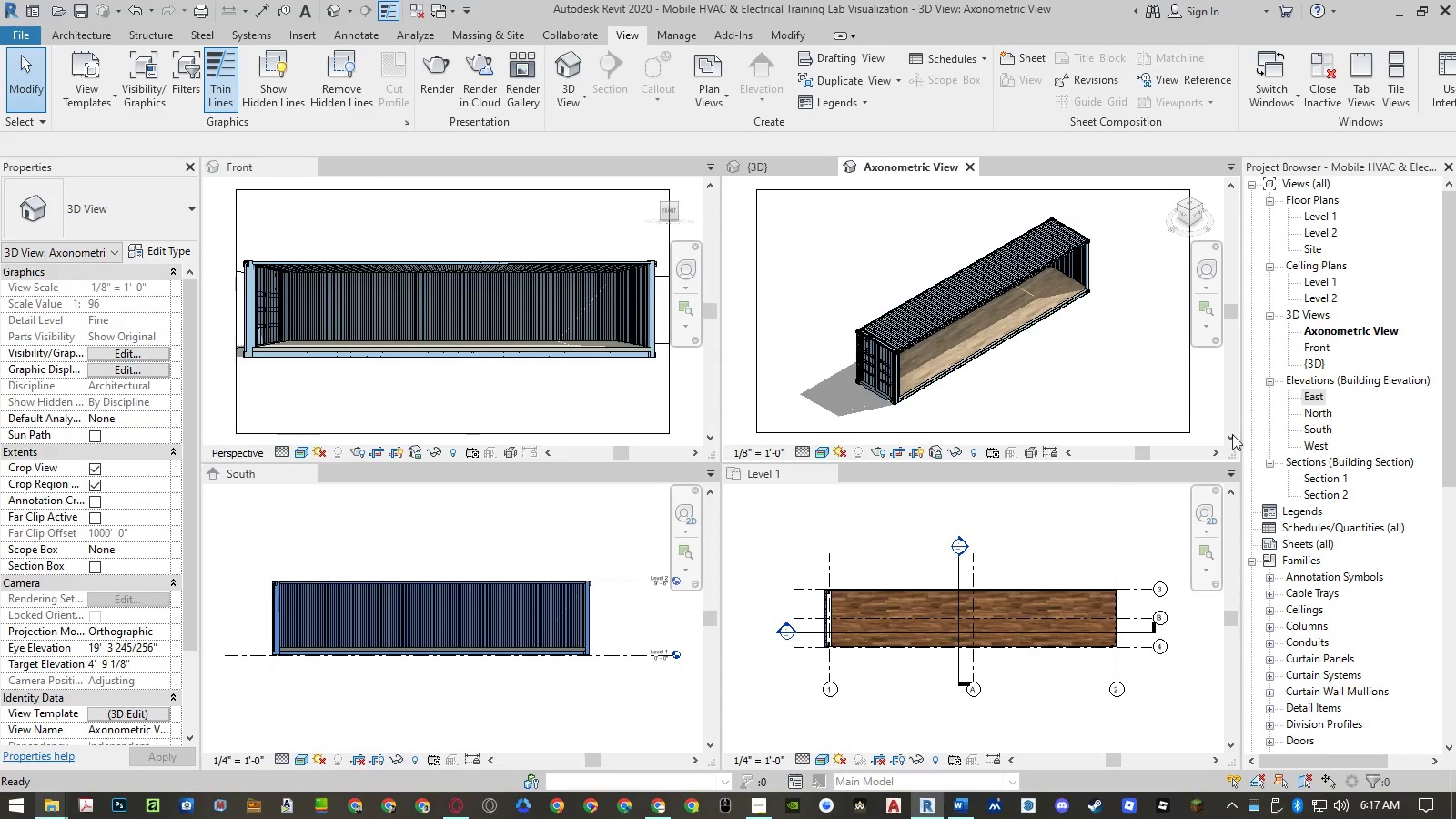 
right_click([1319, 327])
 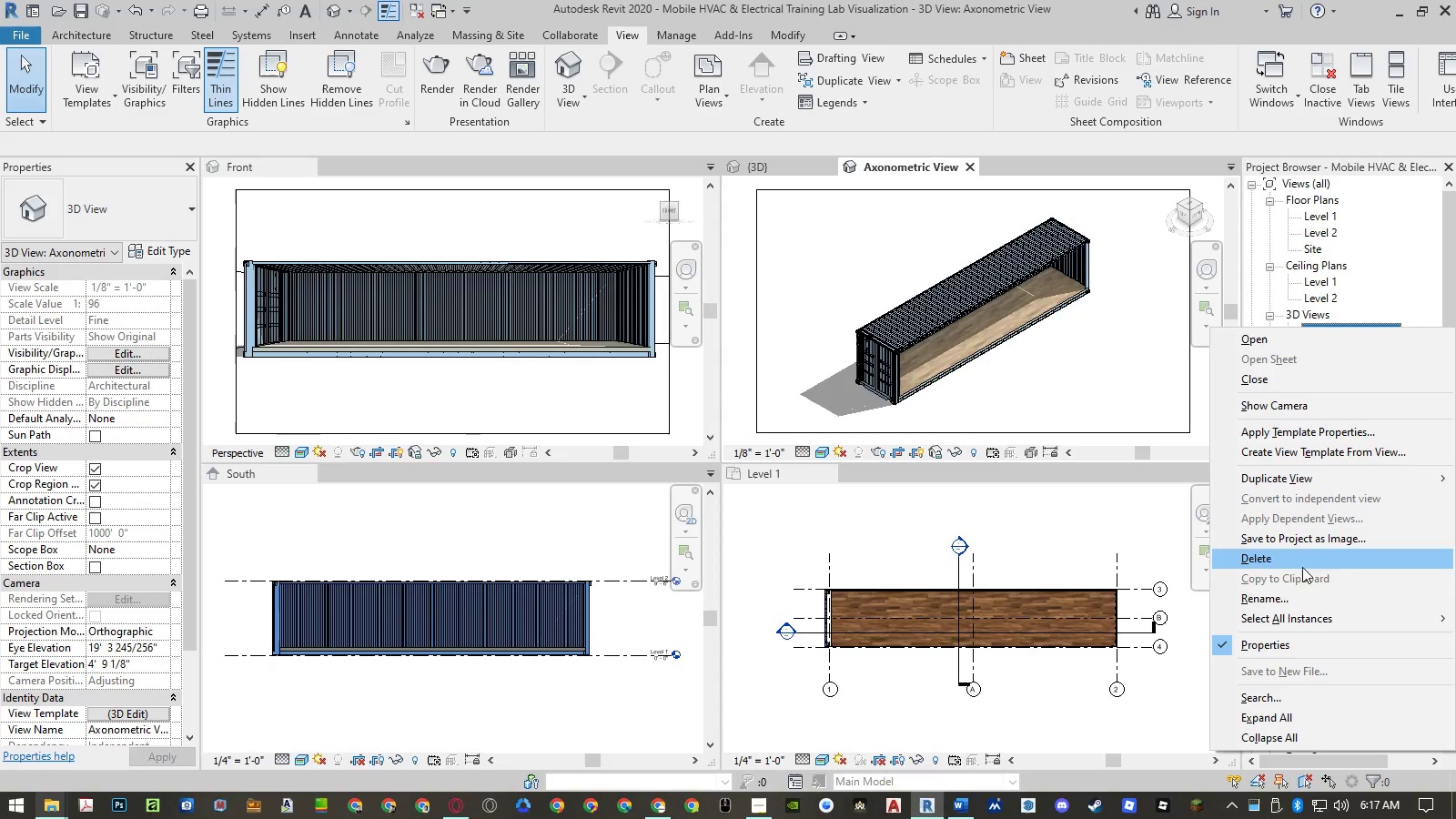 
left_click([1301, 594])
 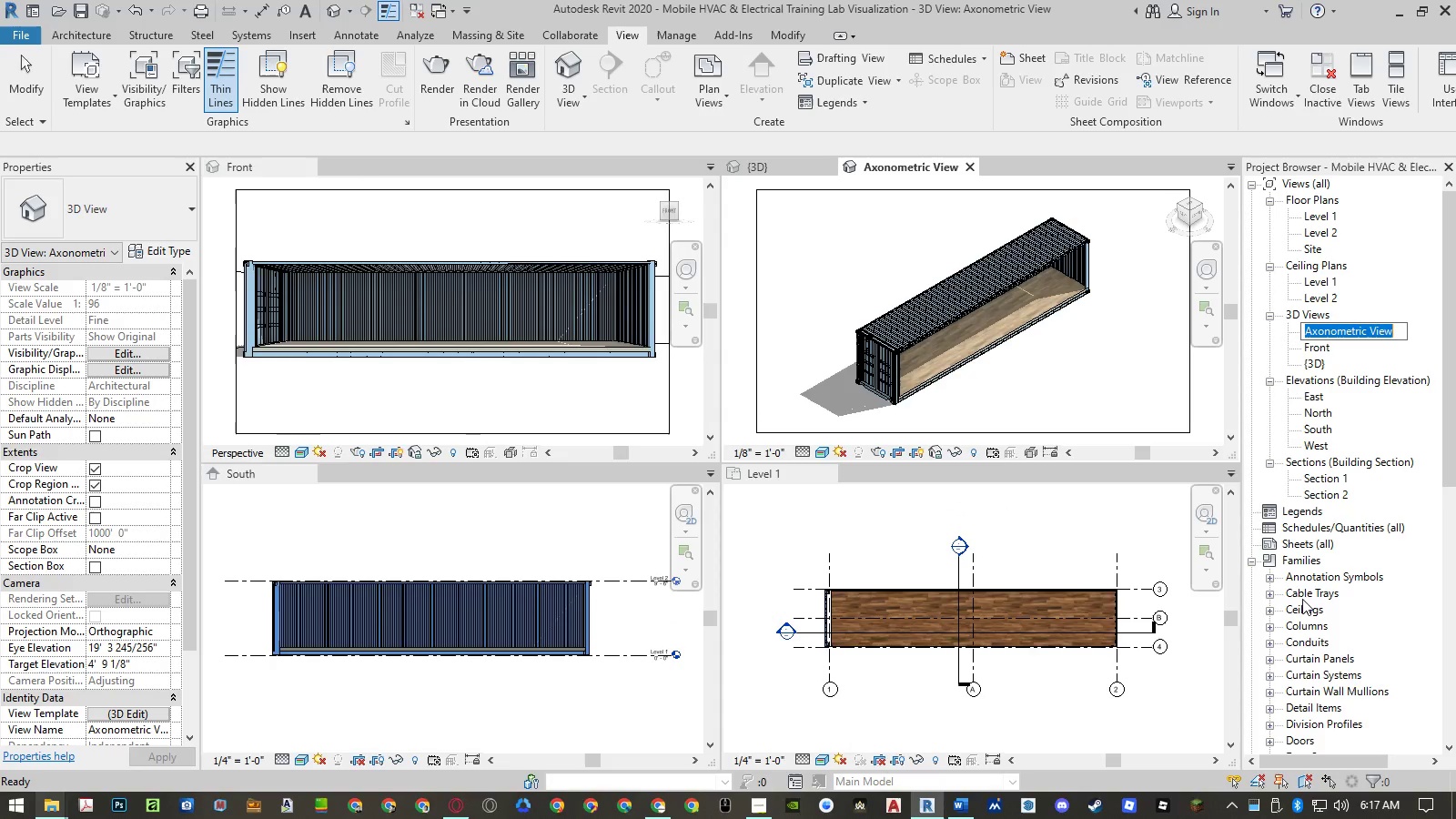 
key(Control+ControlLeft)
 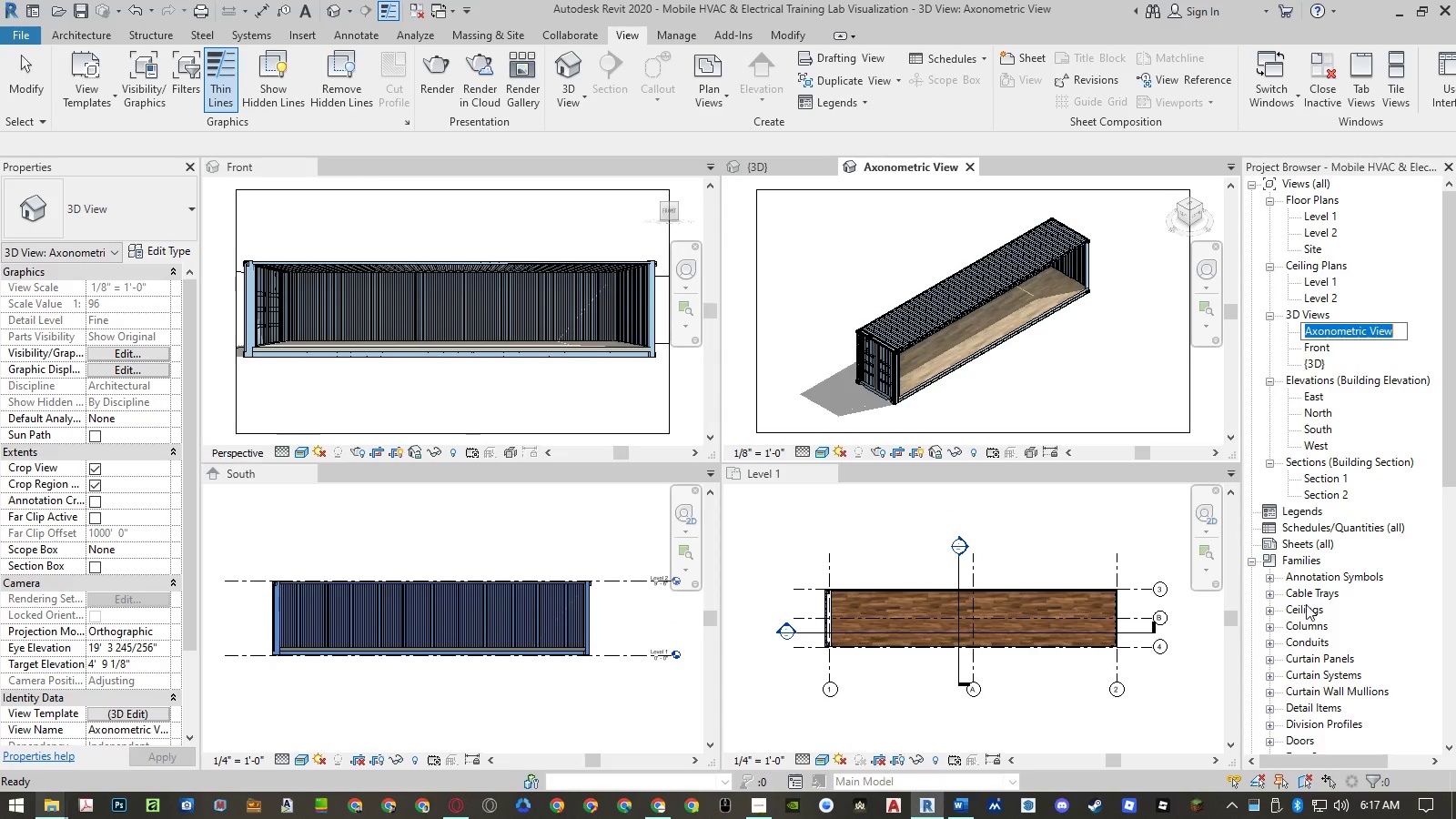 
key(Control+C)
 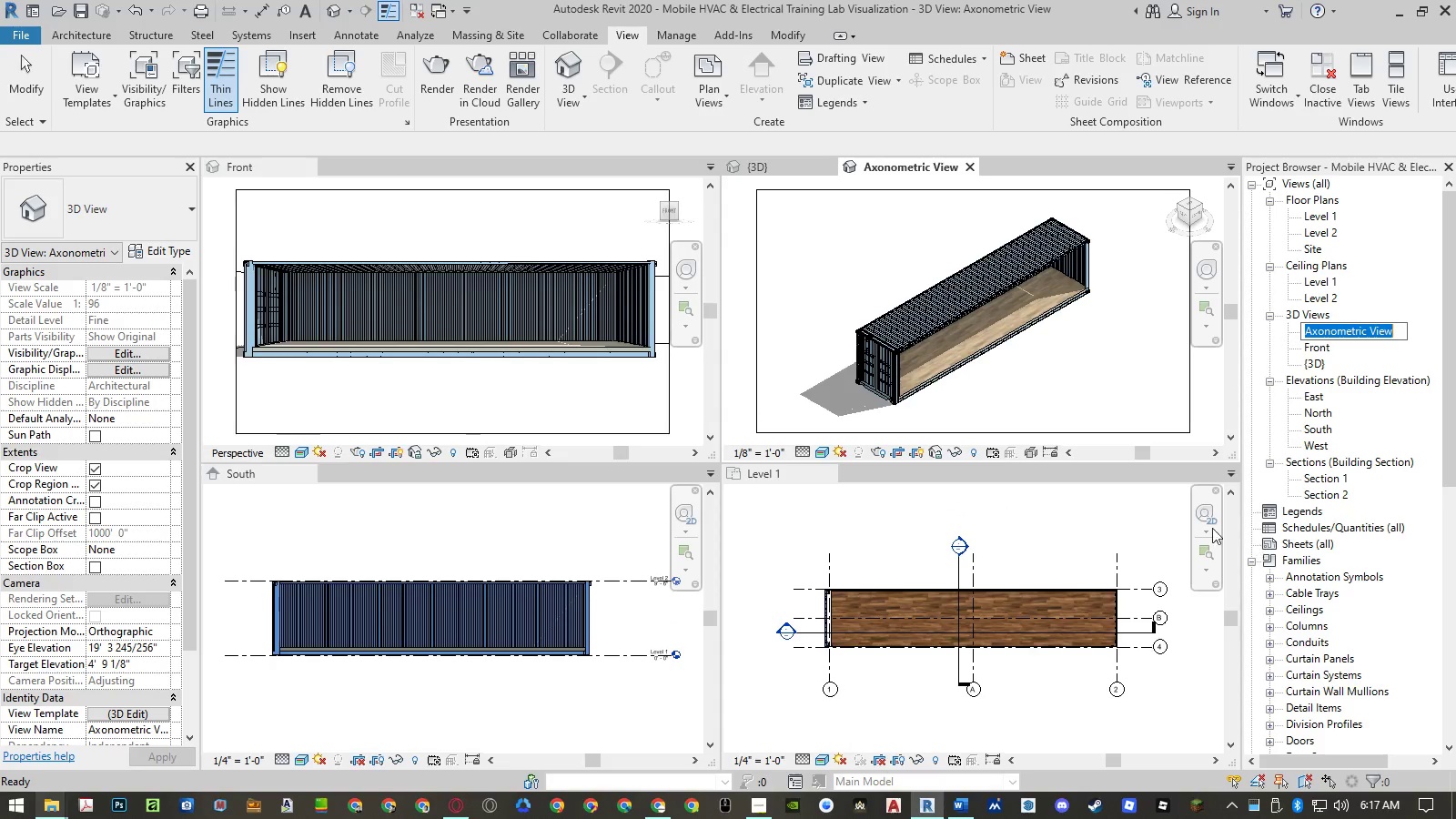 
key(Escape)
 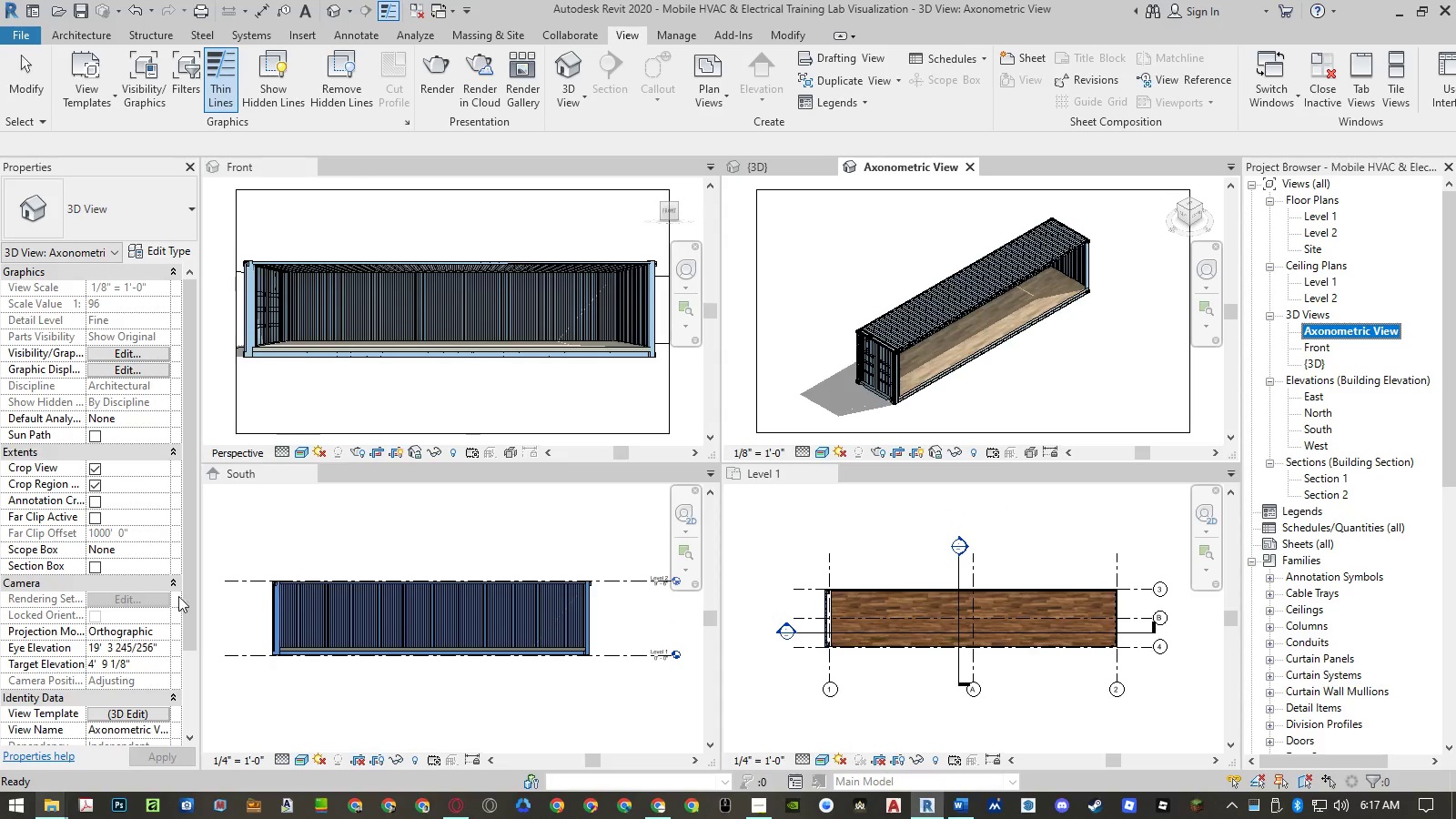 
key(Escape)
 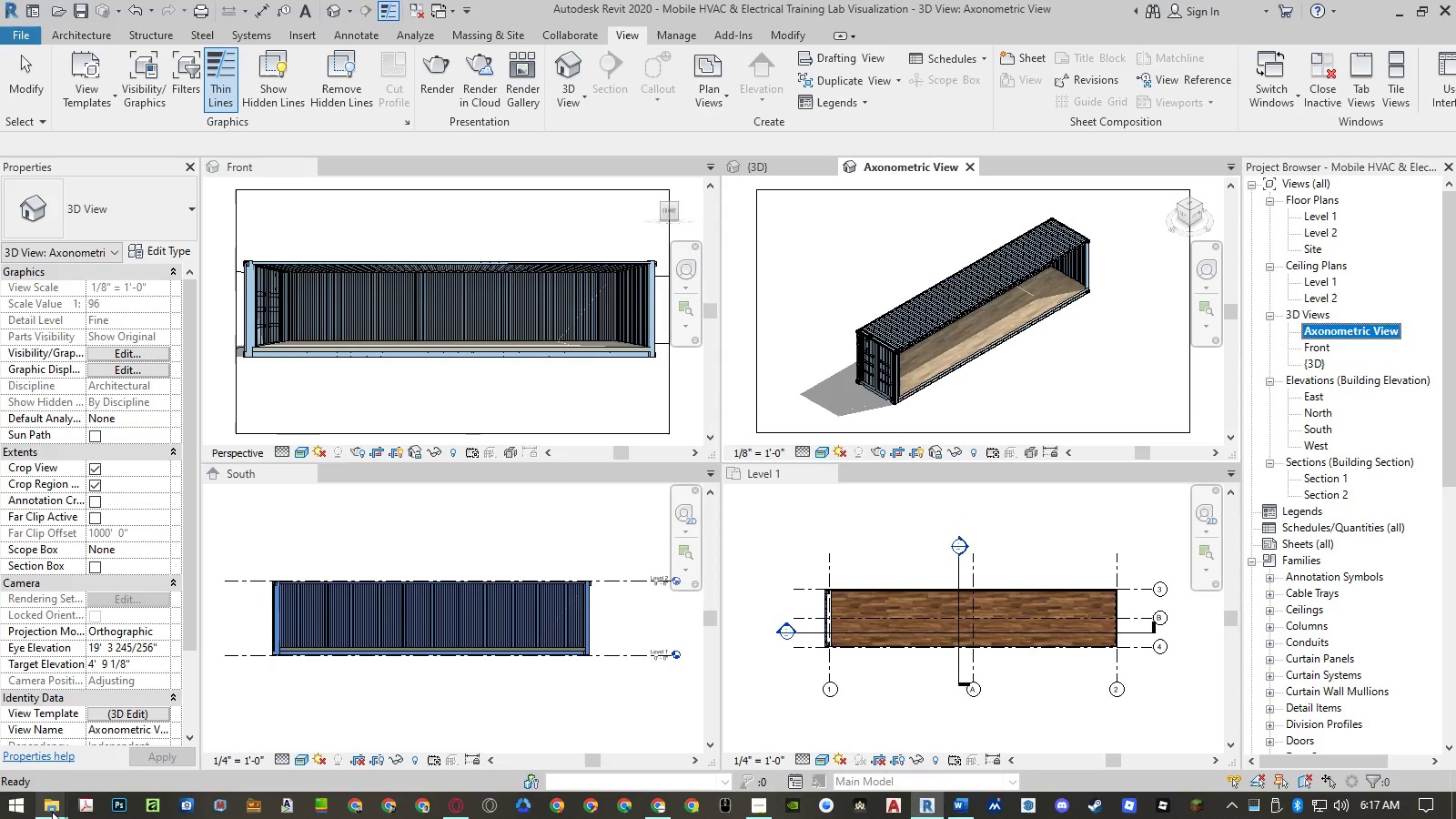 
left_click([52, 812])
 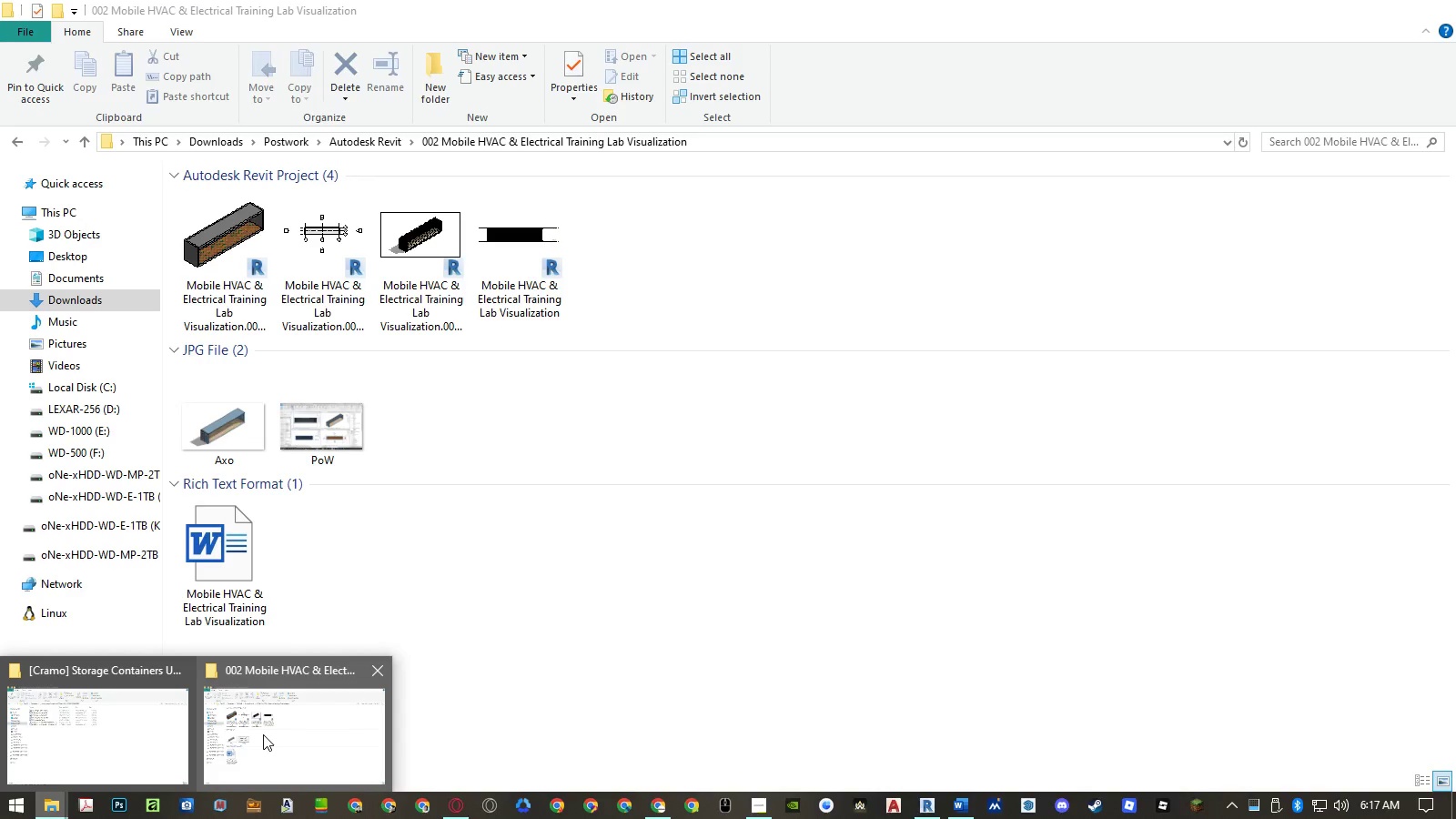 
left_click([264, 734])
 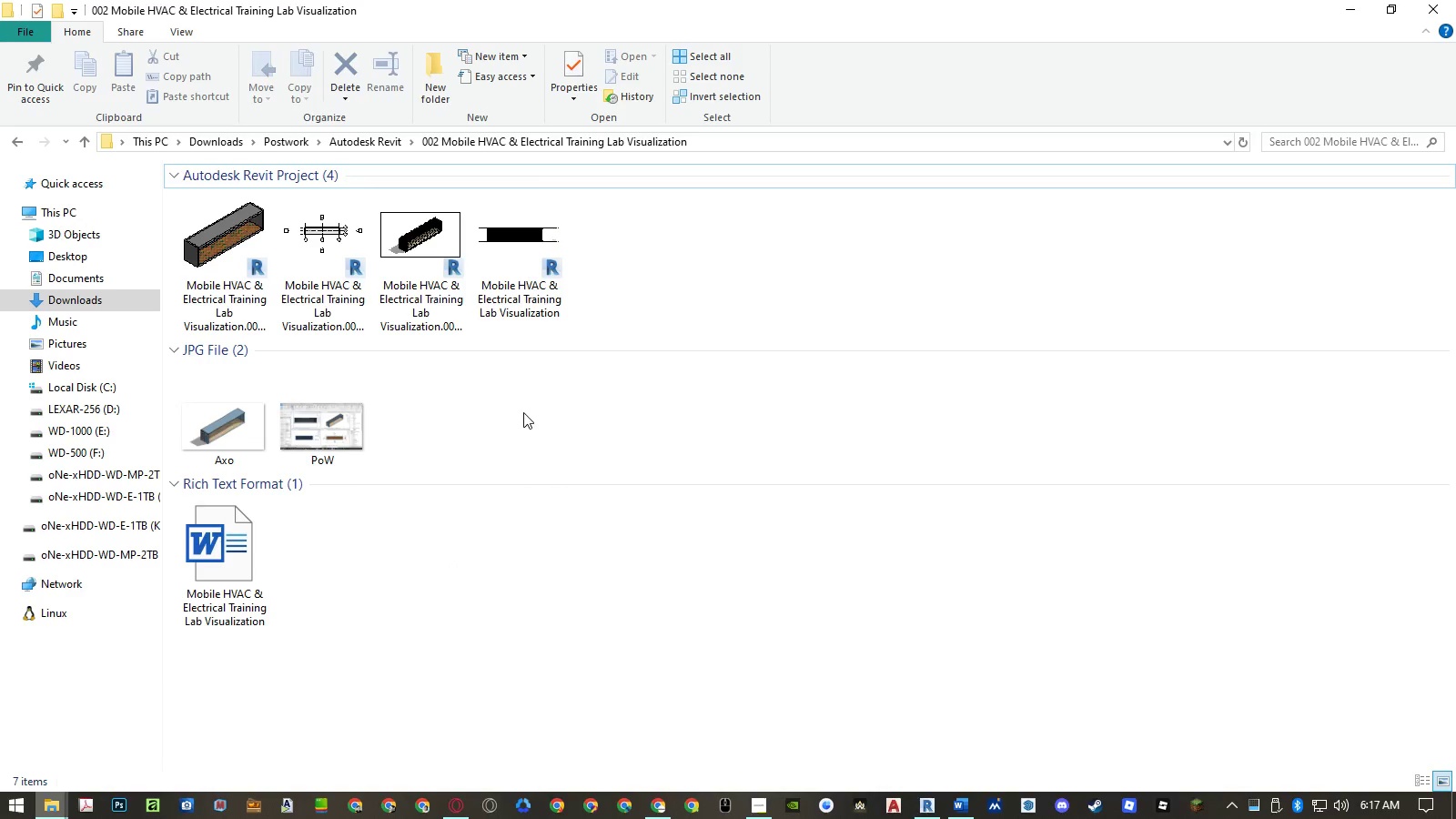 
left_click([524, 410])
 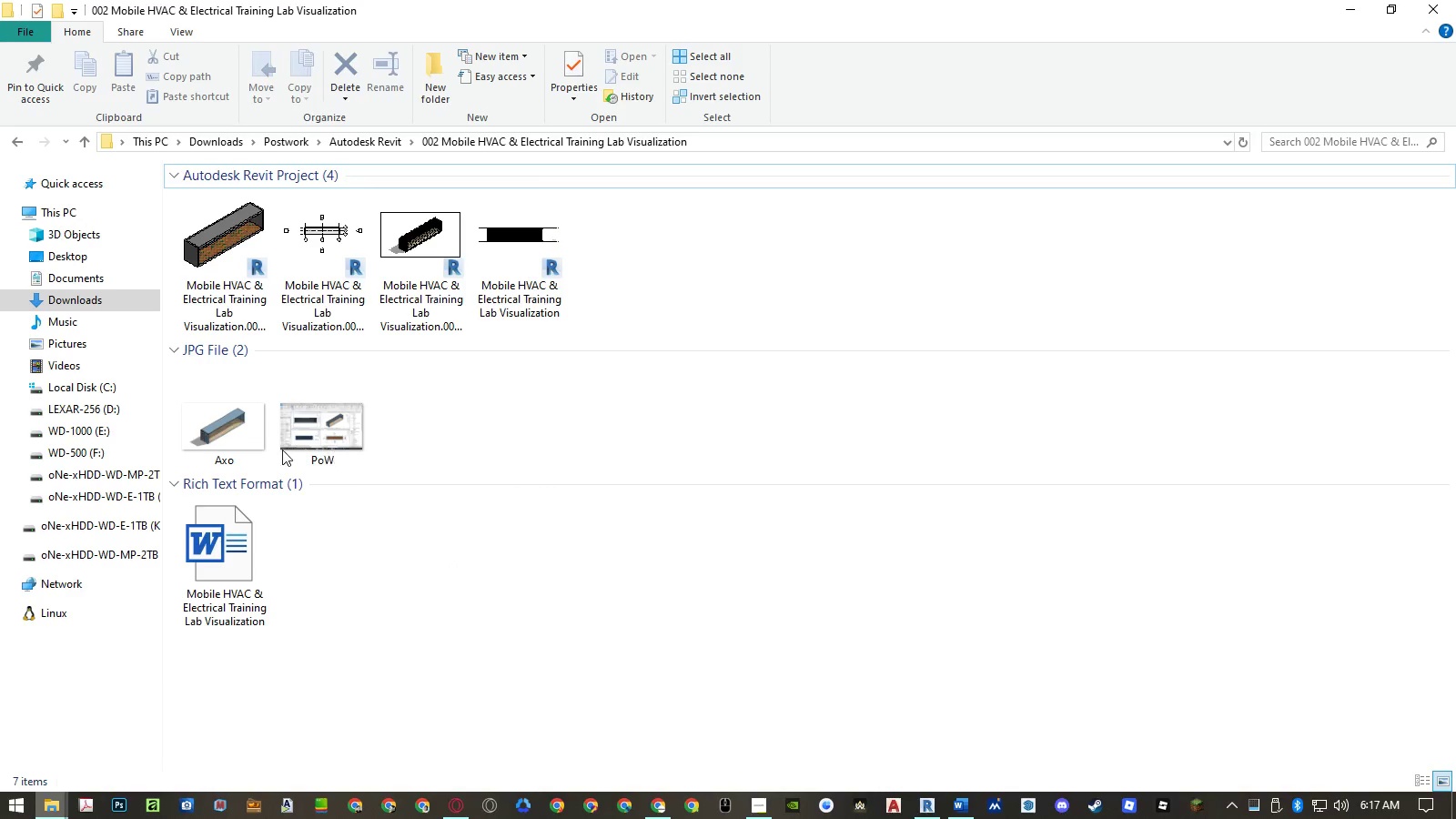 
left_click([227, 436])
 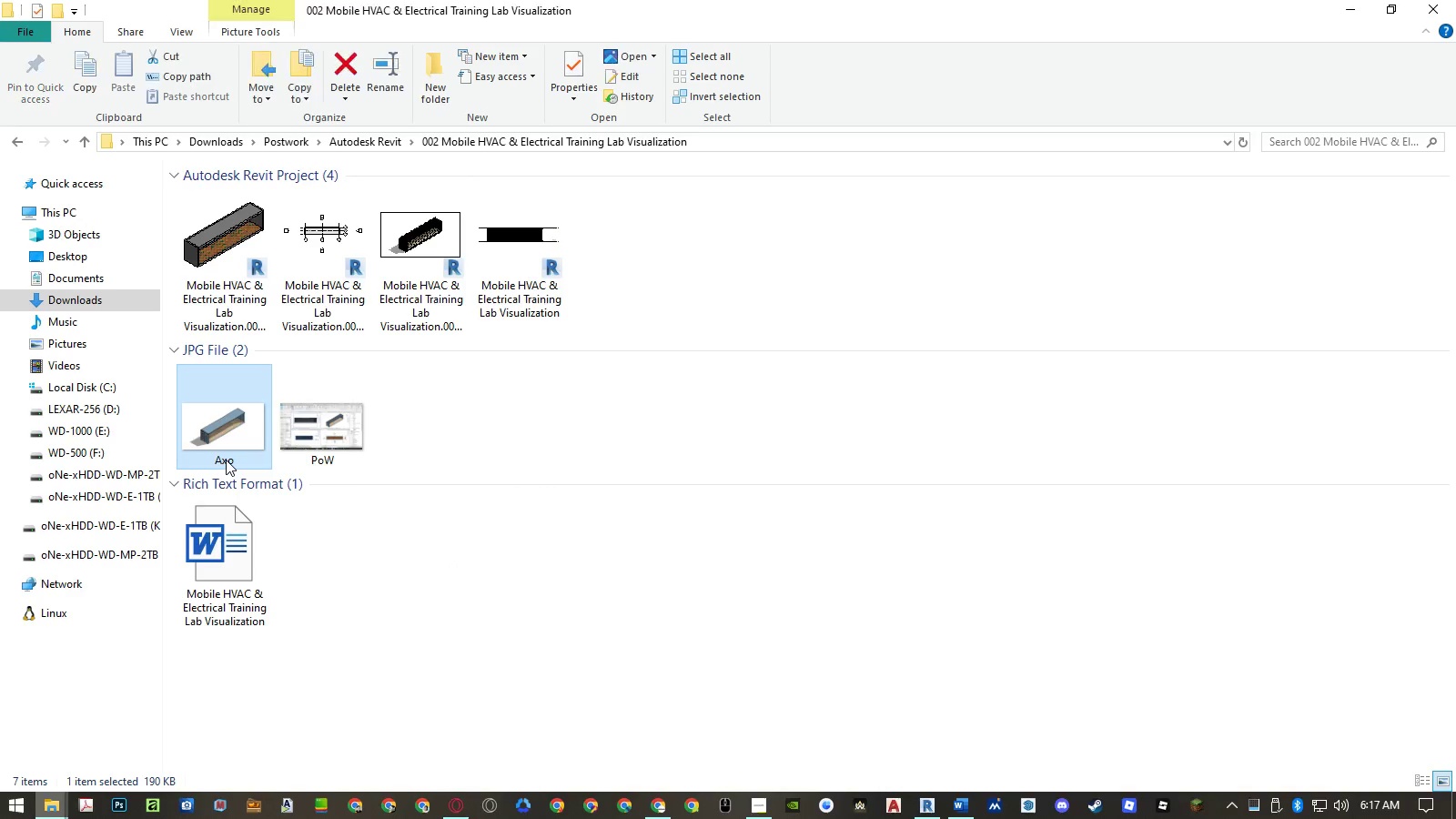 
left_click([226, 460])
 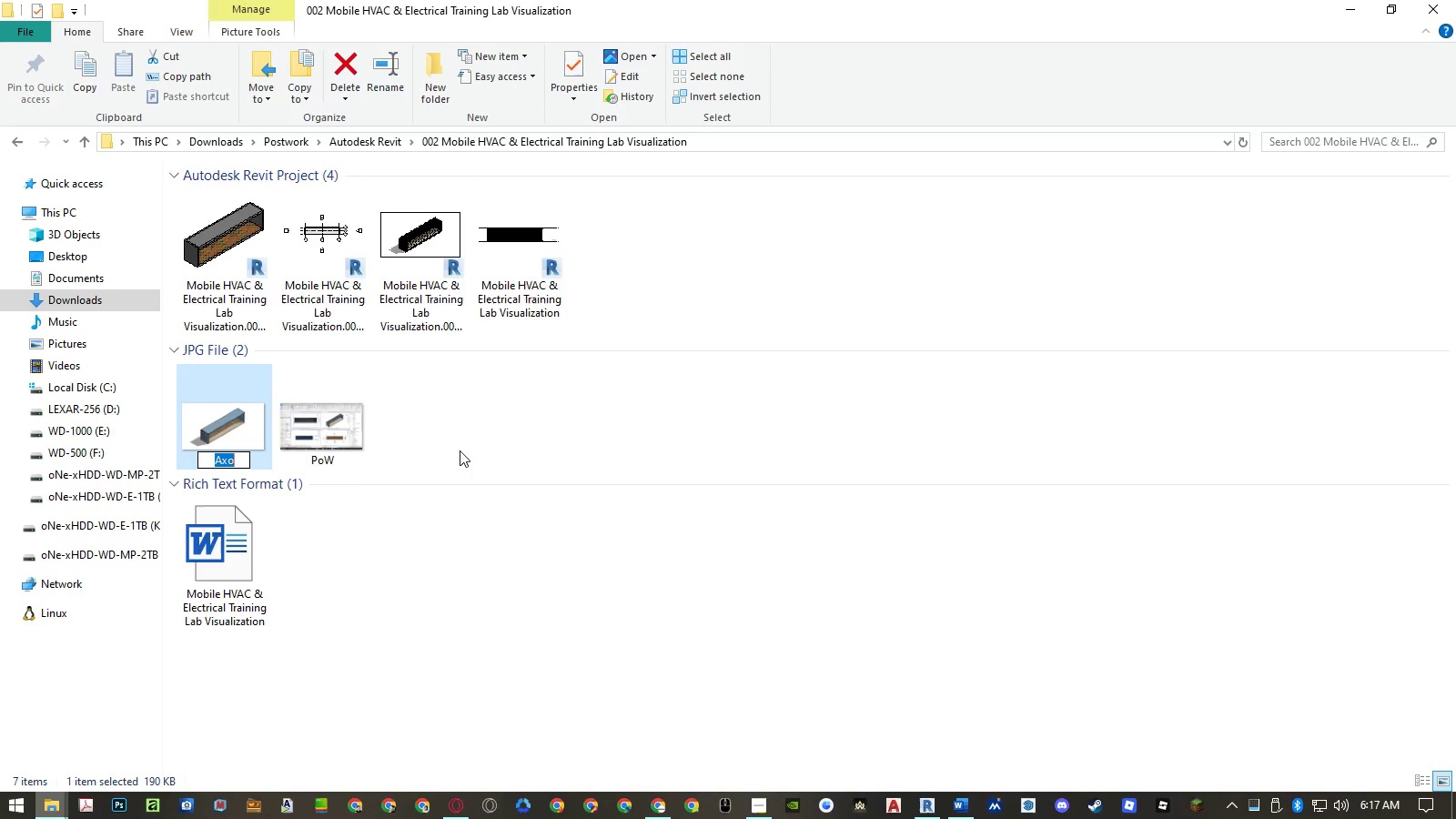 
key(Control+ControlLeft)
 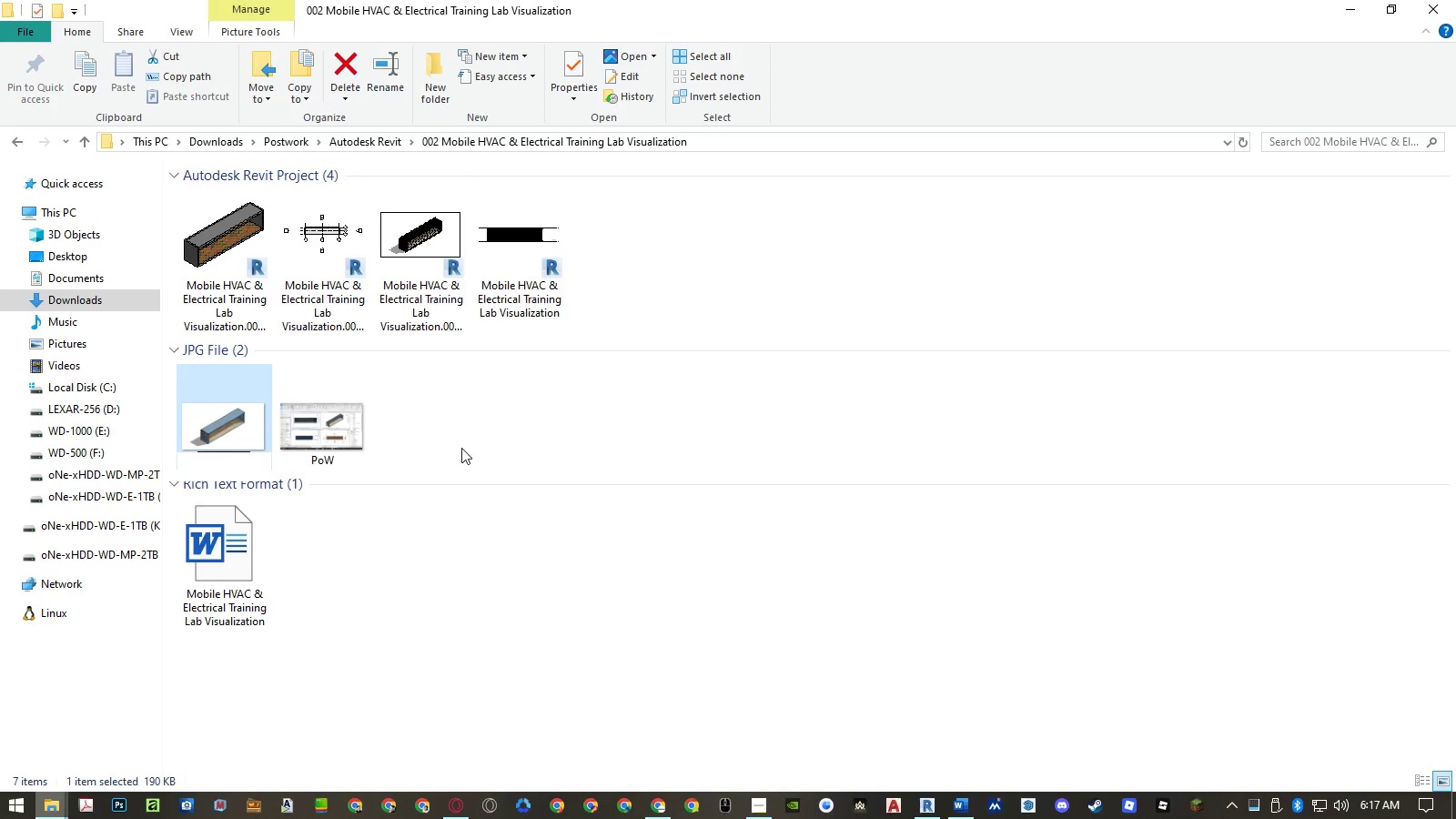 
key(Control+V)
 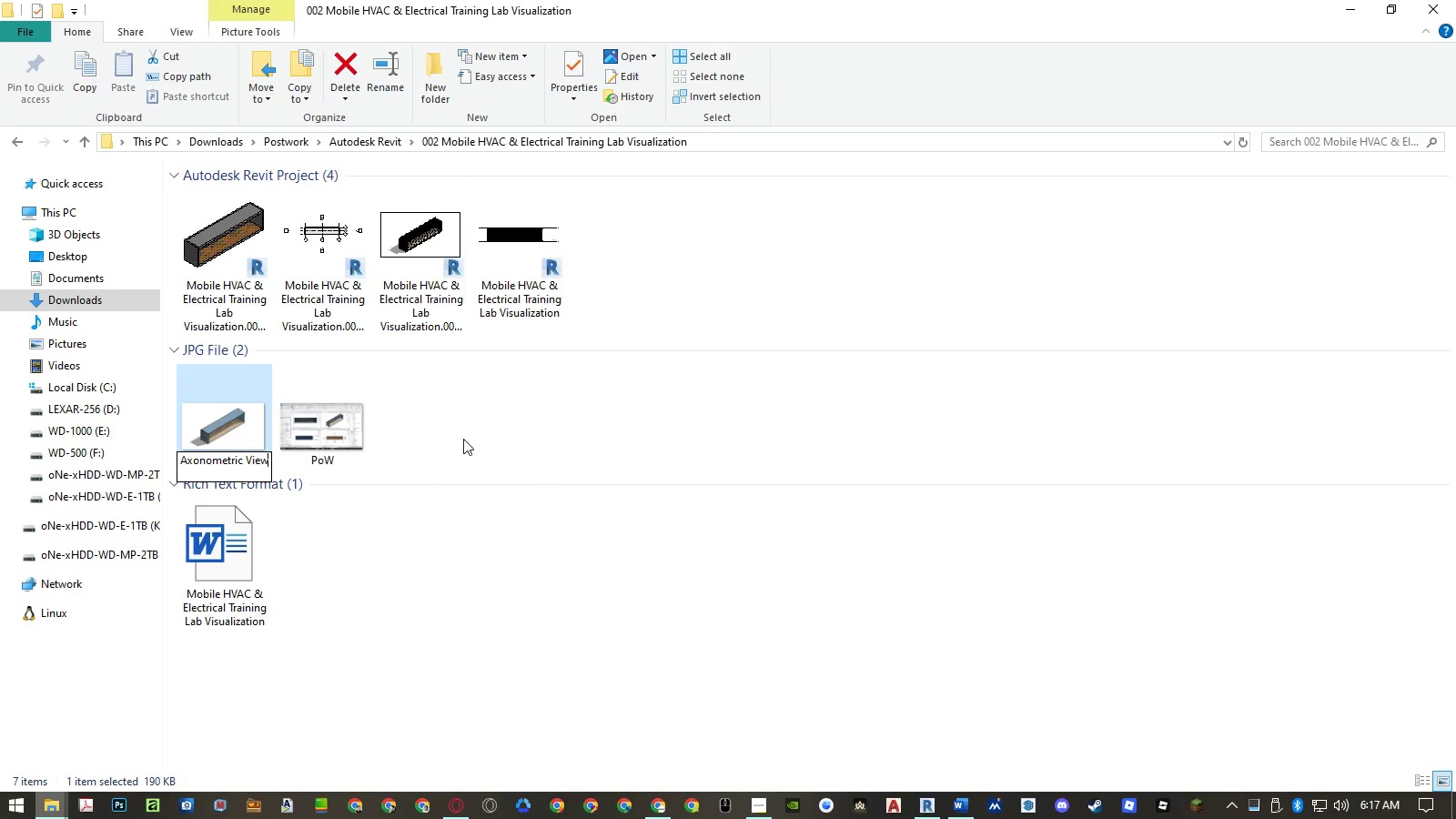 
left_click([465, 435])
 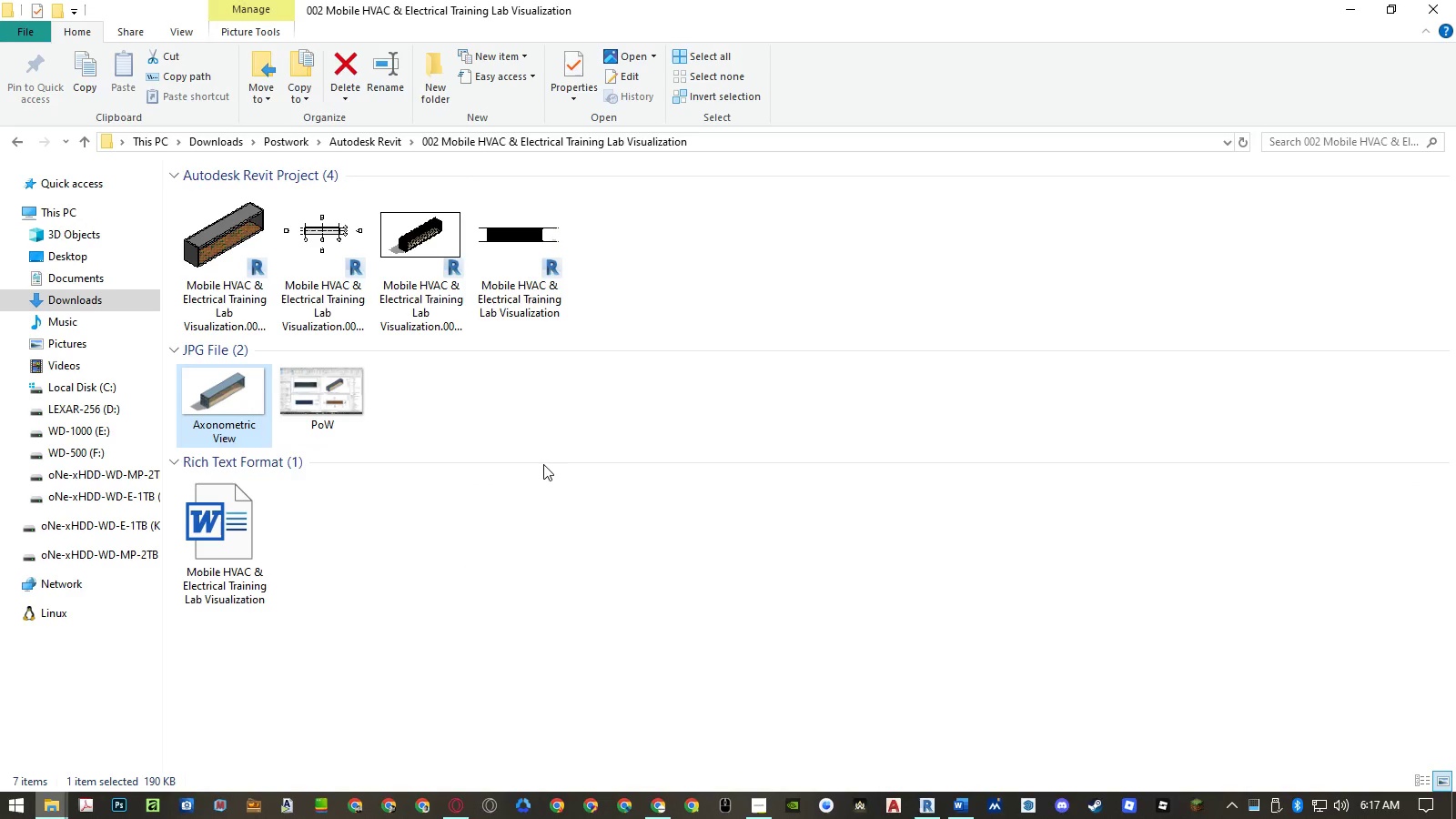 
hold_key(key=AltLeft, duration=15.22)
right_click([1314, 348])
 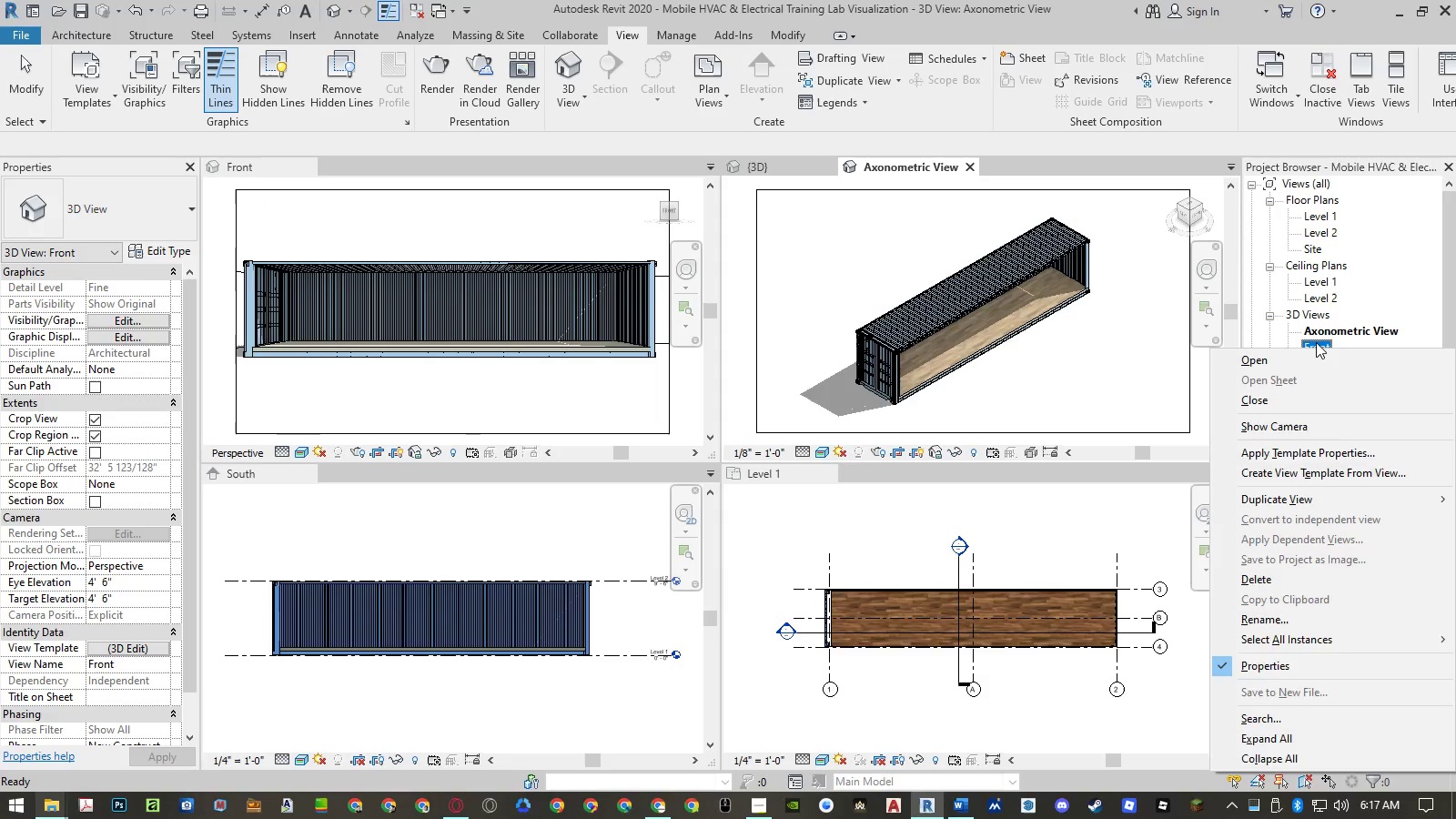 
left_click([1317, 342])
 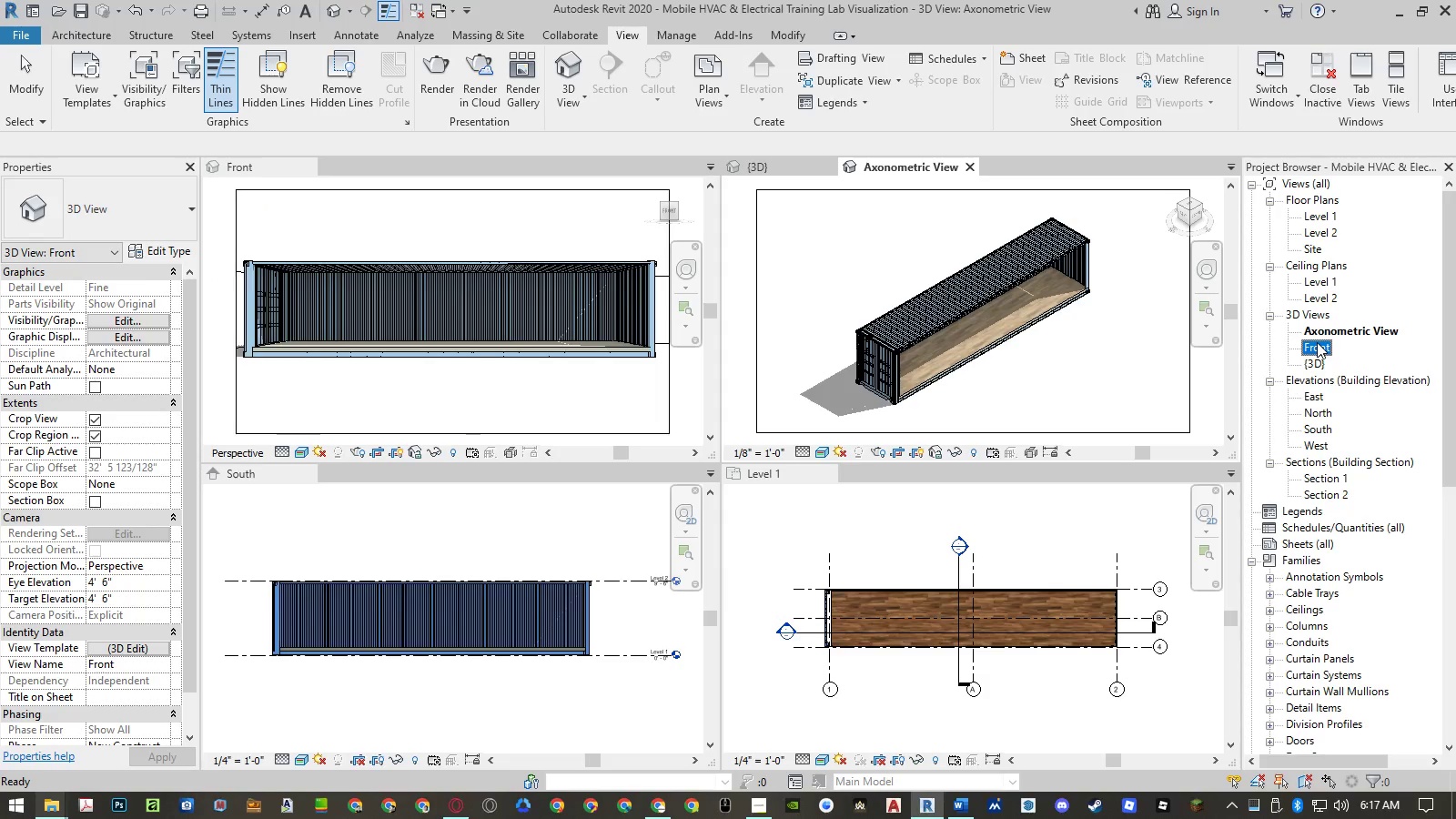 
right_click([1317, 342])
 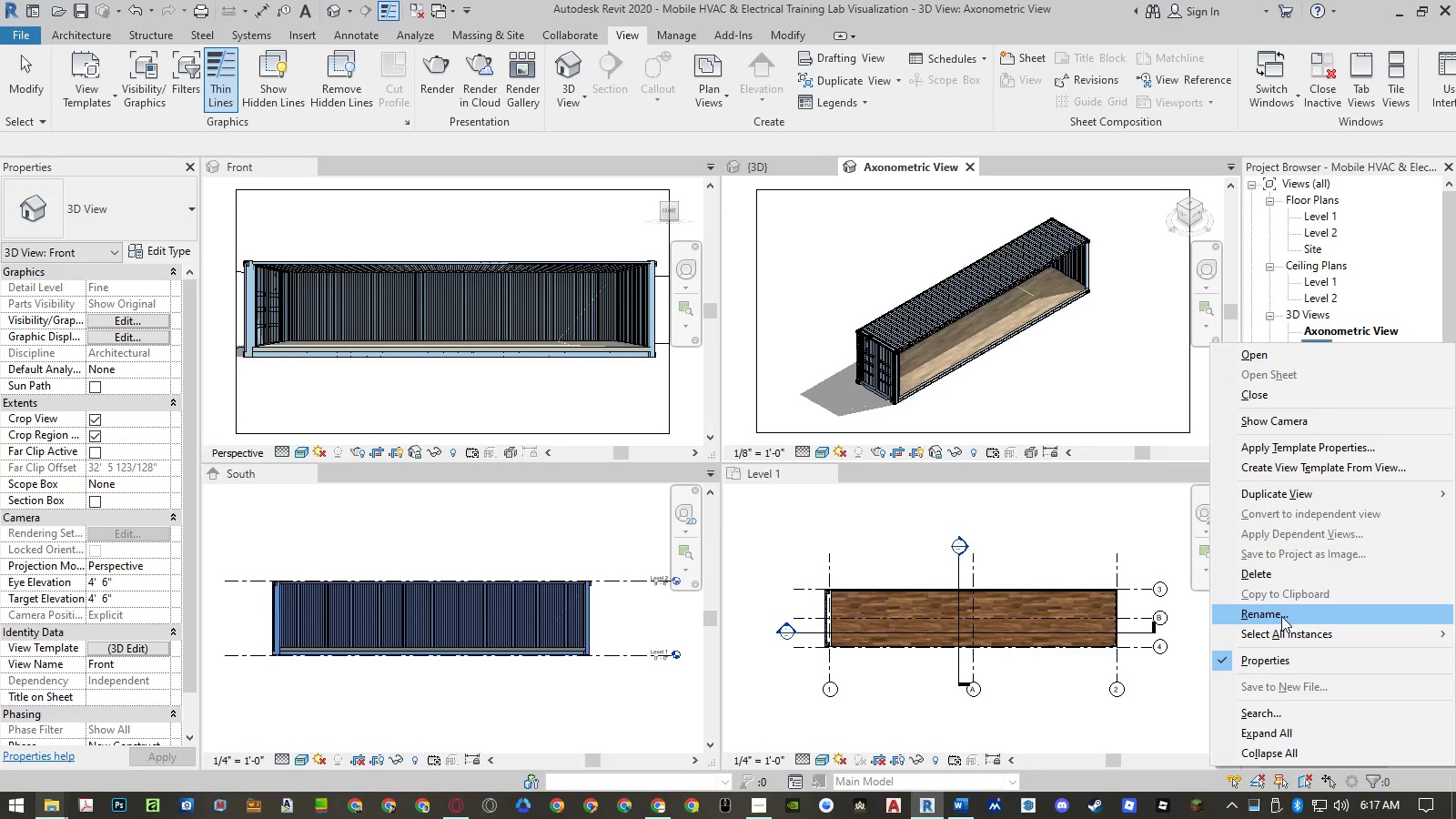 
left_click([1281, 616])
 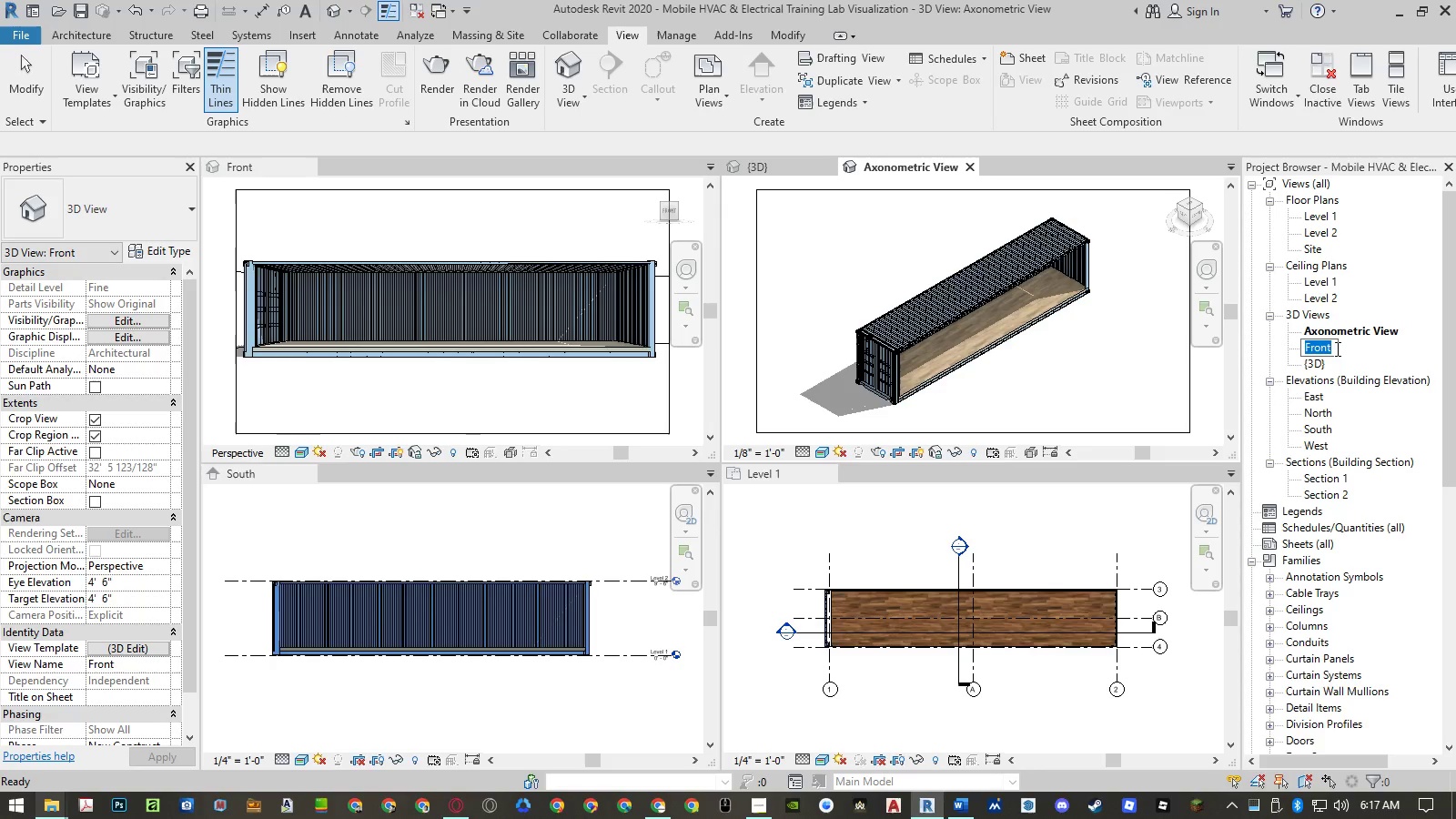 
left_click([1334, 348])
 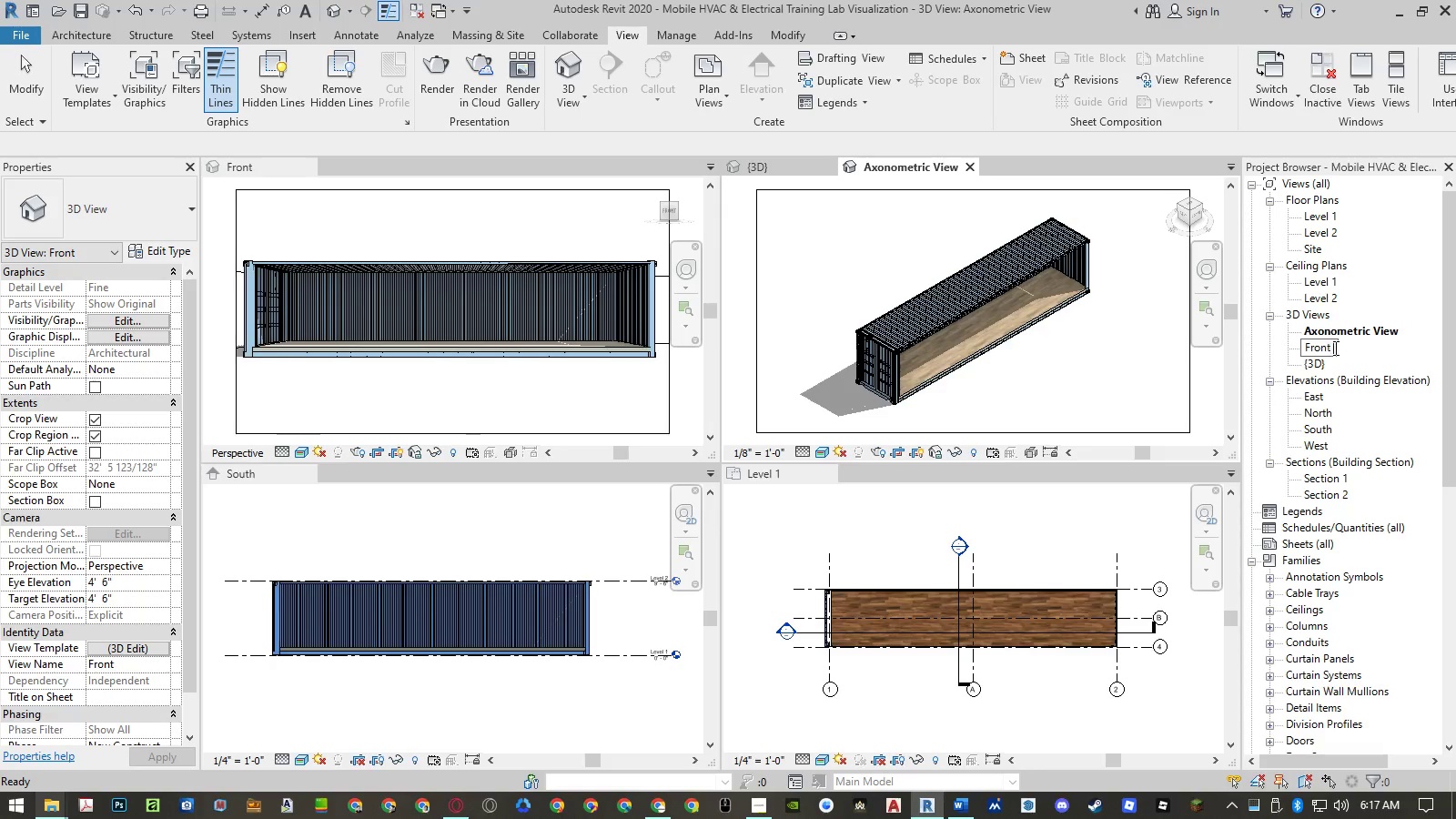 
type( View)
 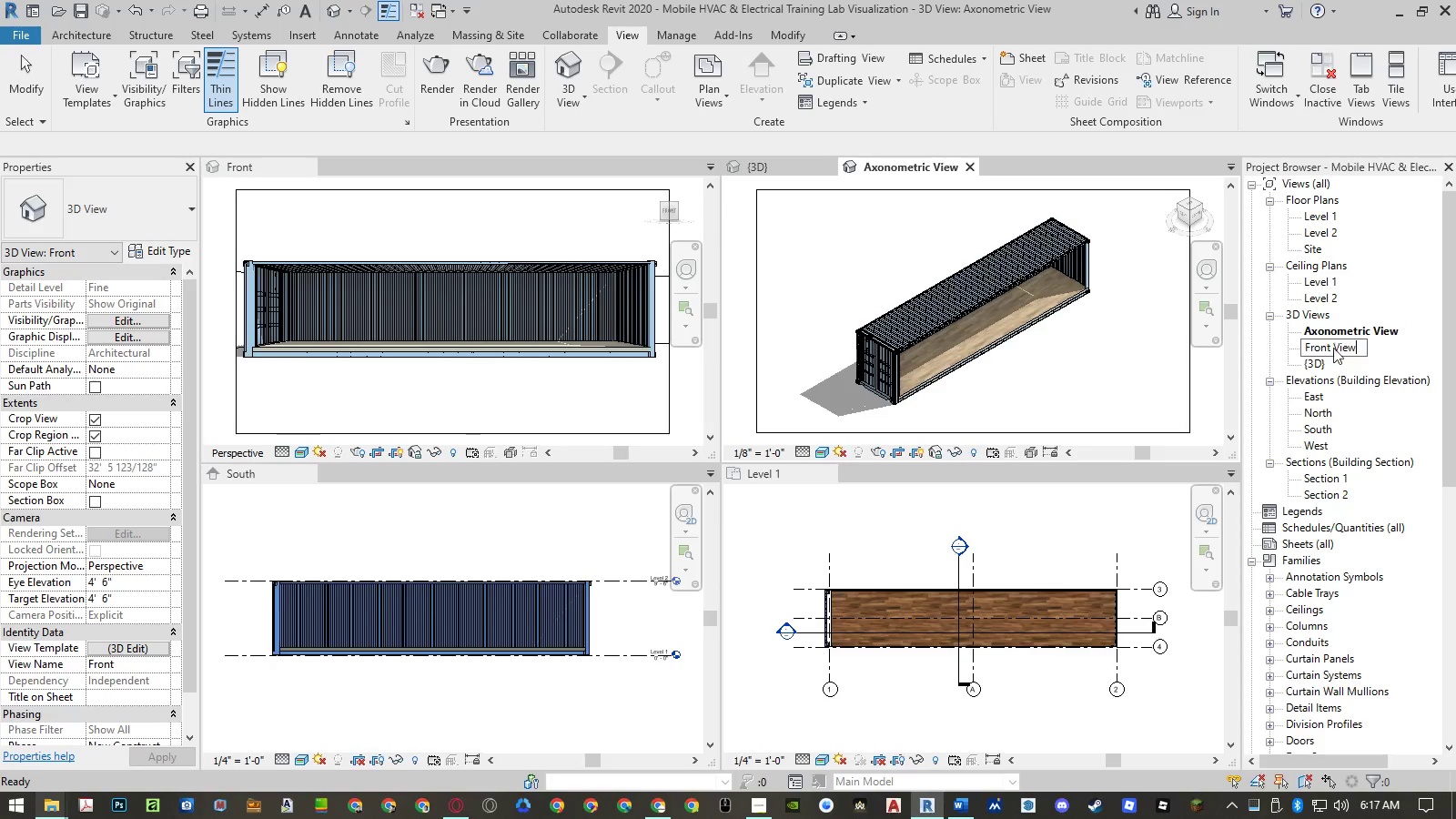 
 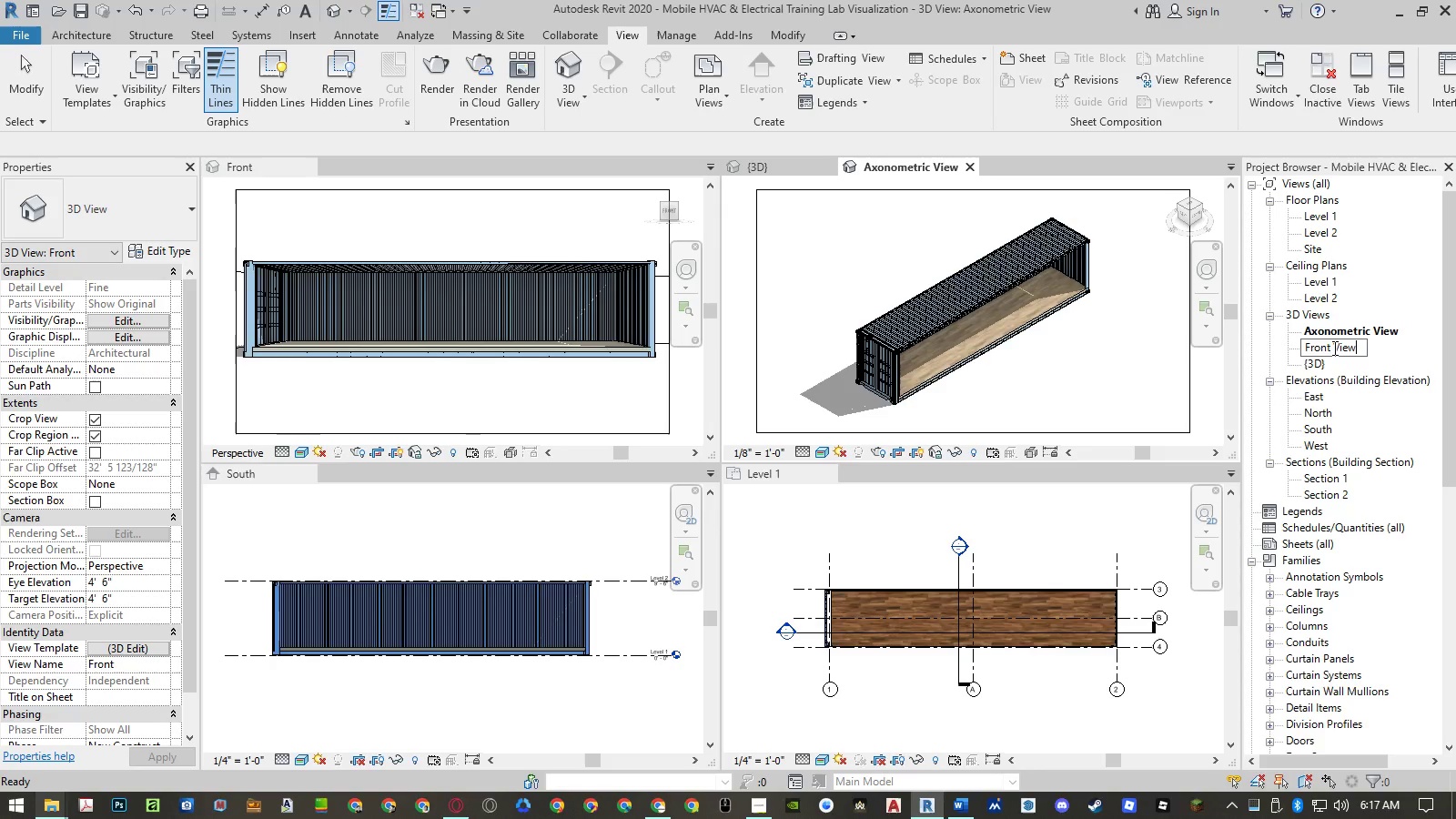 
key(Enter)
 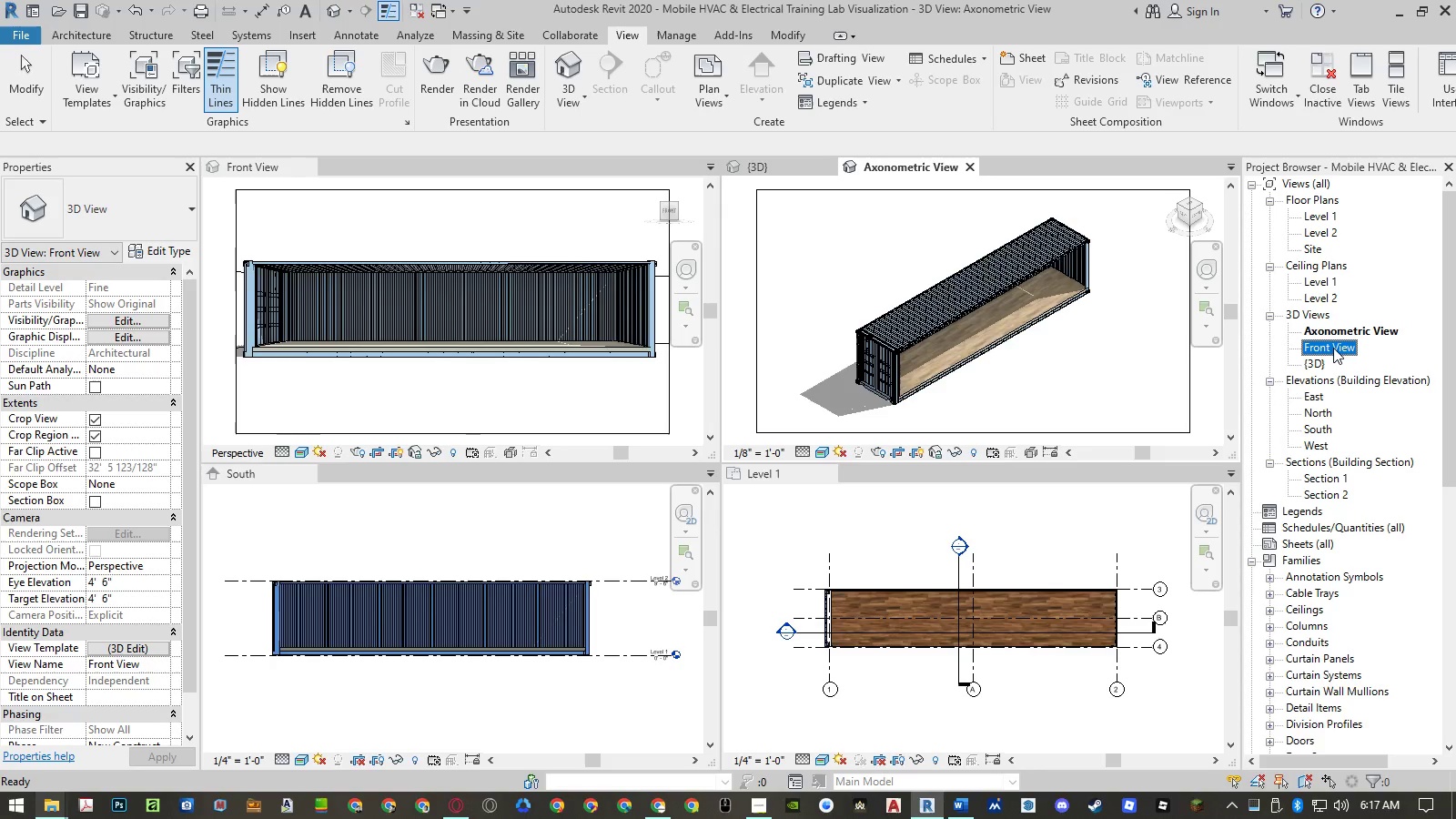 
right_click([1333, 348])
 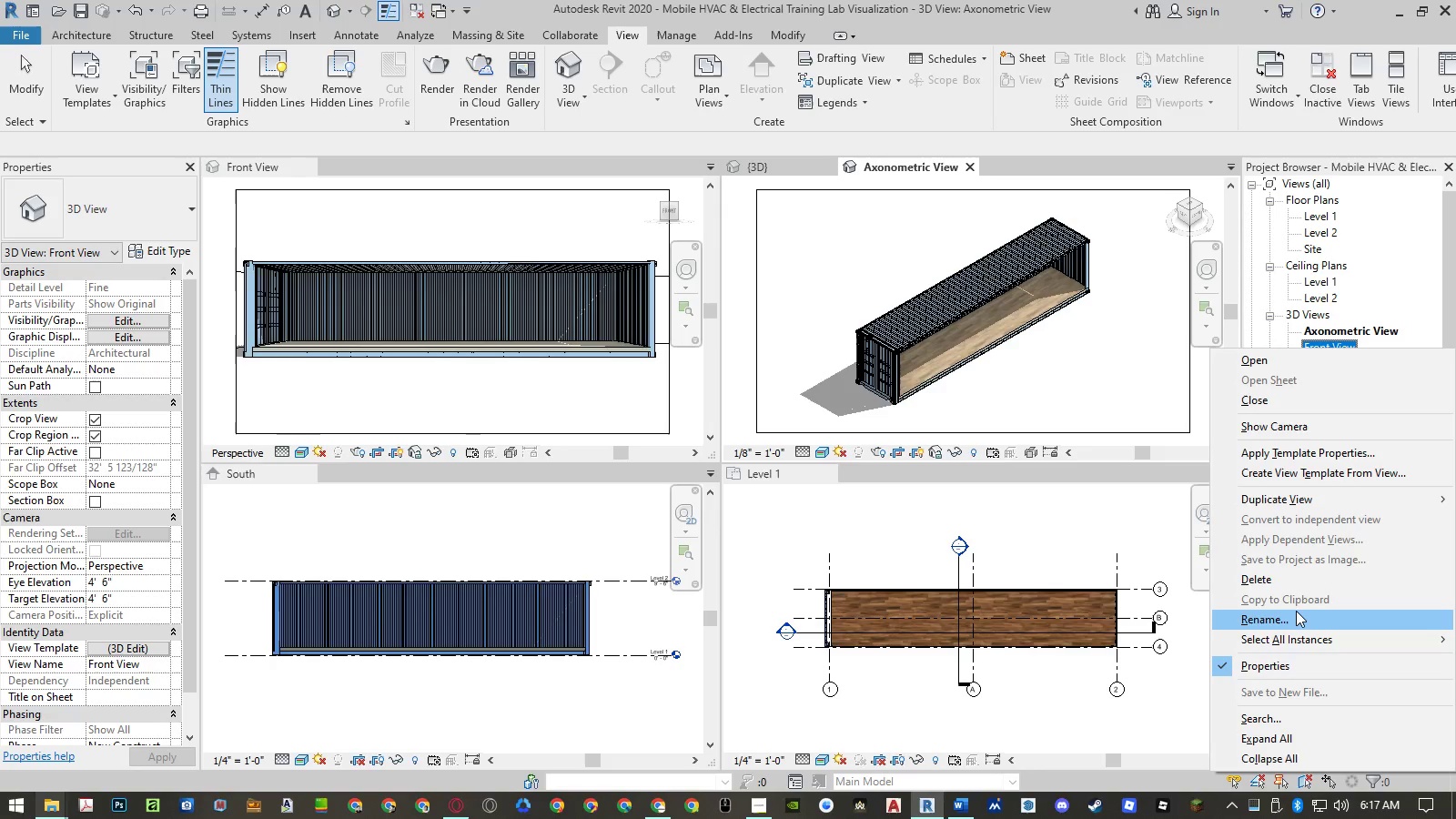 
left_click([1296, 612])
 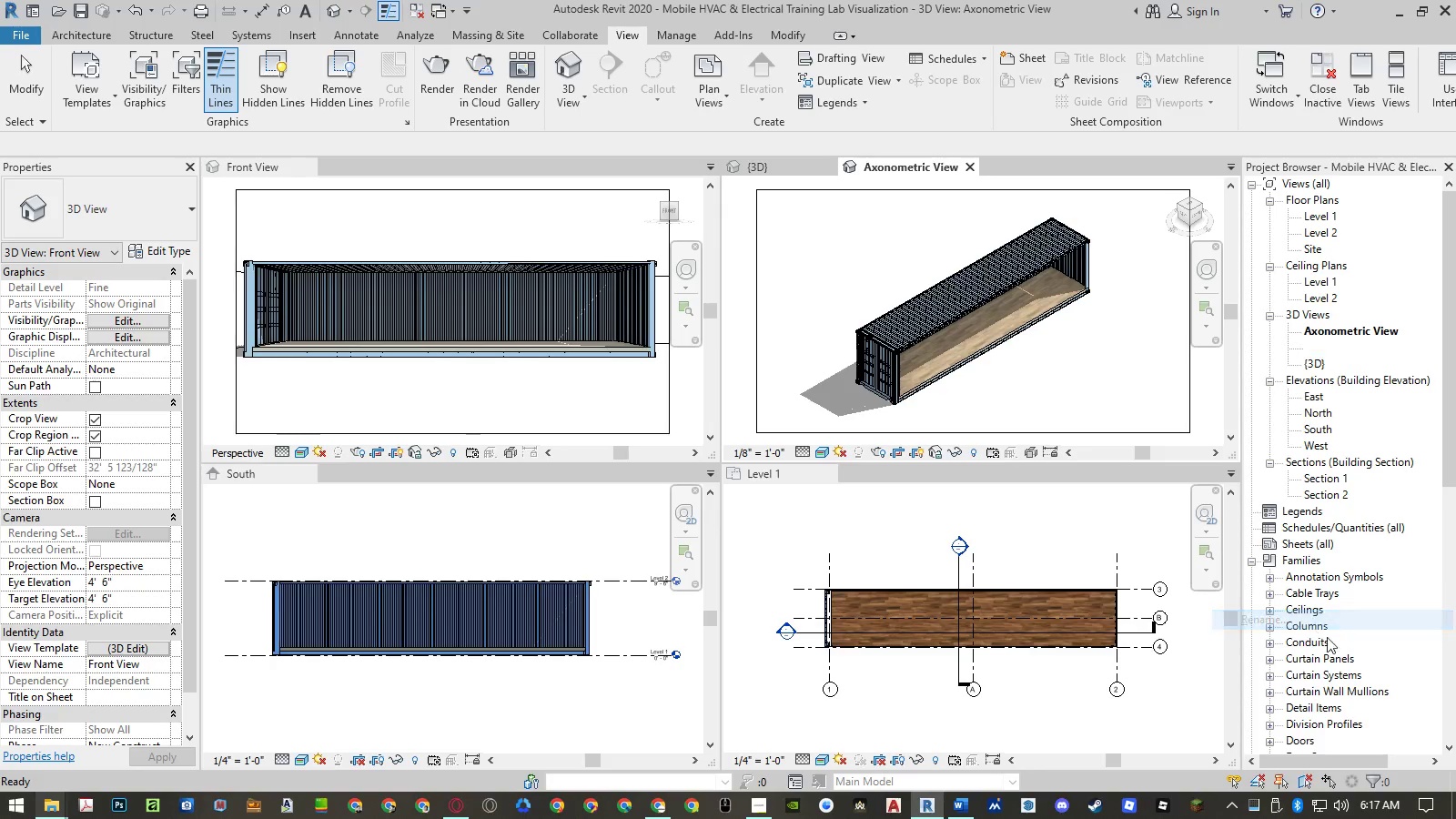 
key(Control+ControlLeft)
 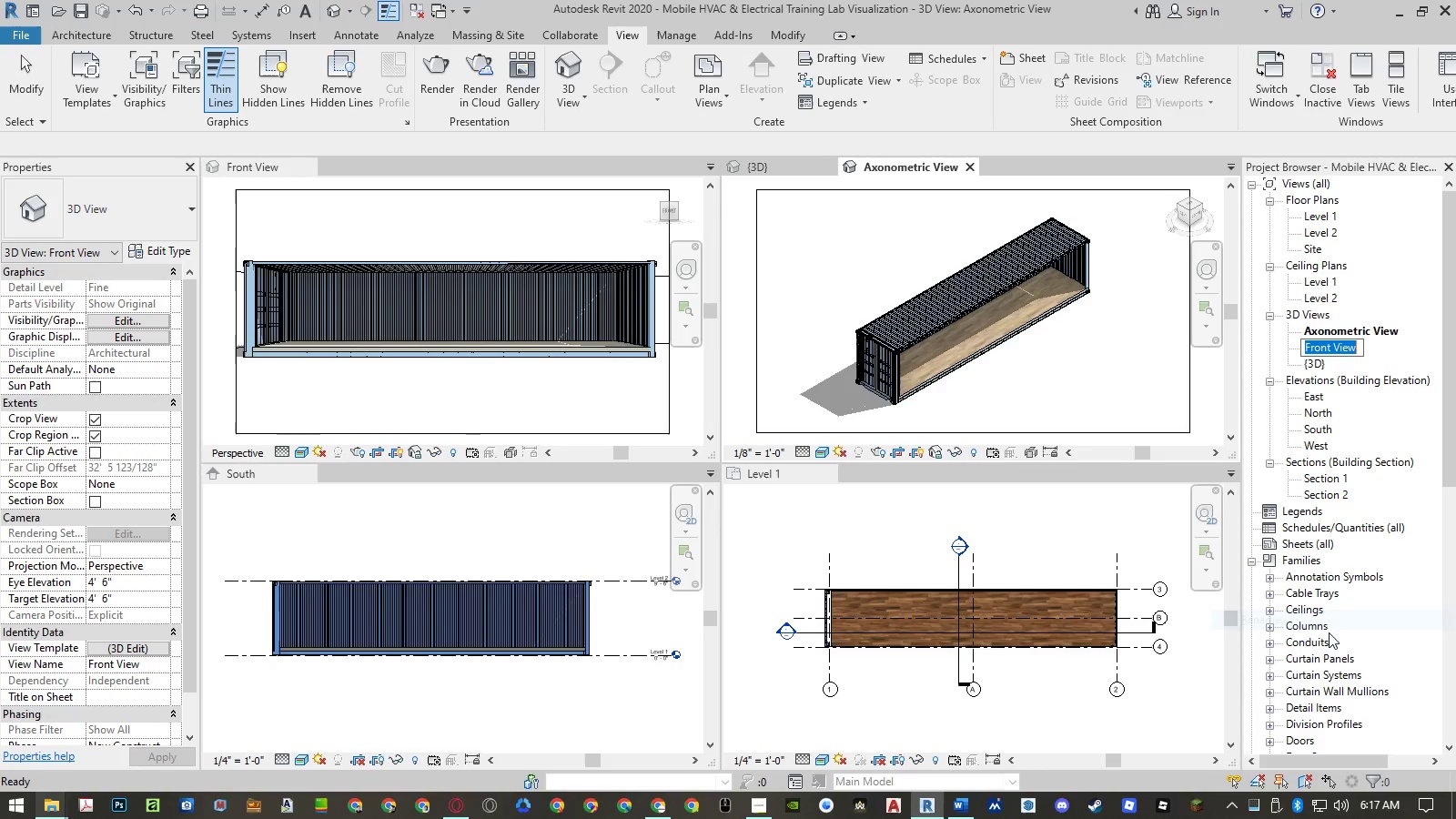 
key(Control+C)
 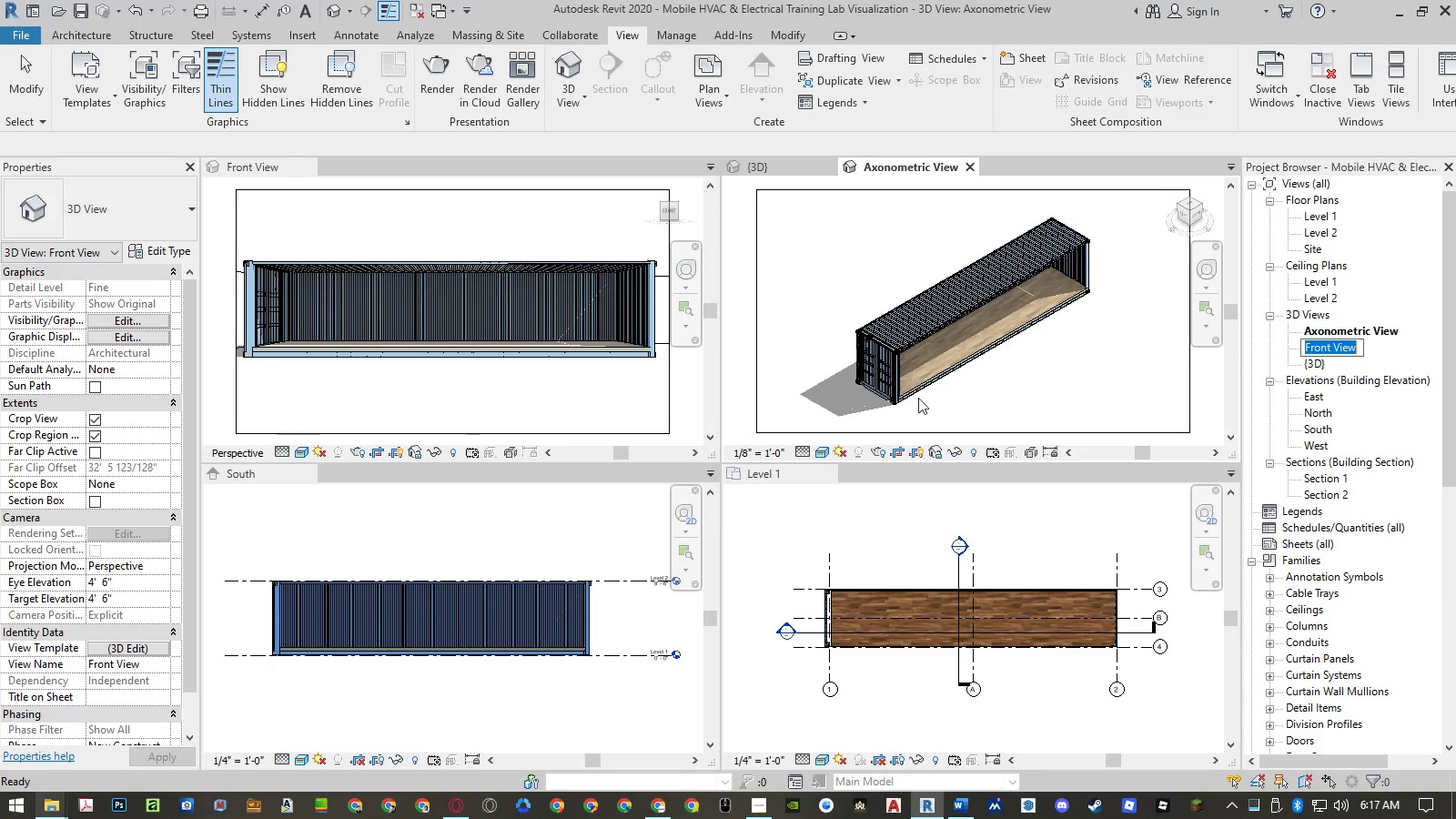 
key(Escape)
 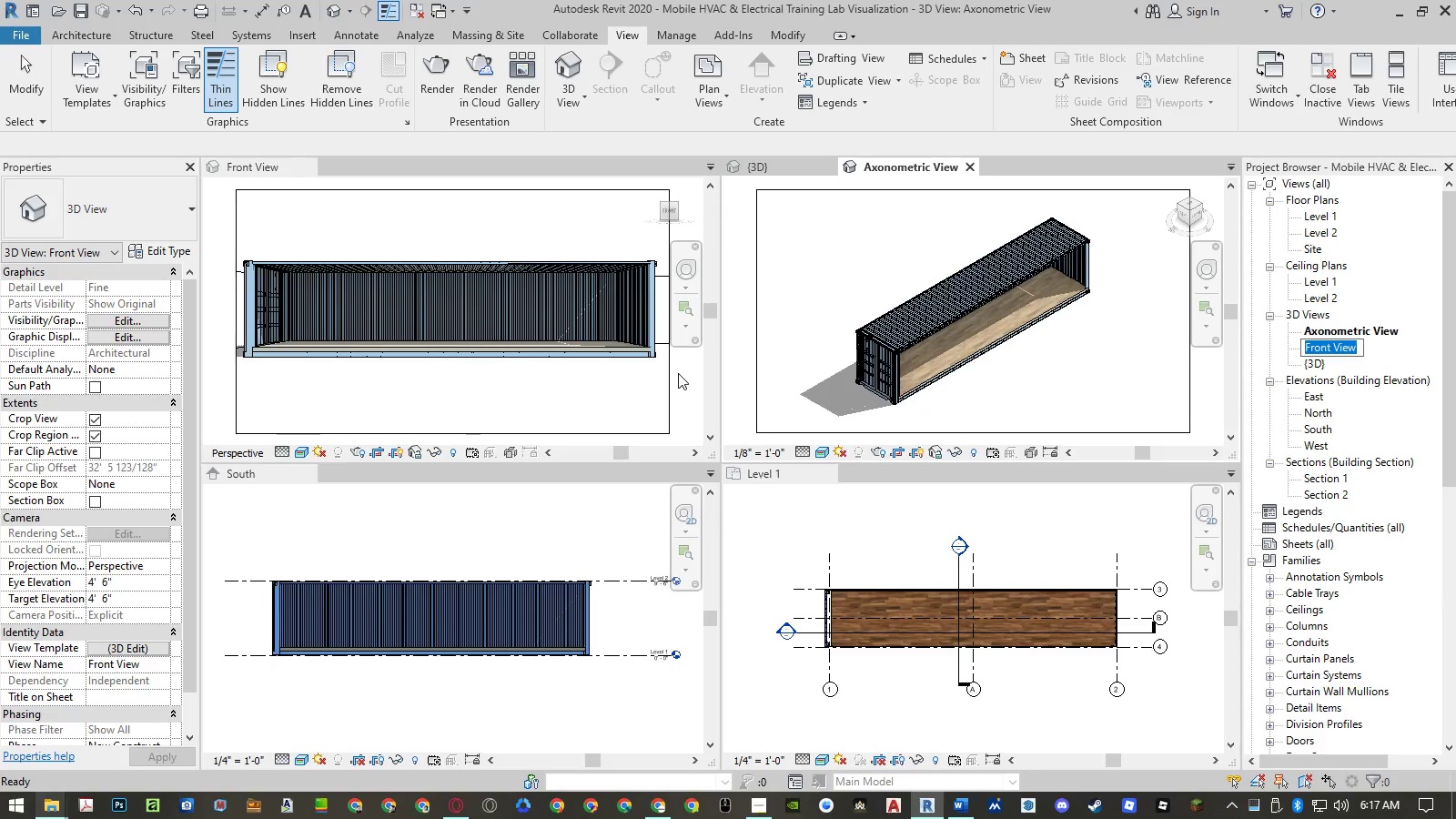 
key(Escape)
 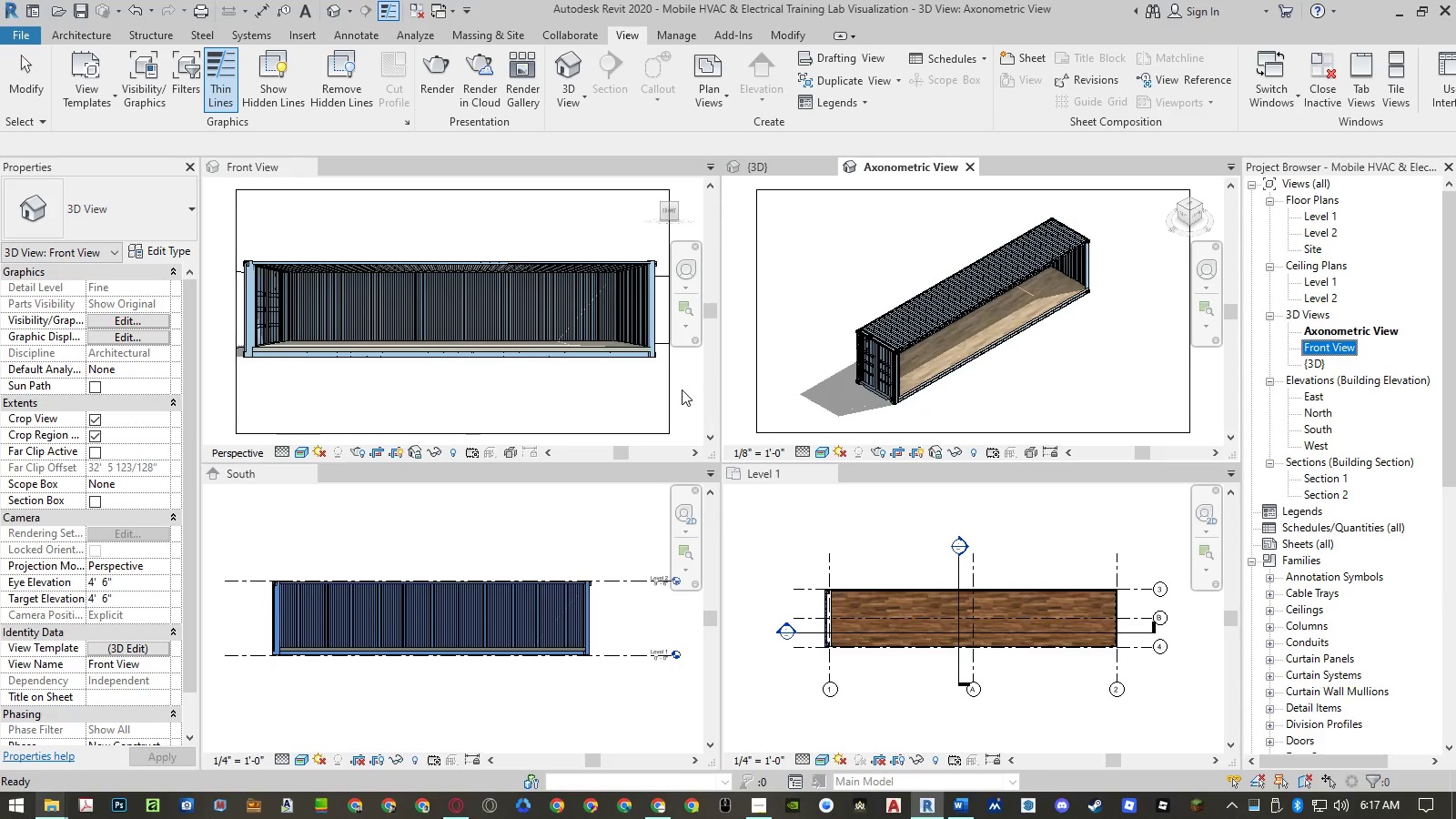 
left_click([682, 389])
 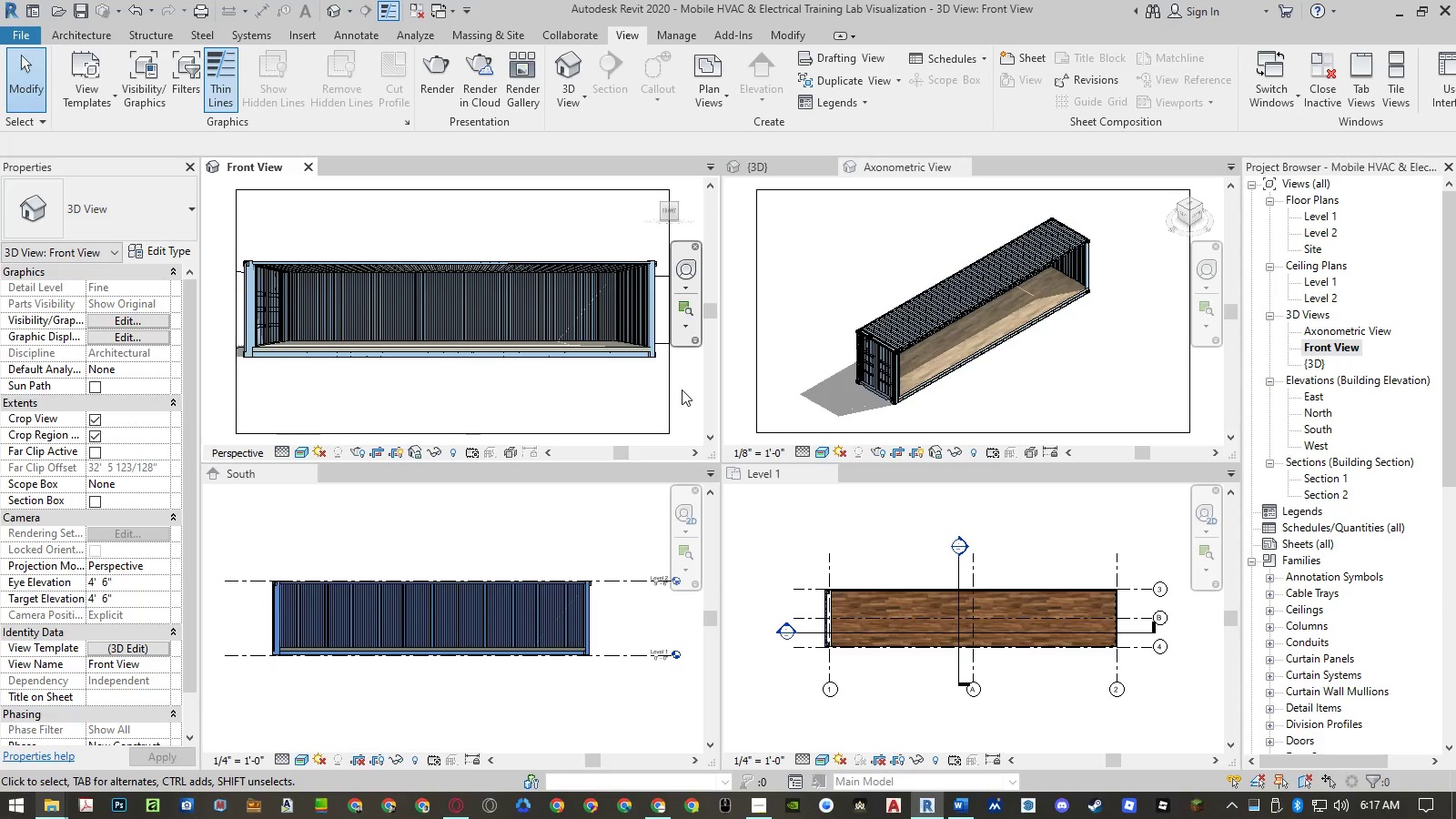 
key(Alt+F)
 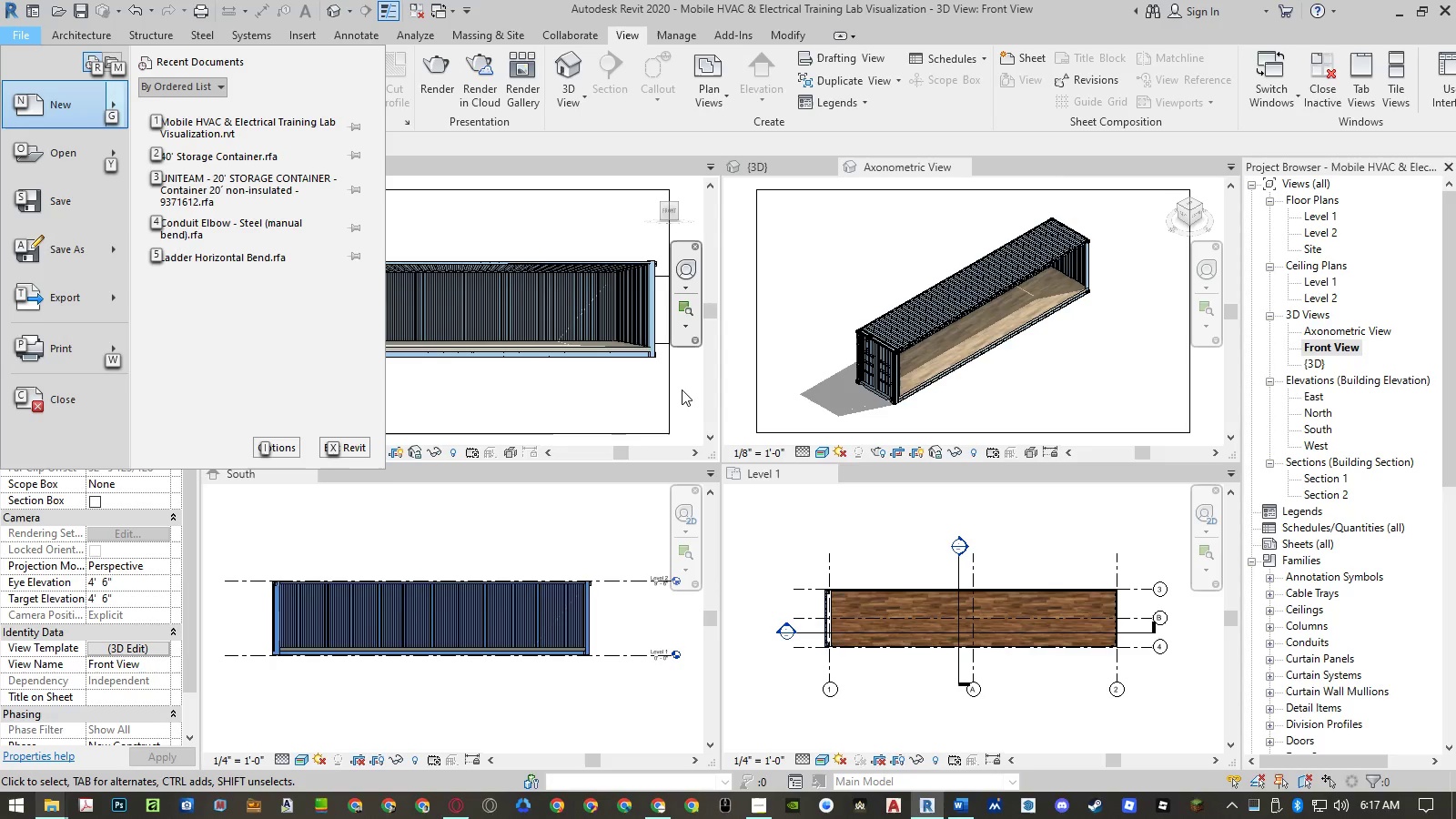 
key(T)
 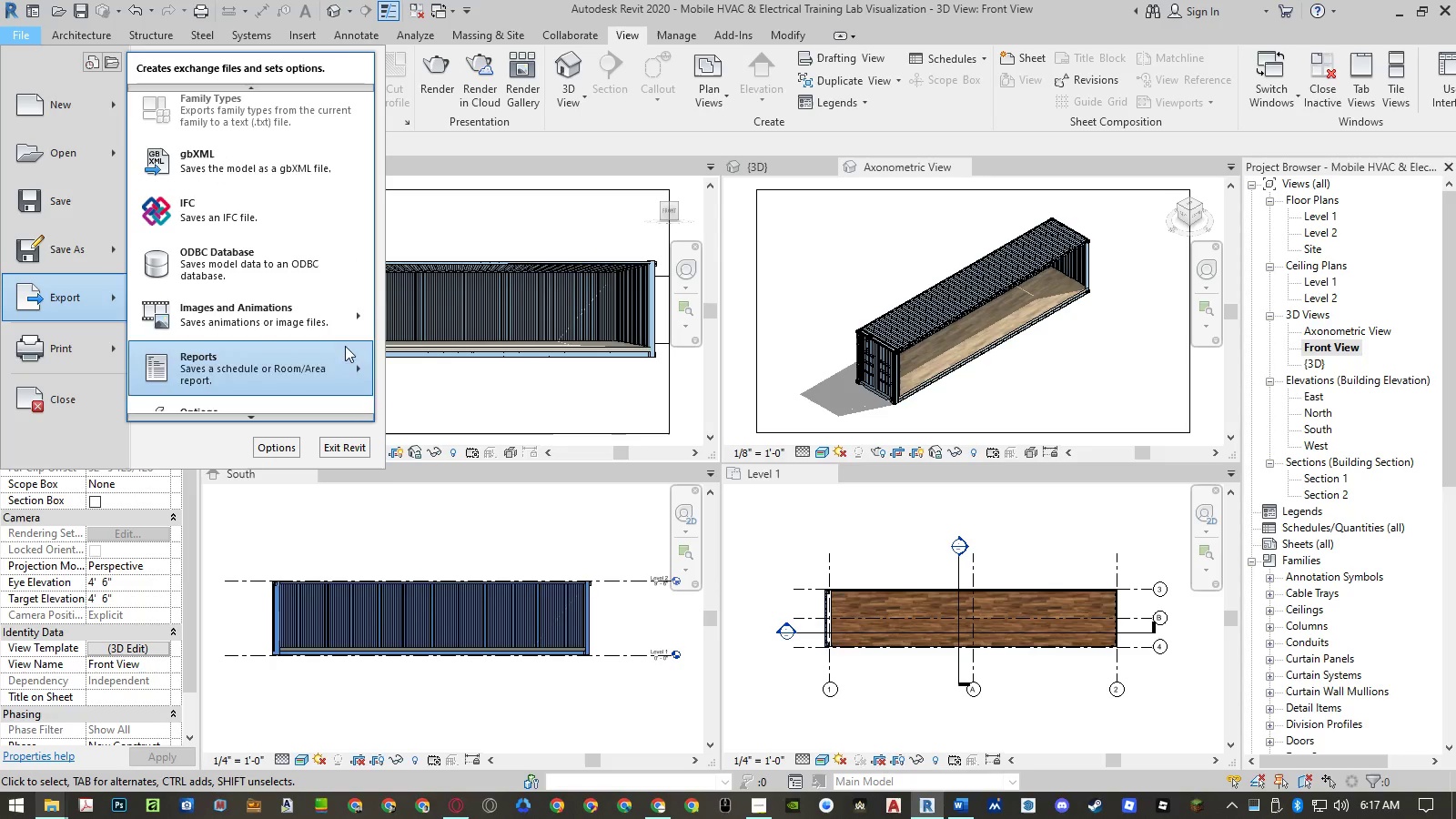 
left_click([415, 367])
 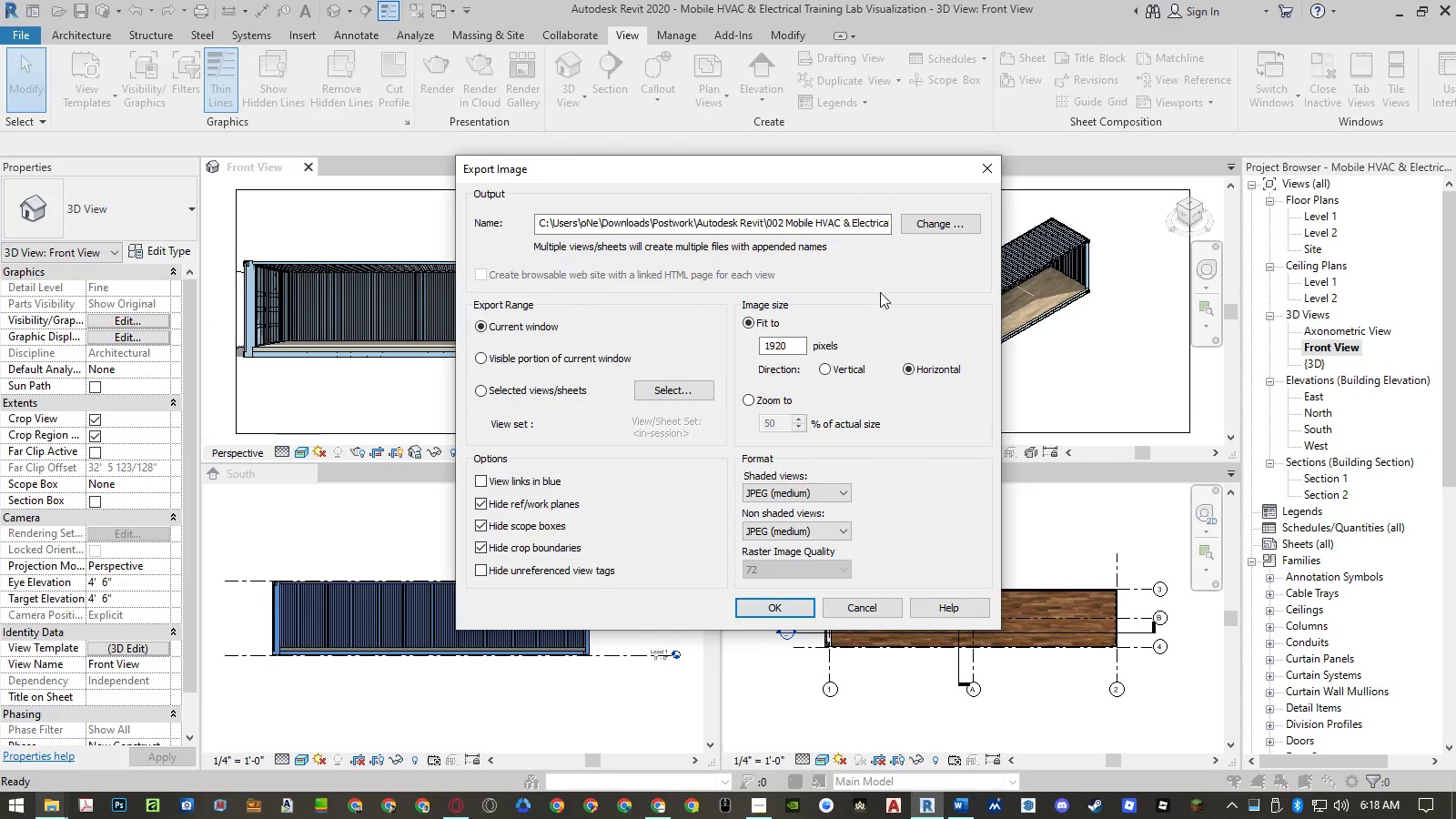 
left_click([945, 227])
 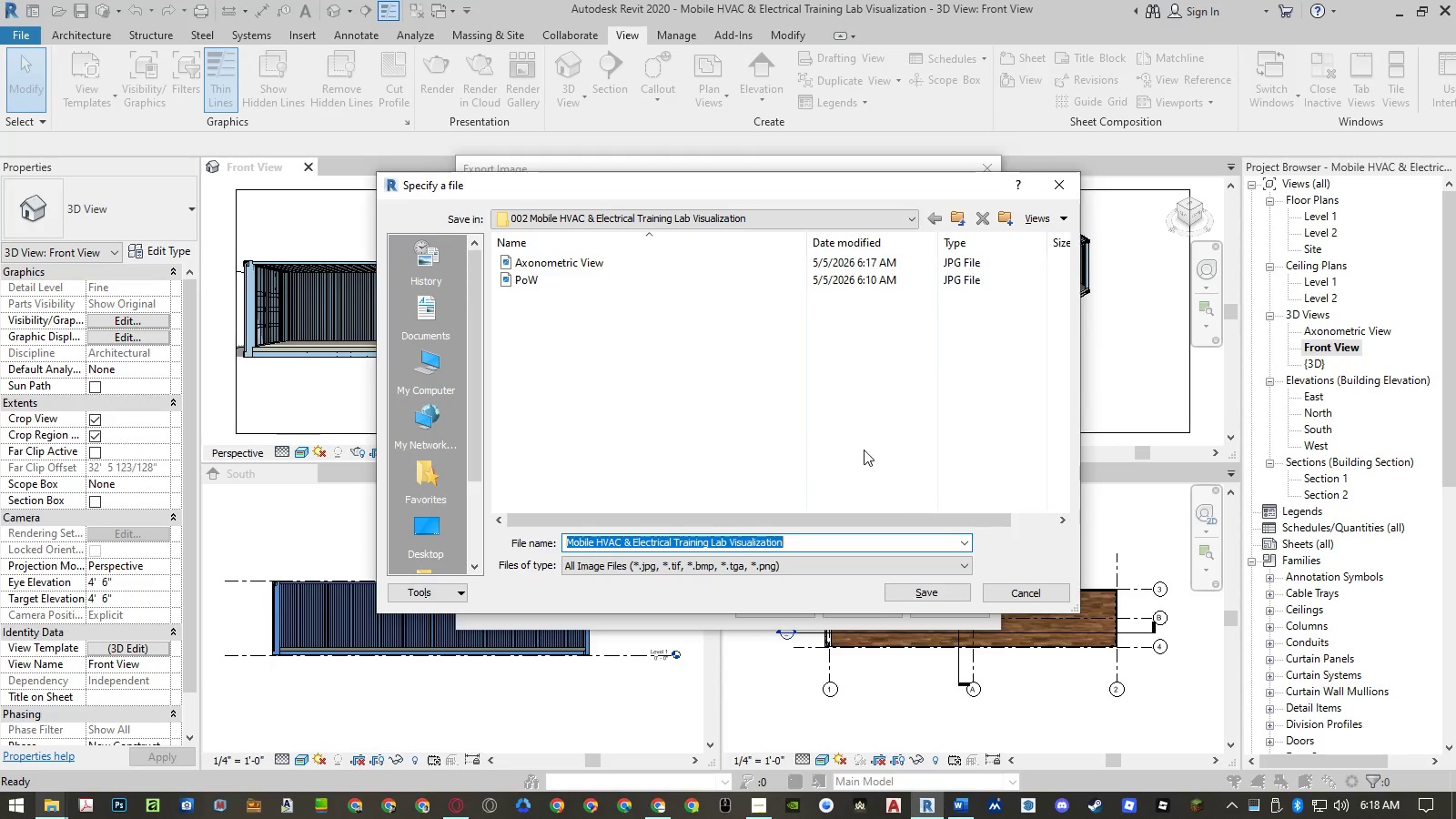 
key(Control+ControlLeft)
 